 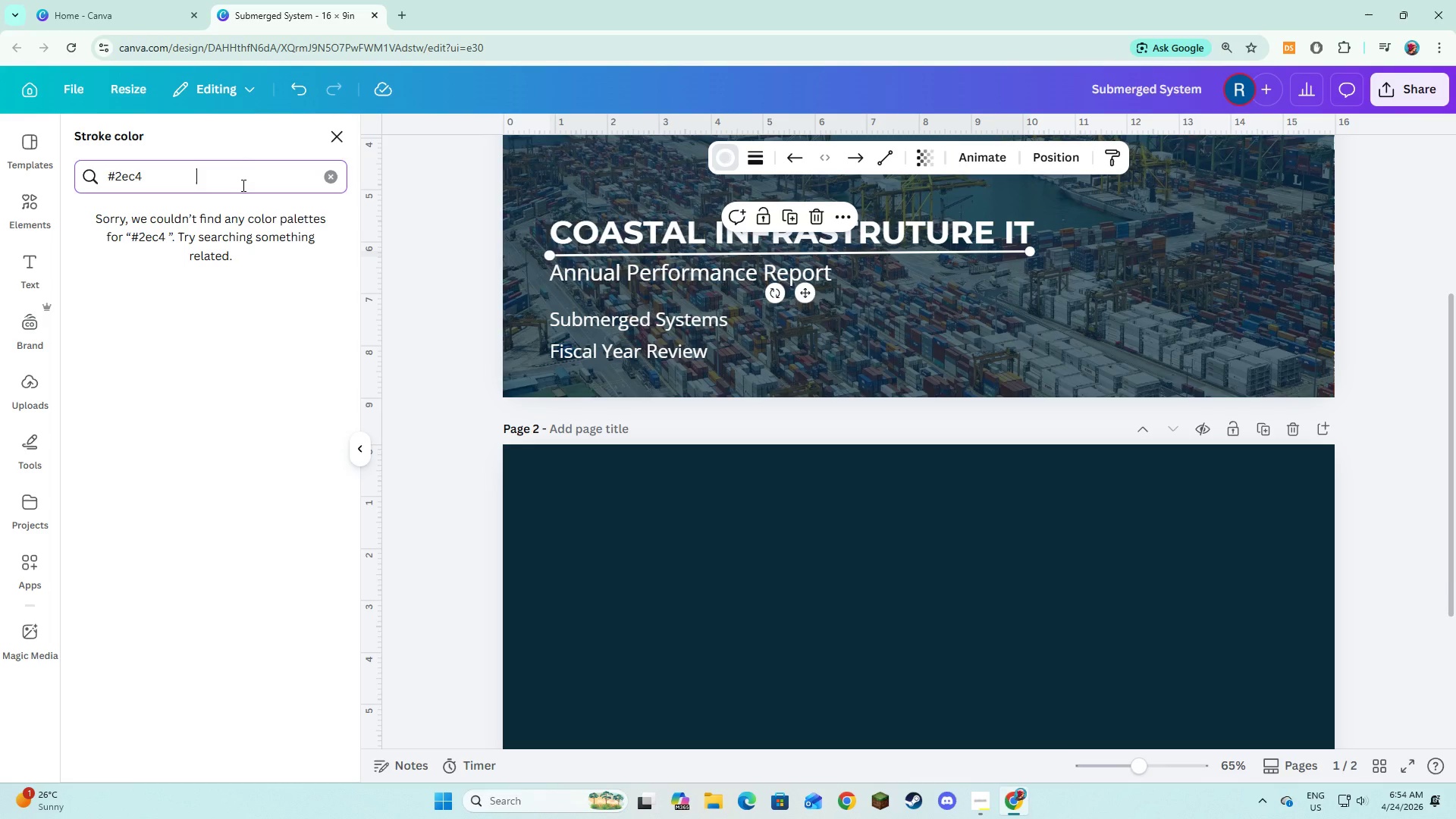 
key(Backspace)
 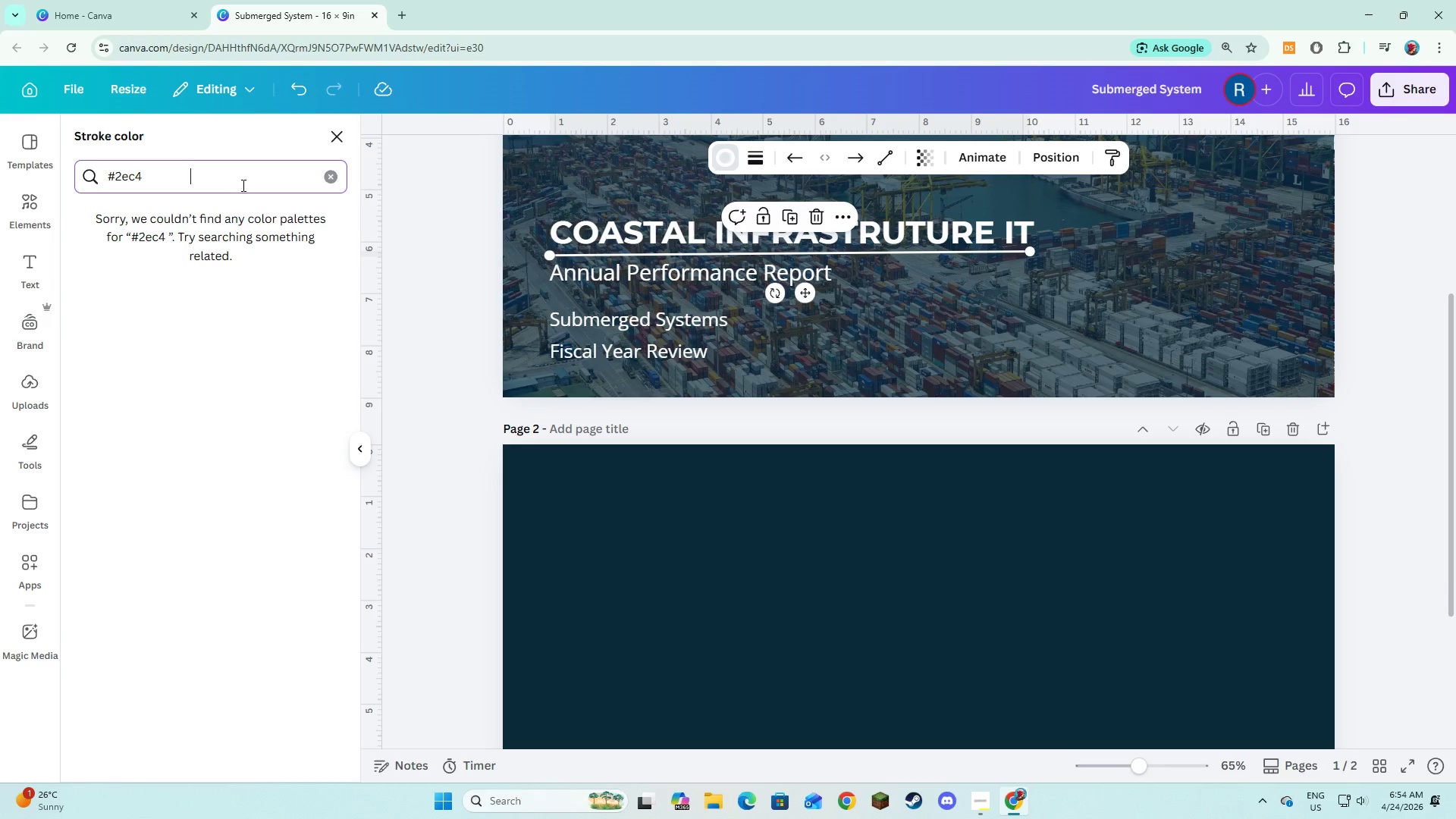 
key(Backspace)
 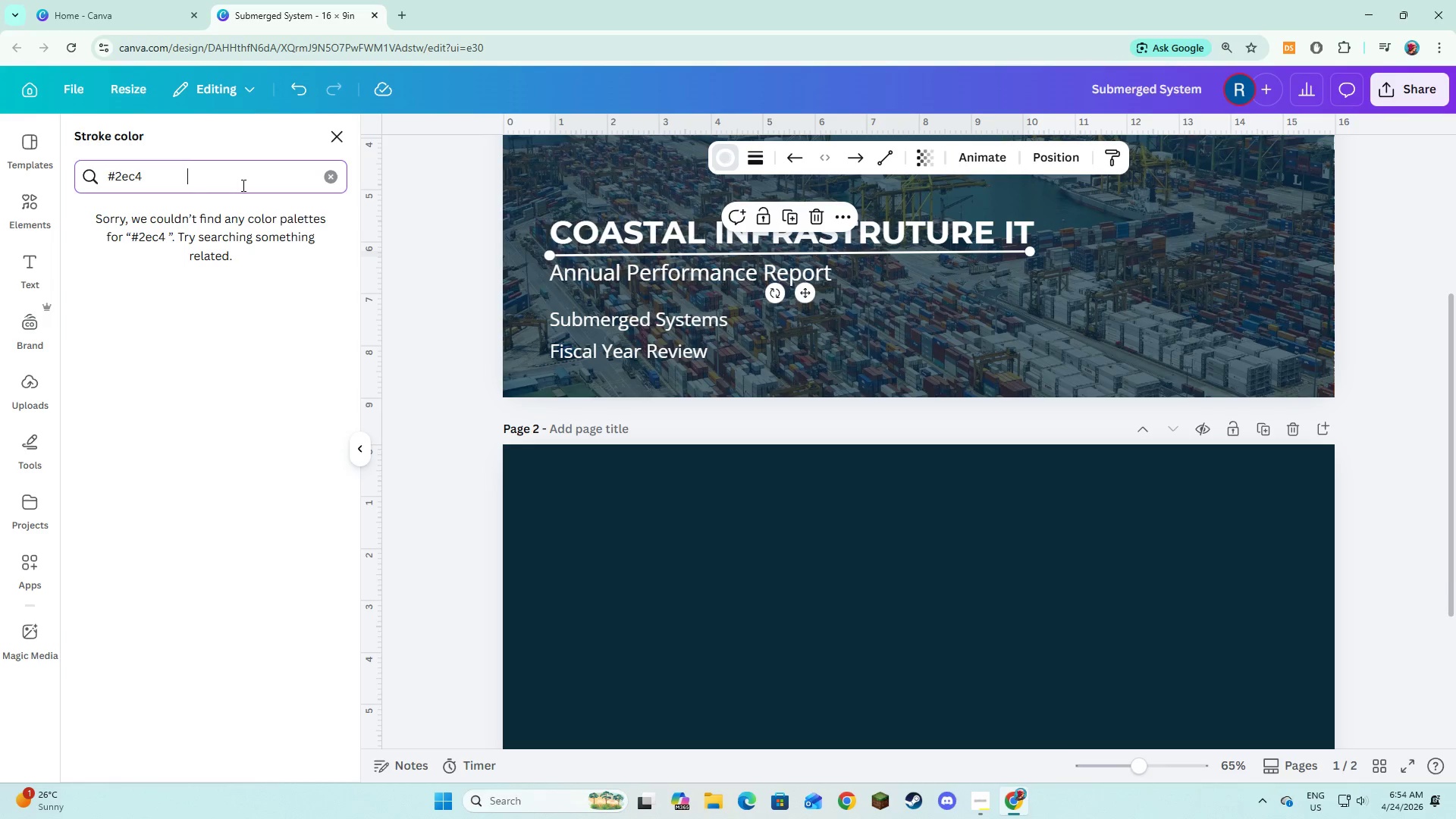 
key(Backspace)
 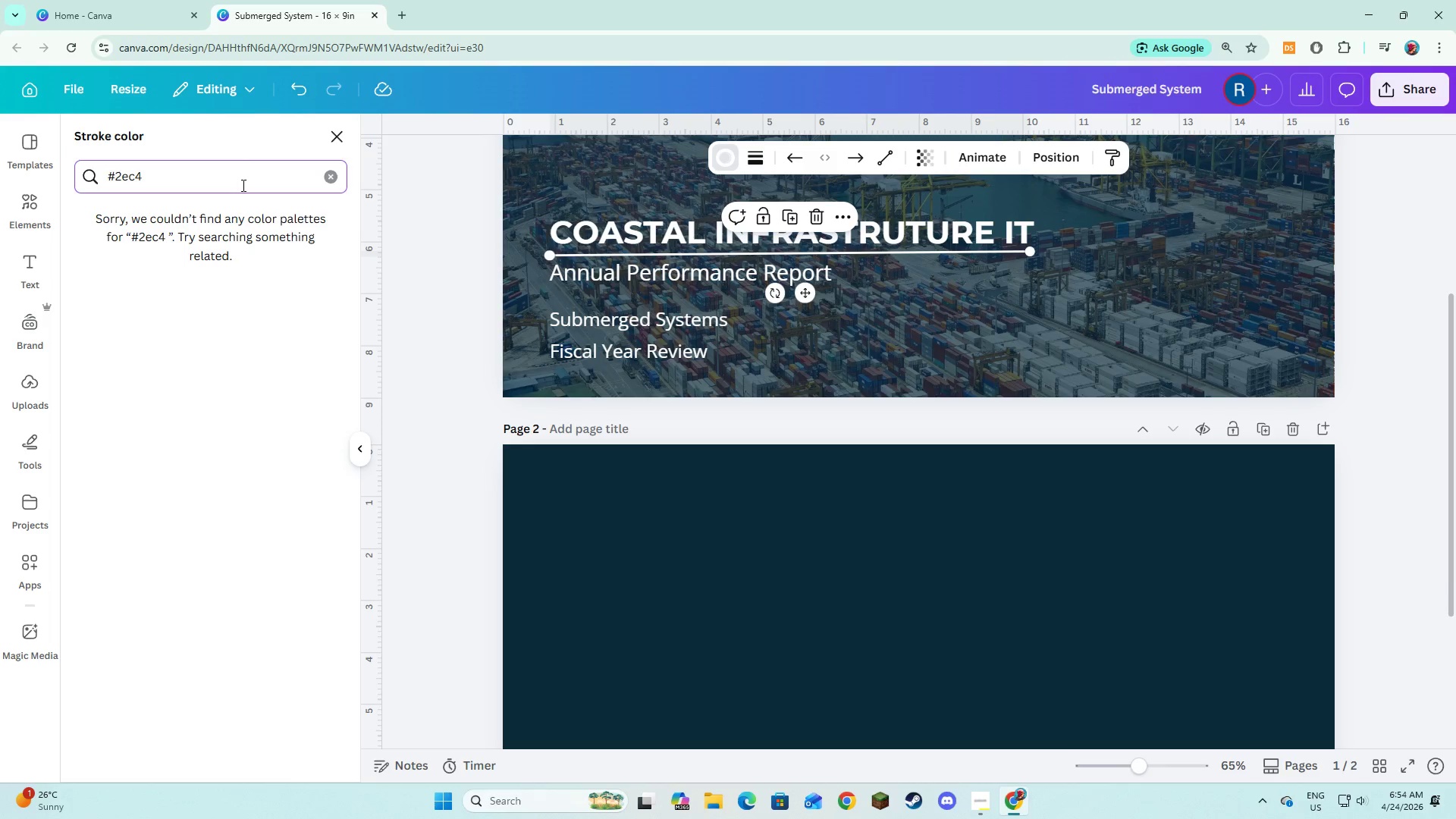 
key(Backspace)
 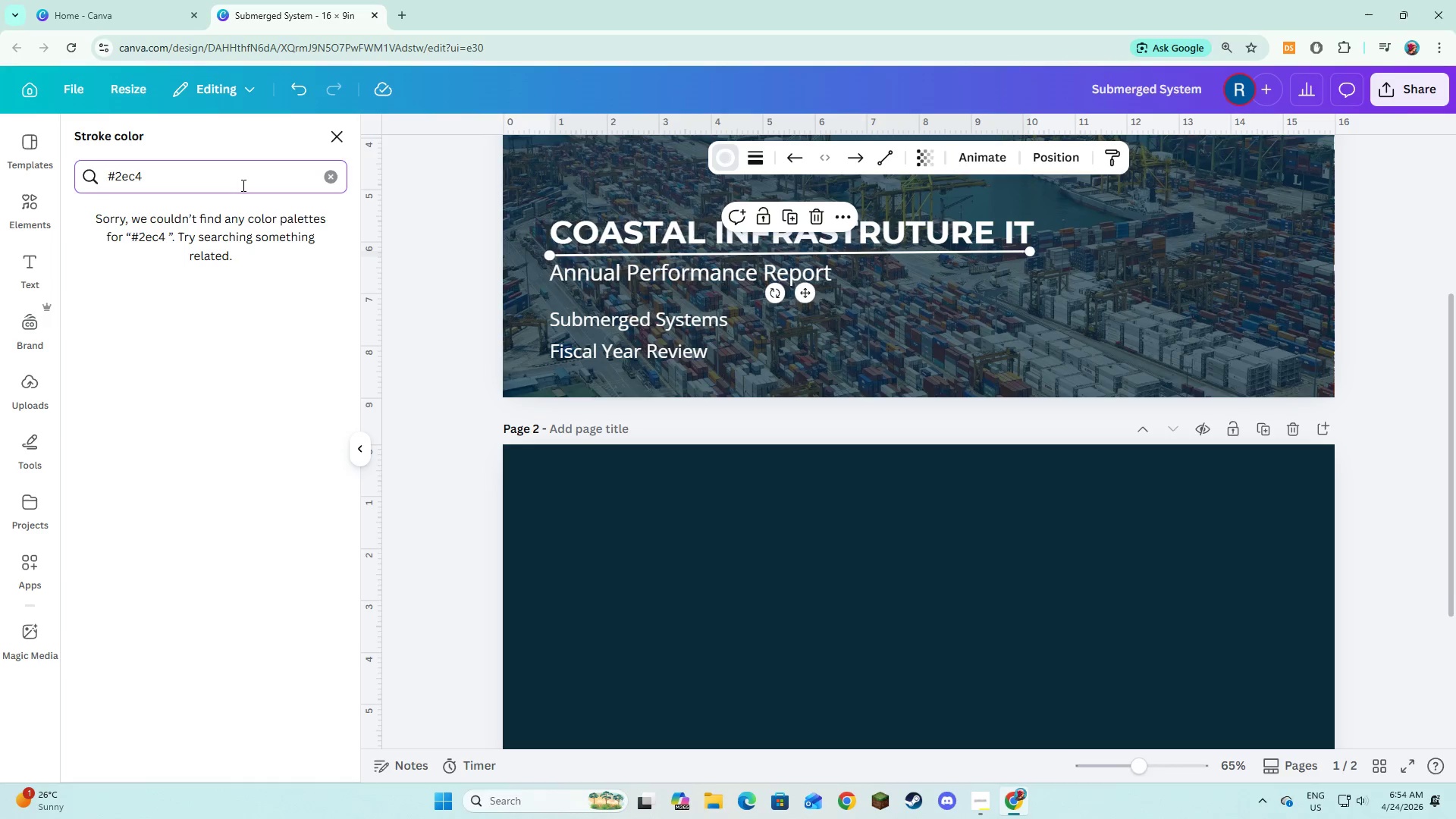 
key(Backspace)
 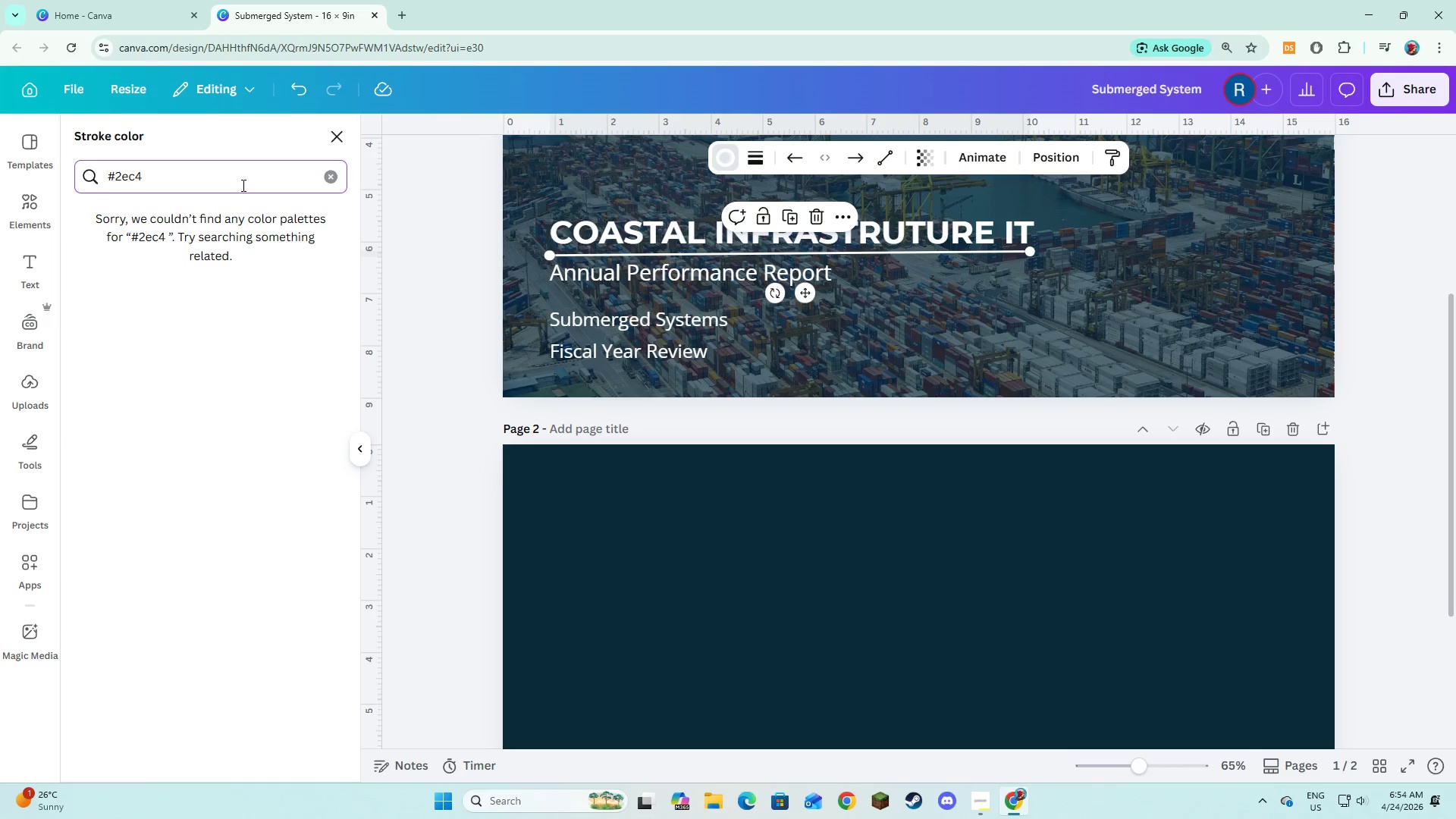 
key(Backspace)
 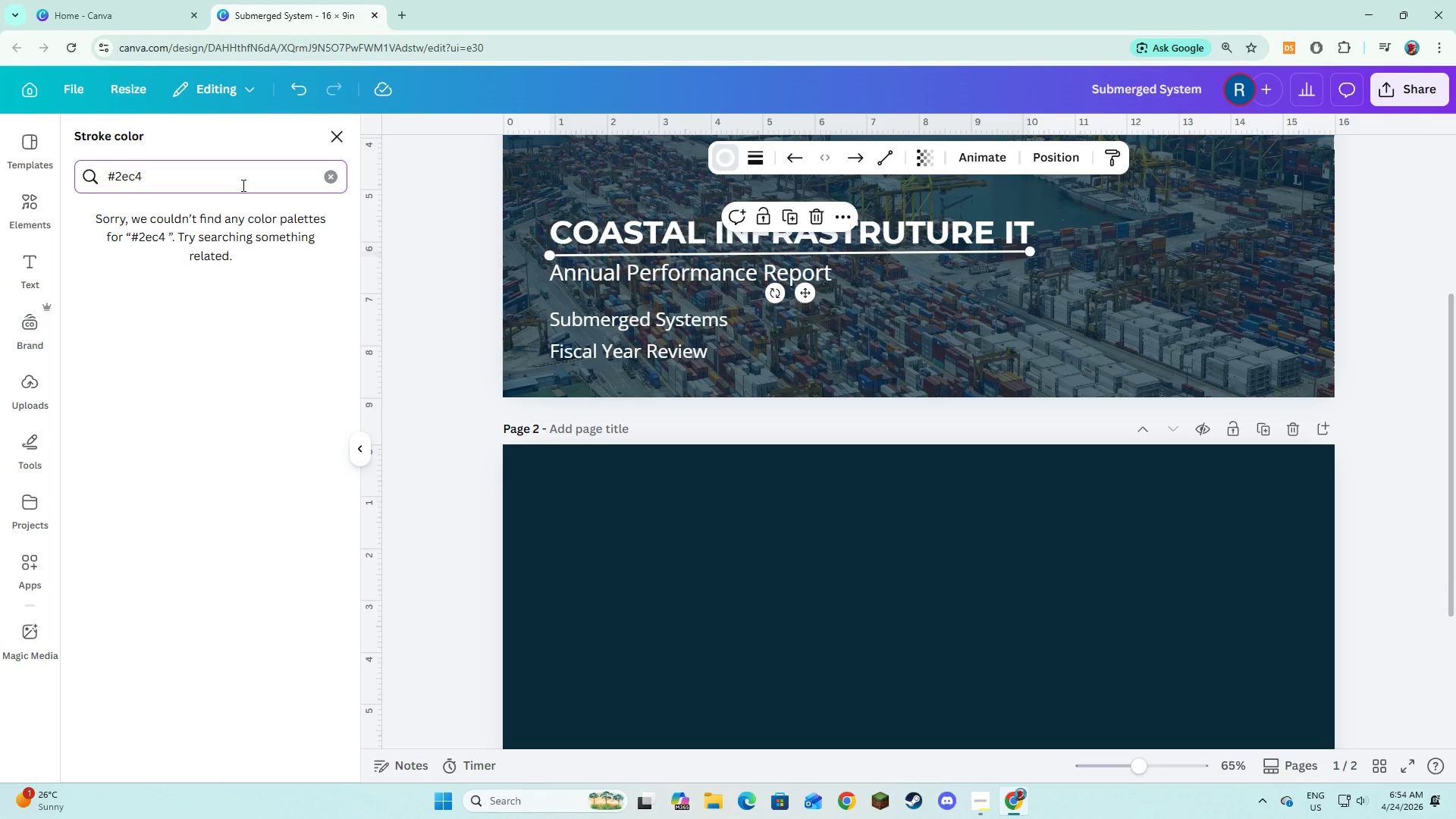 
key(Backspace)
 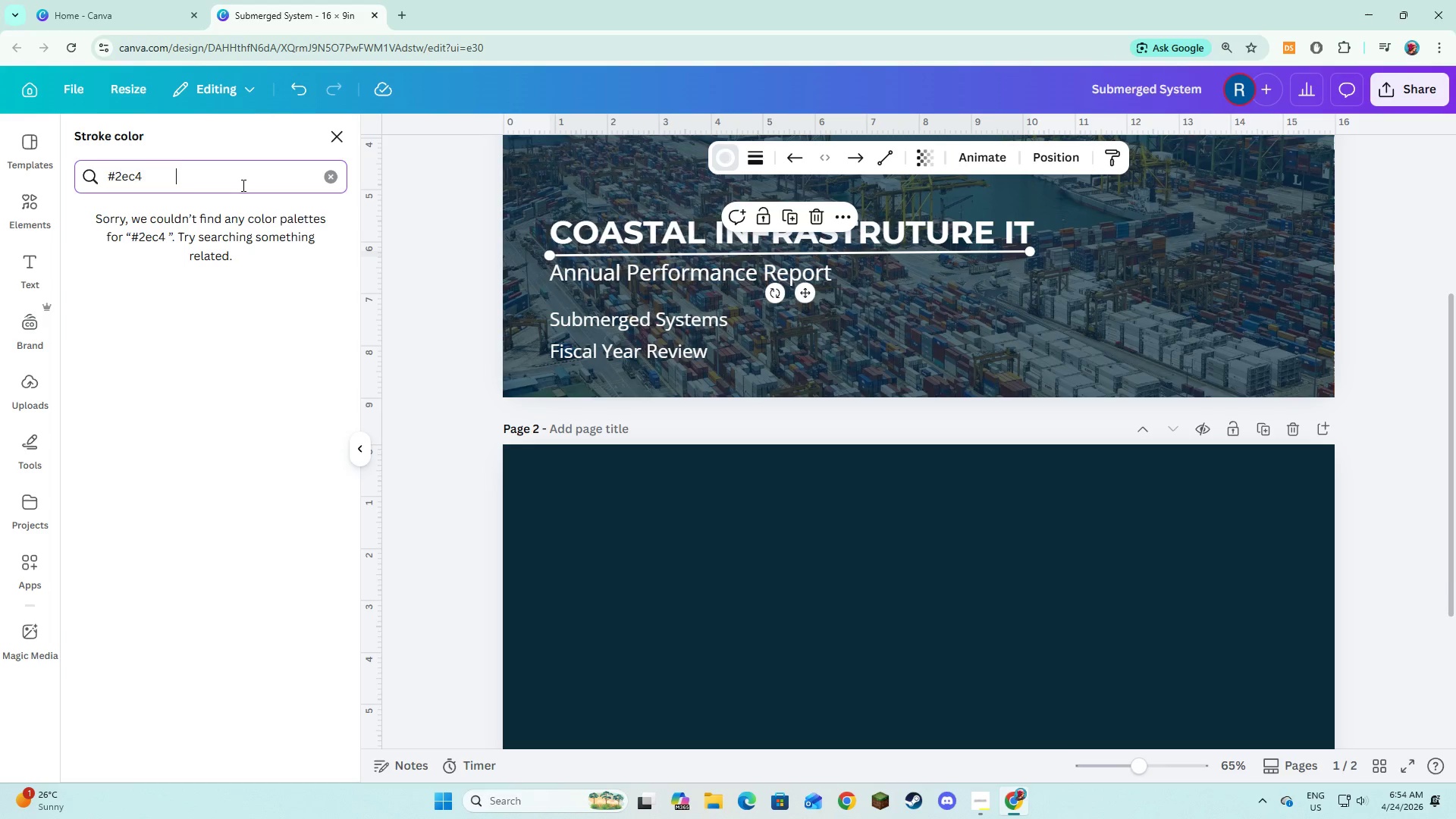 
key(Backspace)
 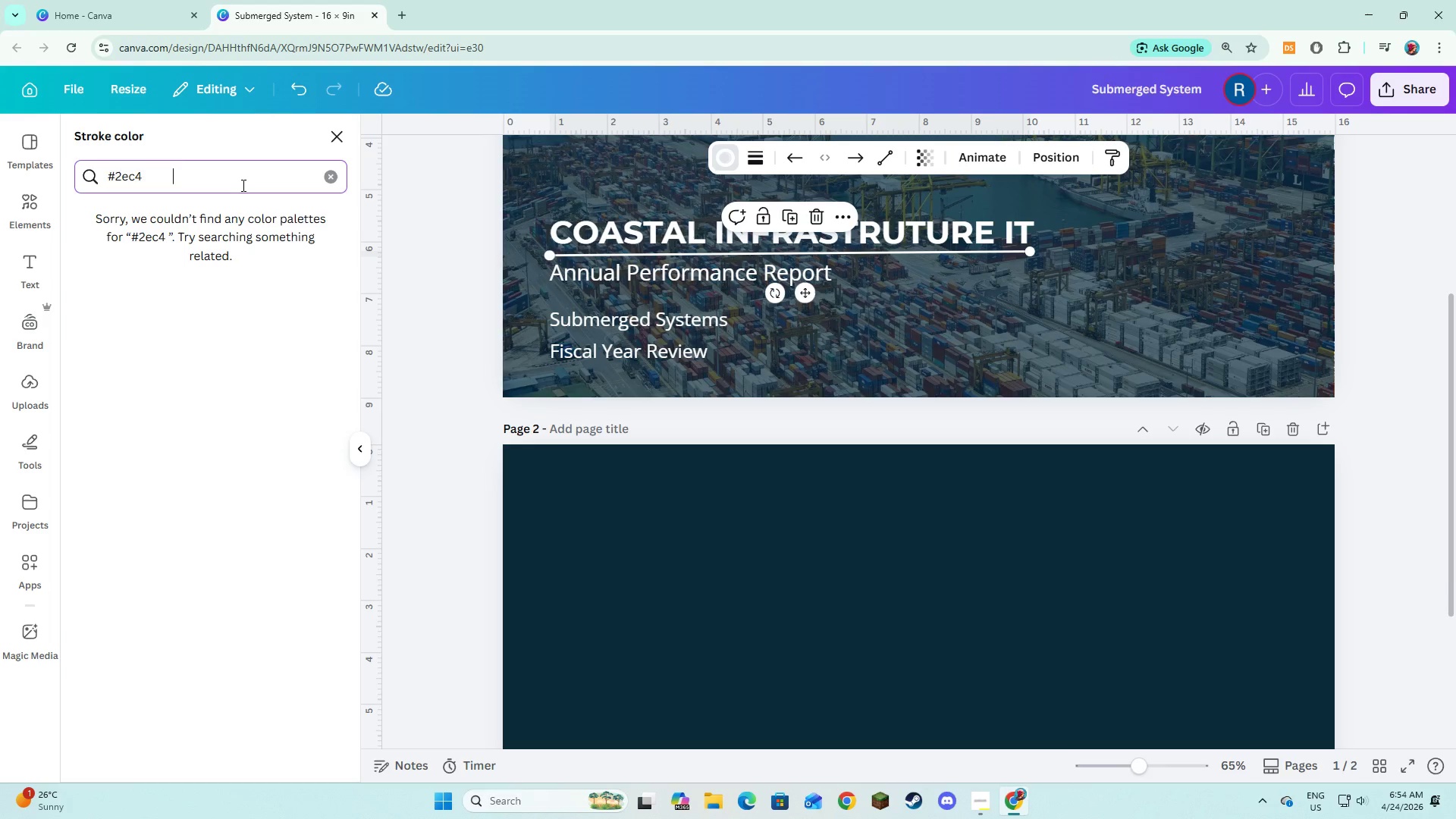 
key(Backspace)
 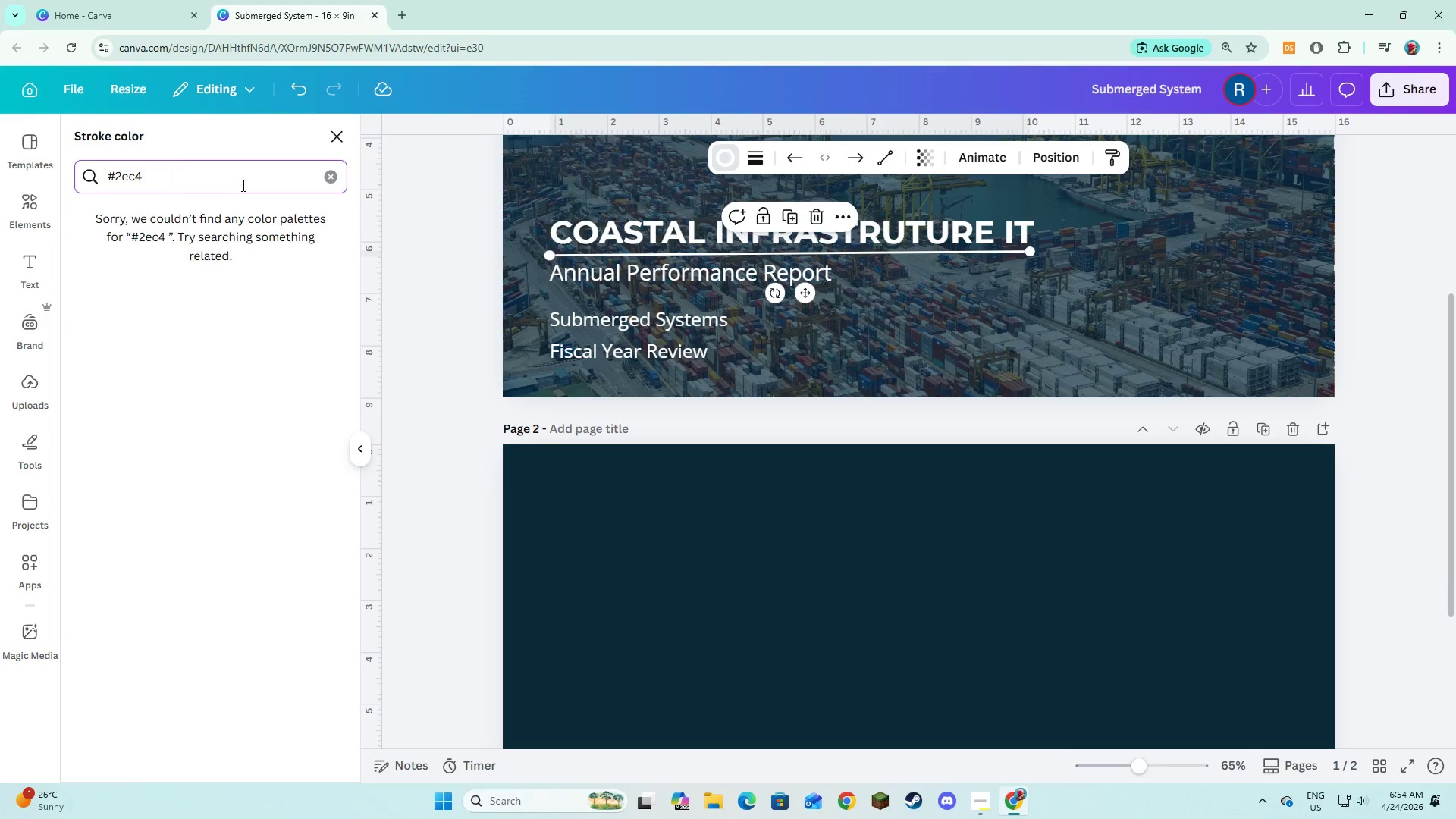 
key(Backspace)
 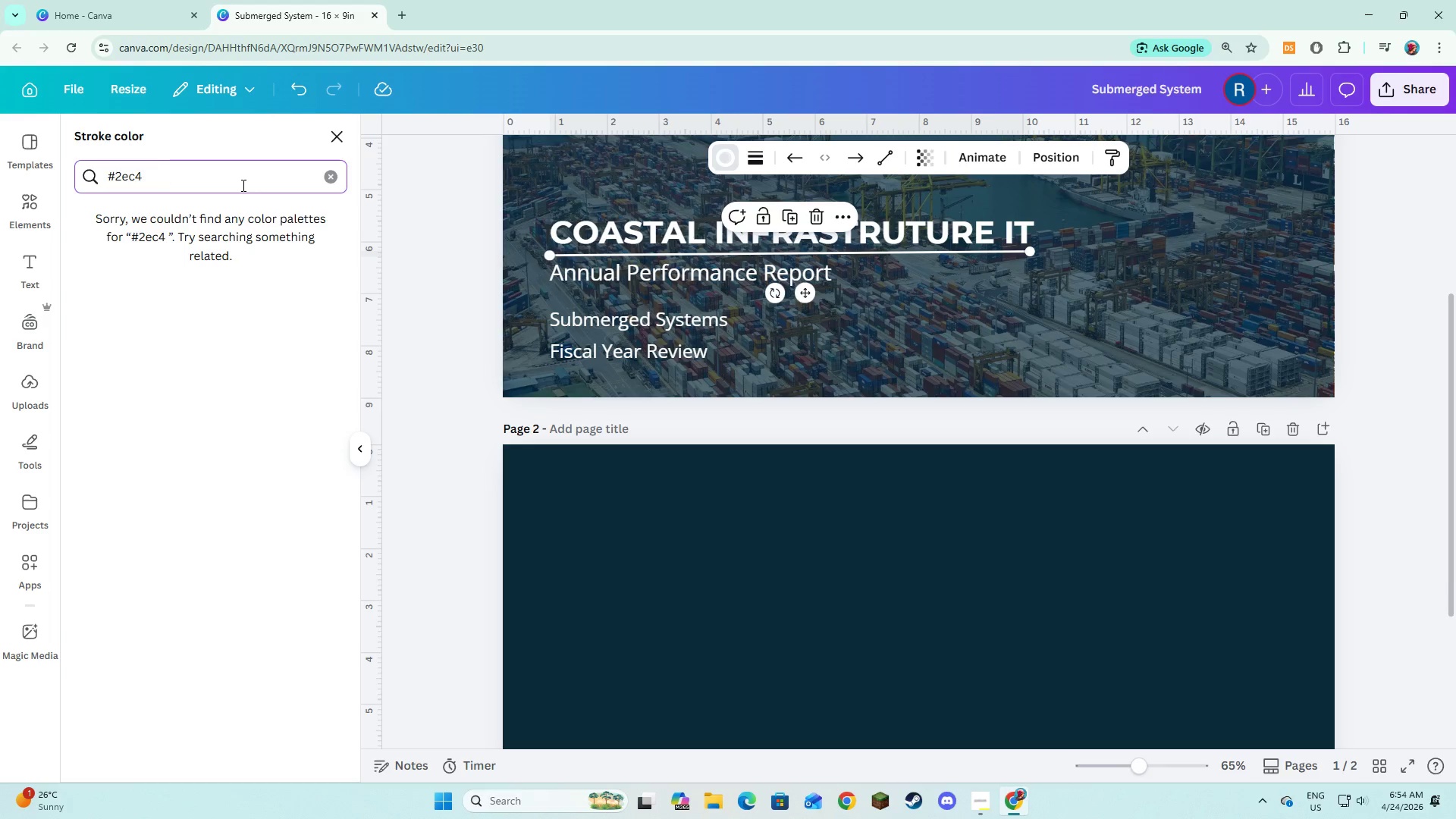 
key(Backspace)
 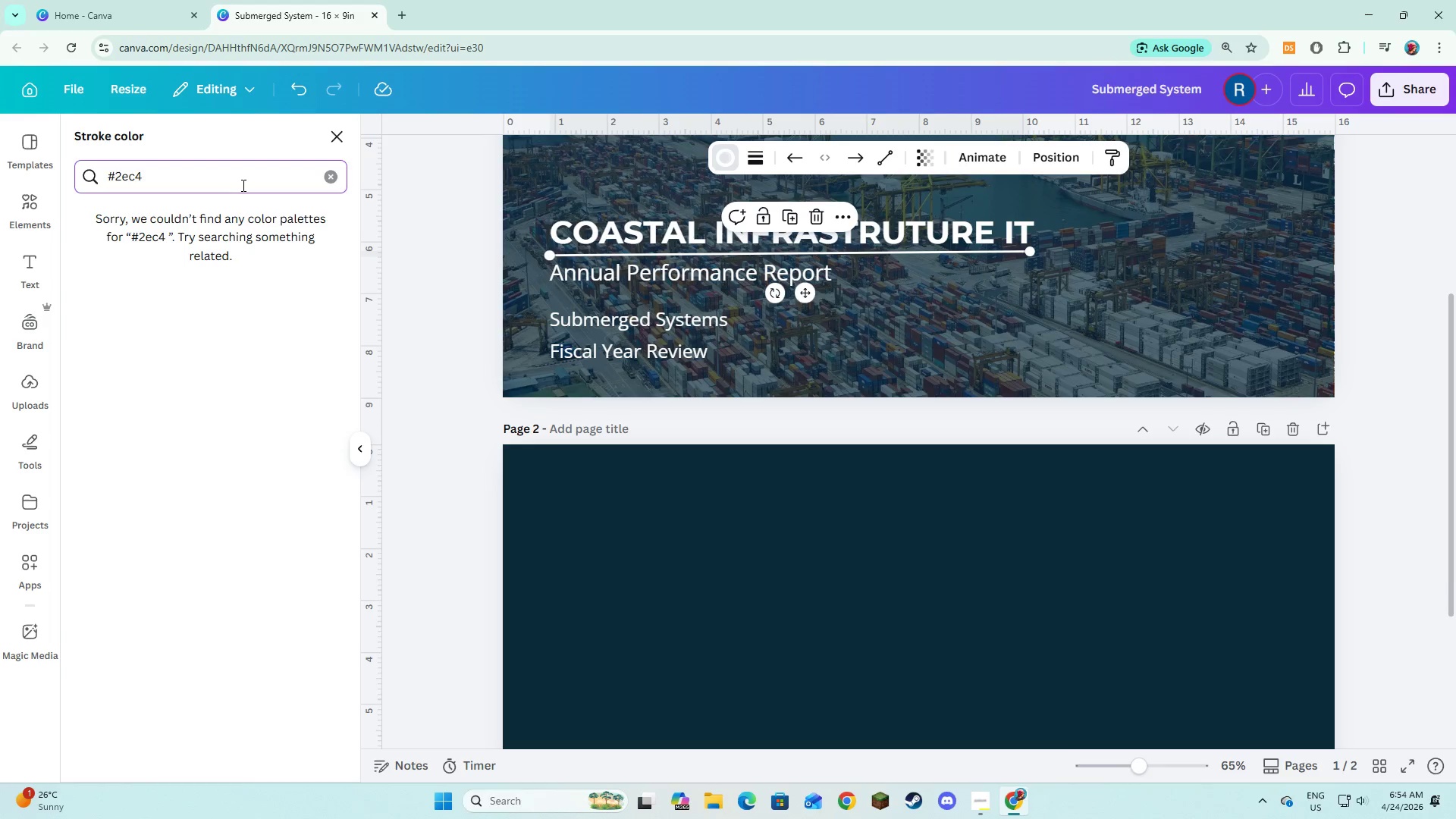 
key(Backspace)
 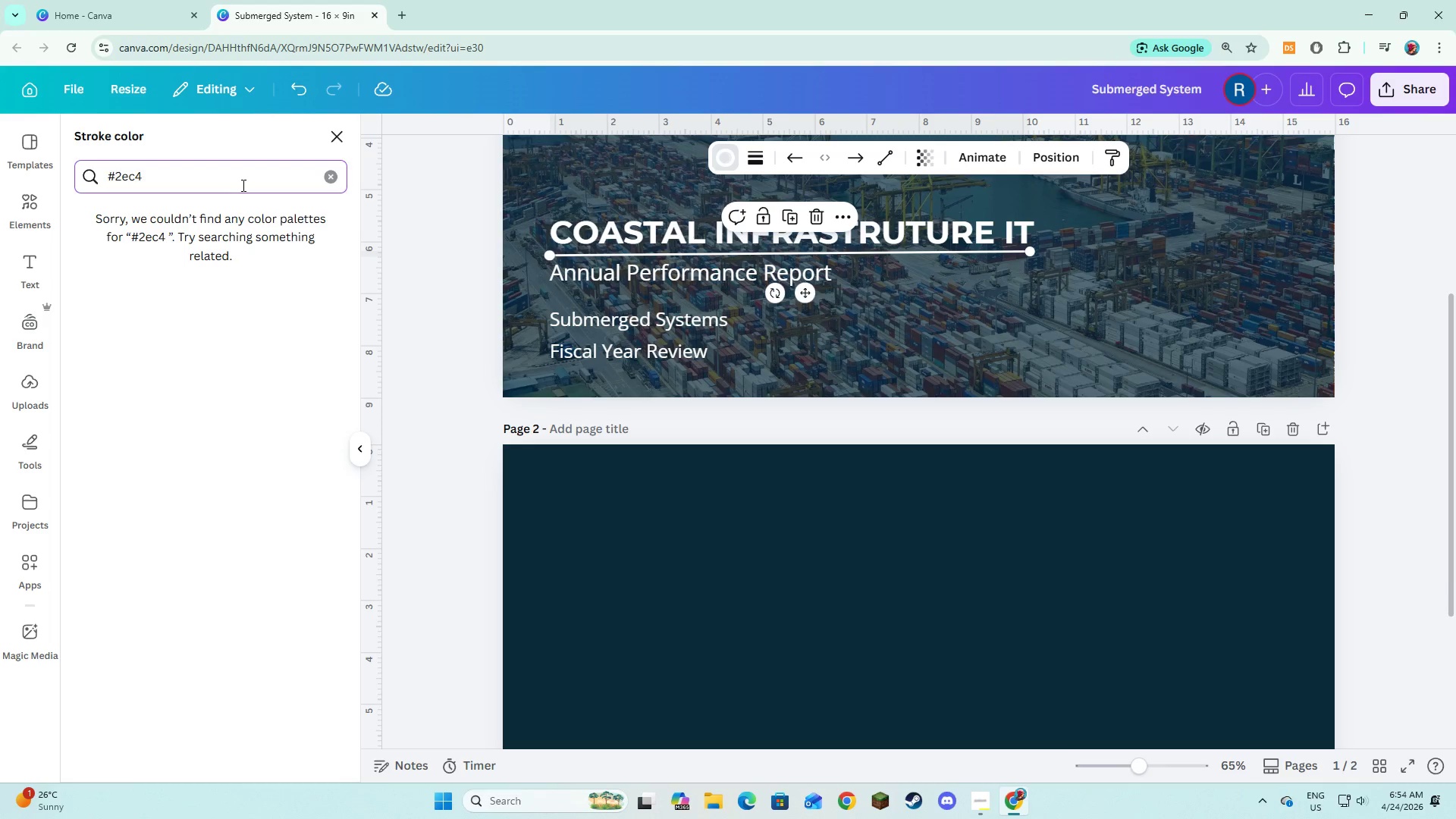 
key(Backspace)
 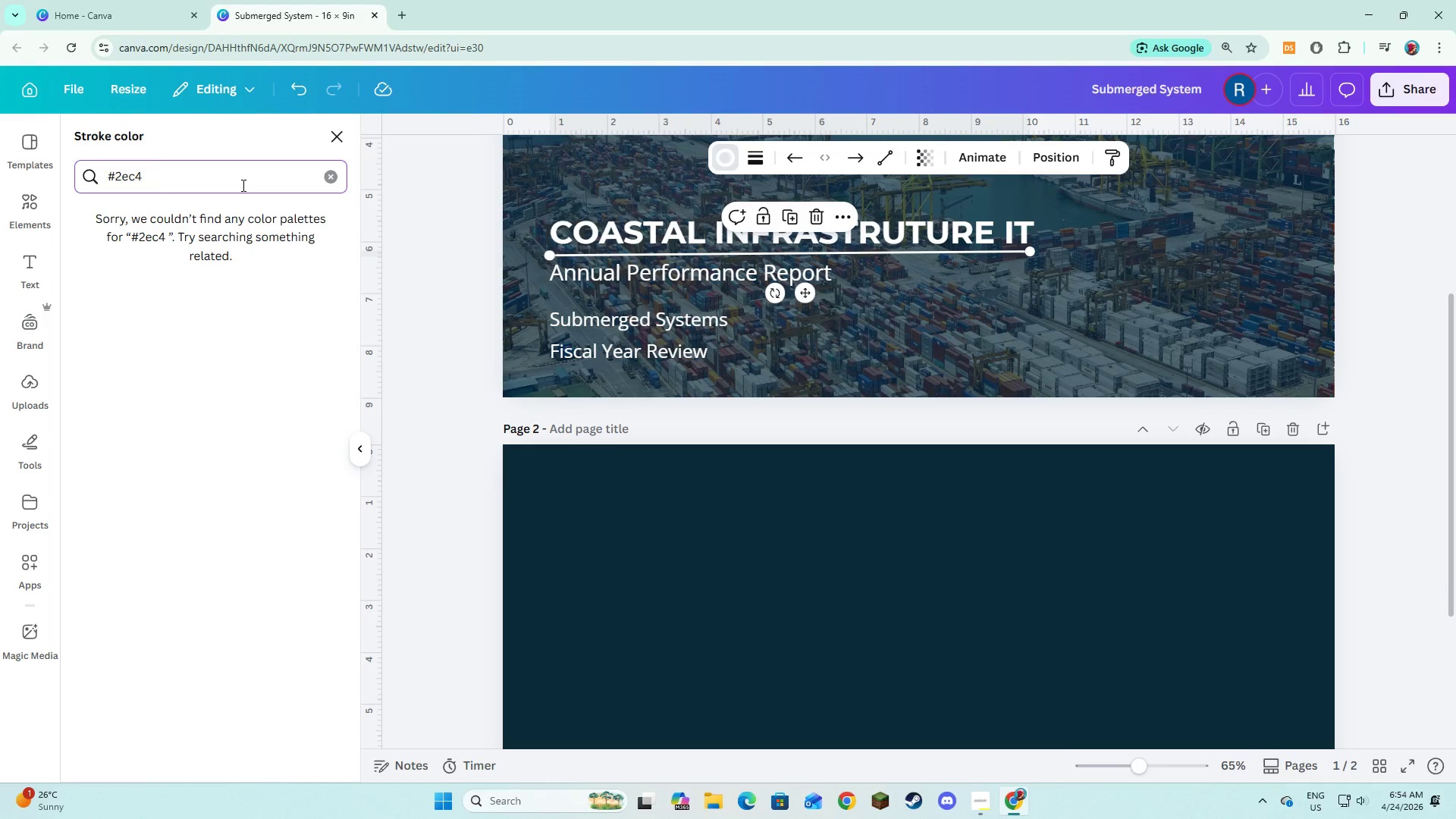 
key(Backspace)
 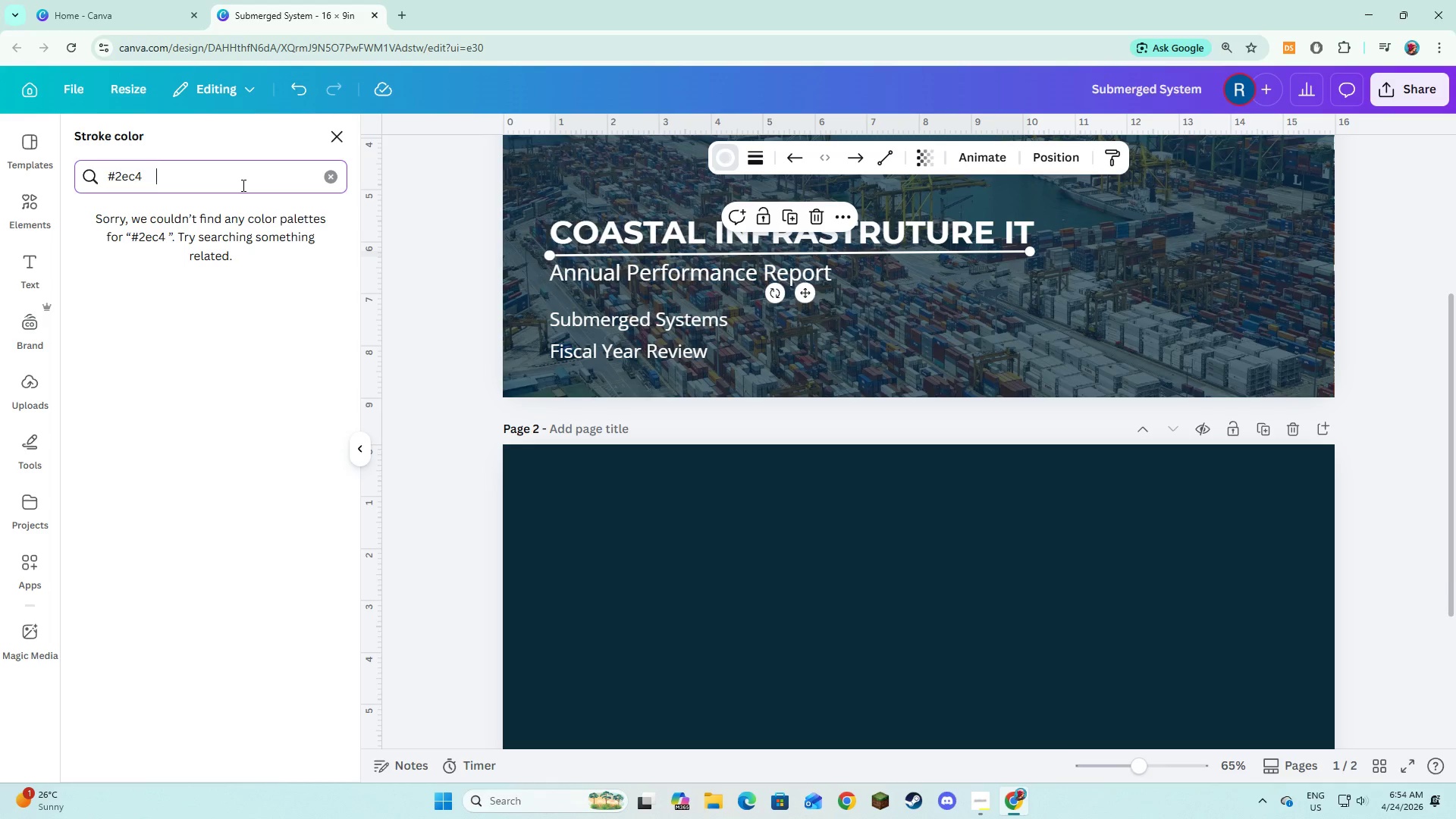 
key(Backspace)
 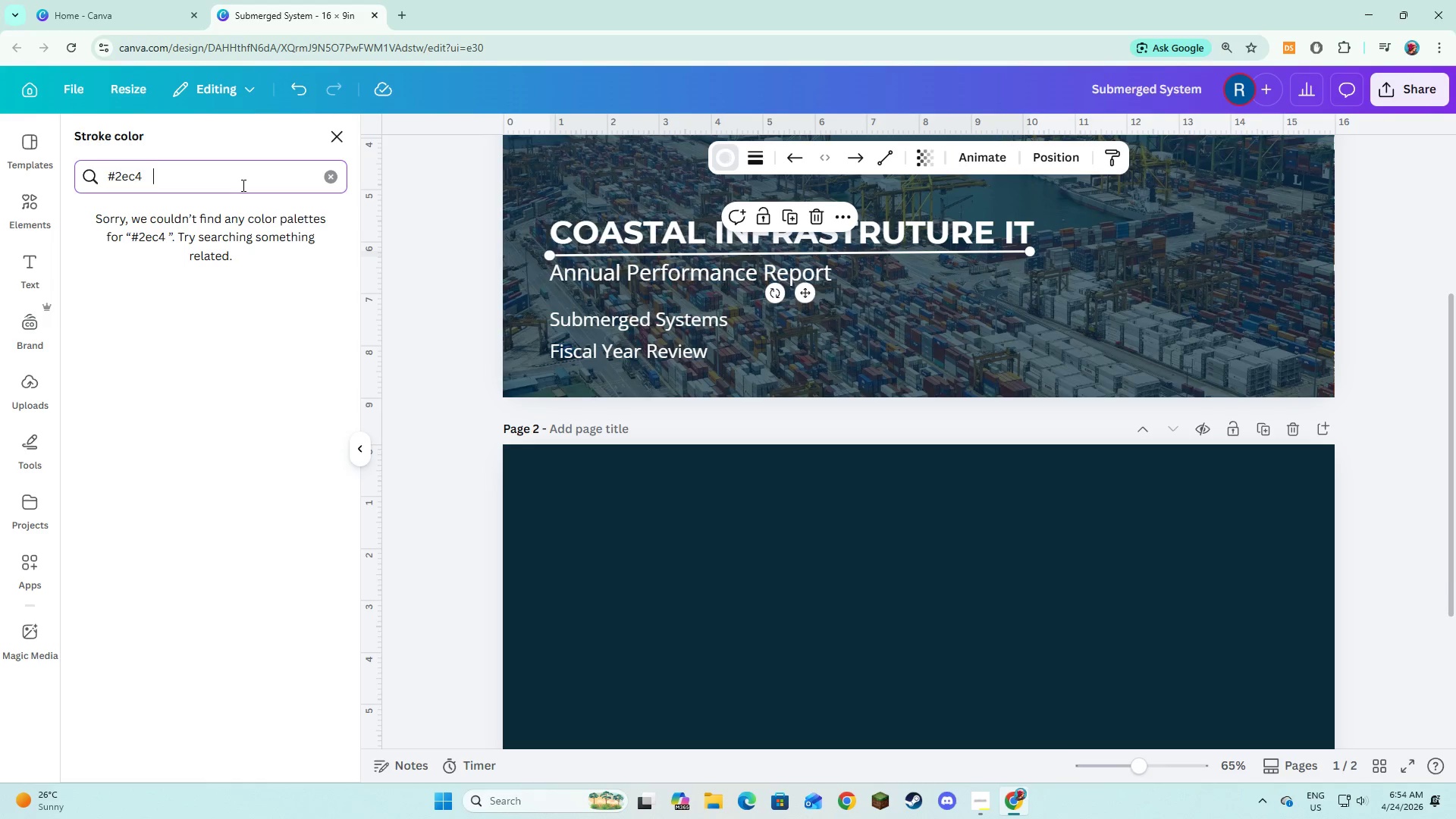 
key(Backspace)
 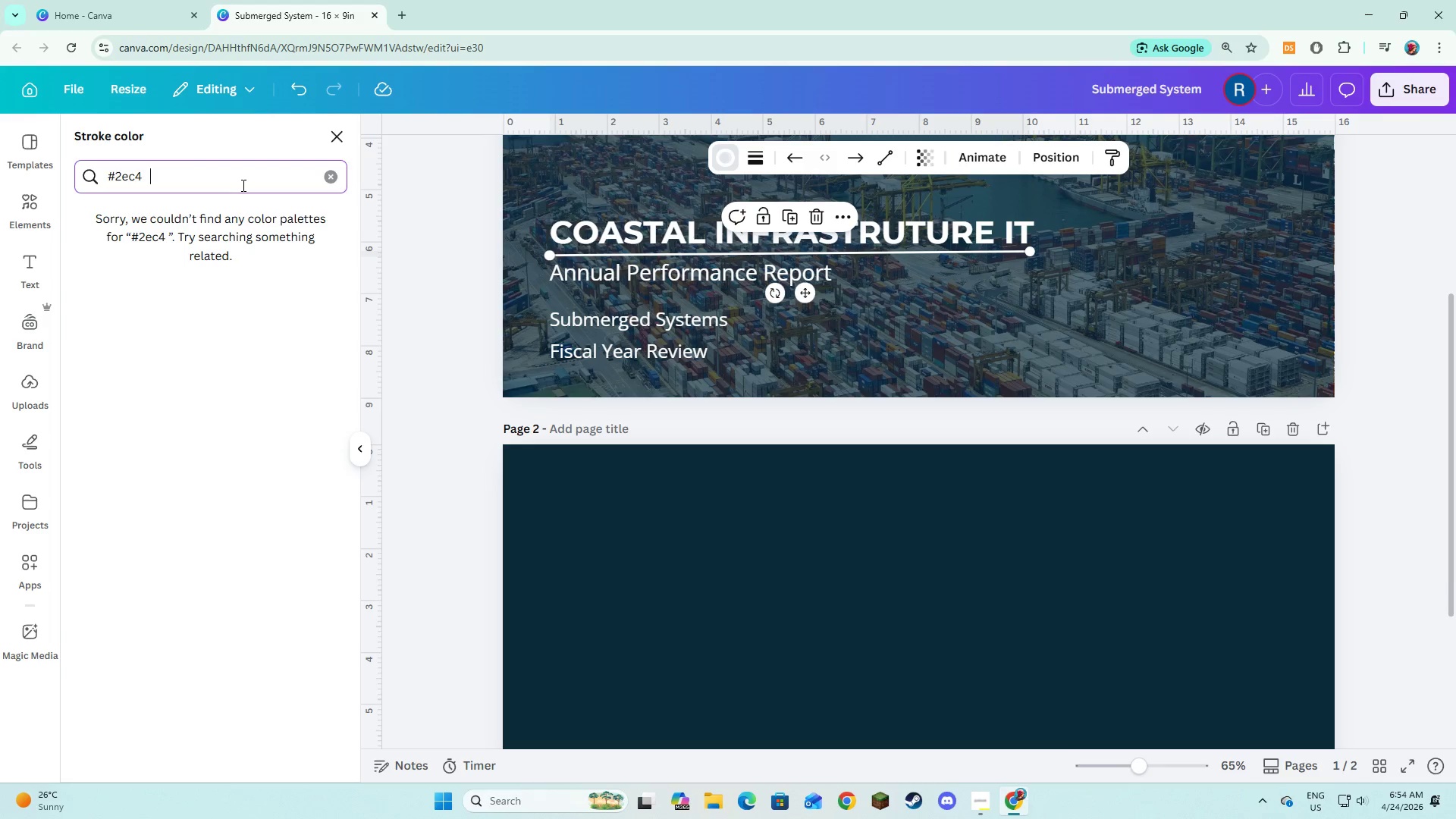 
key(Backspace)
 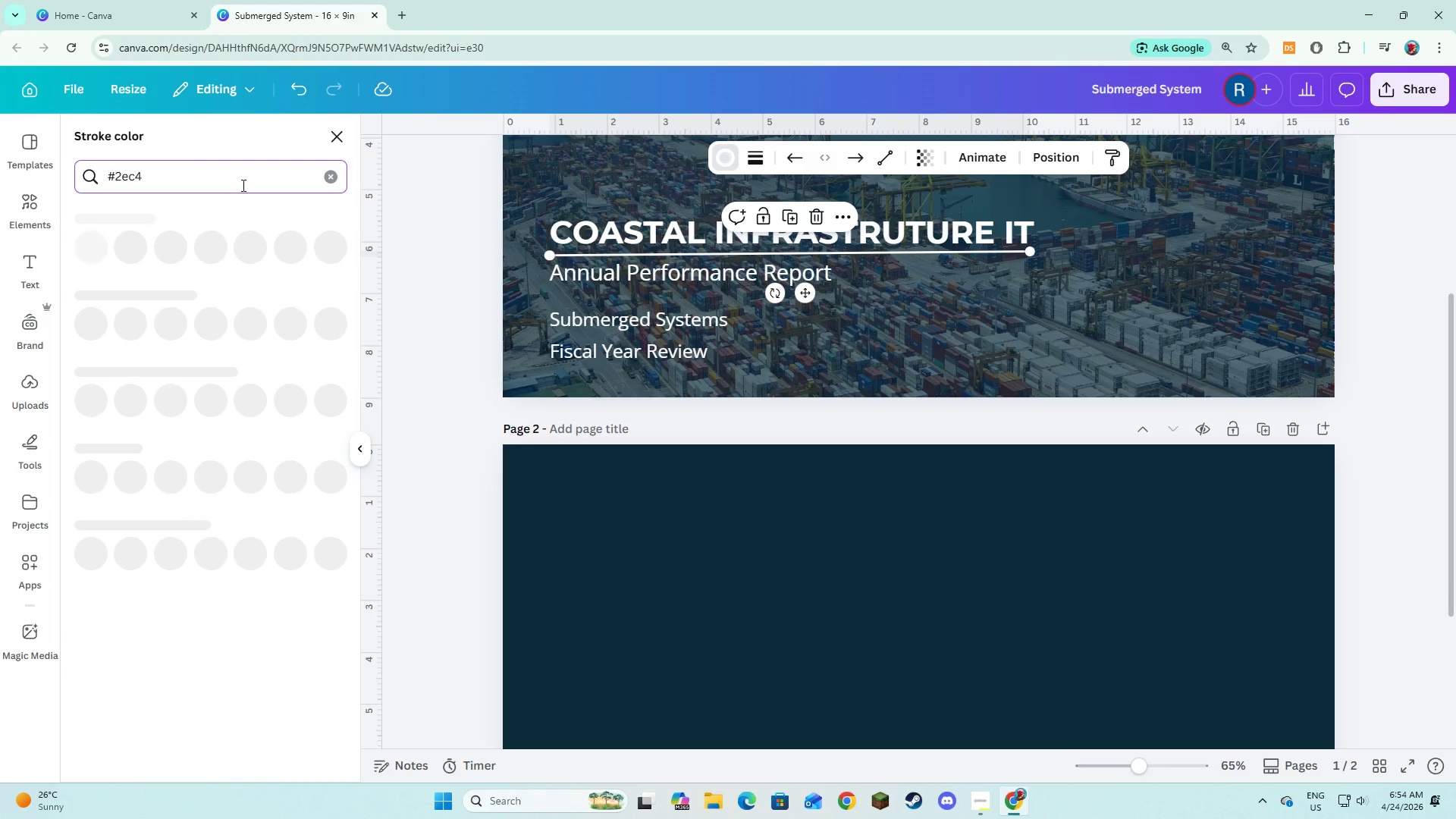 
key(Backspace)
 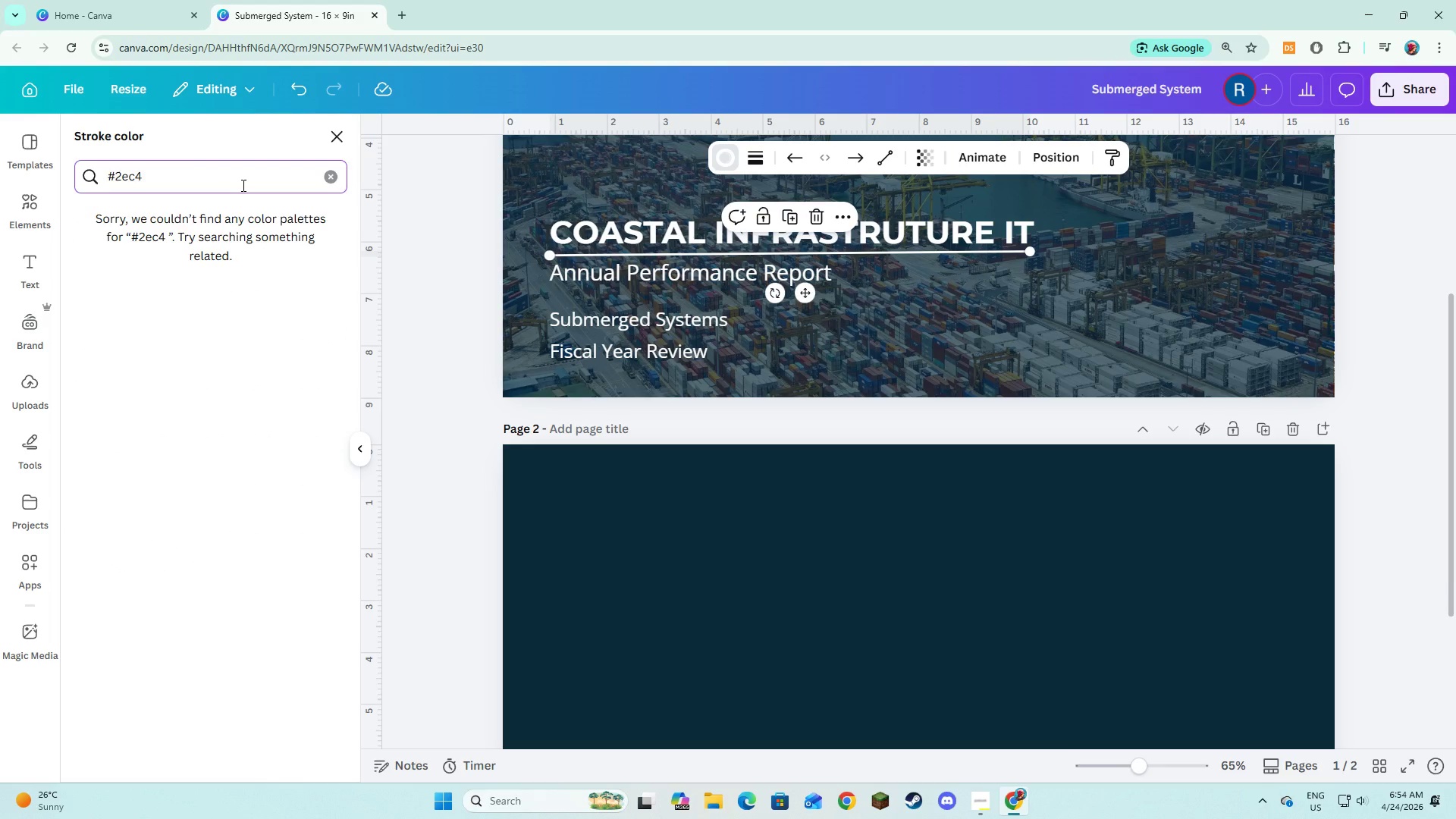 
key(Backspace)
 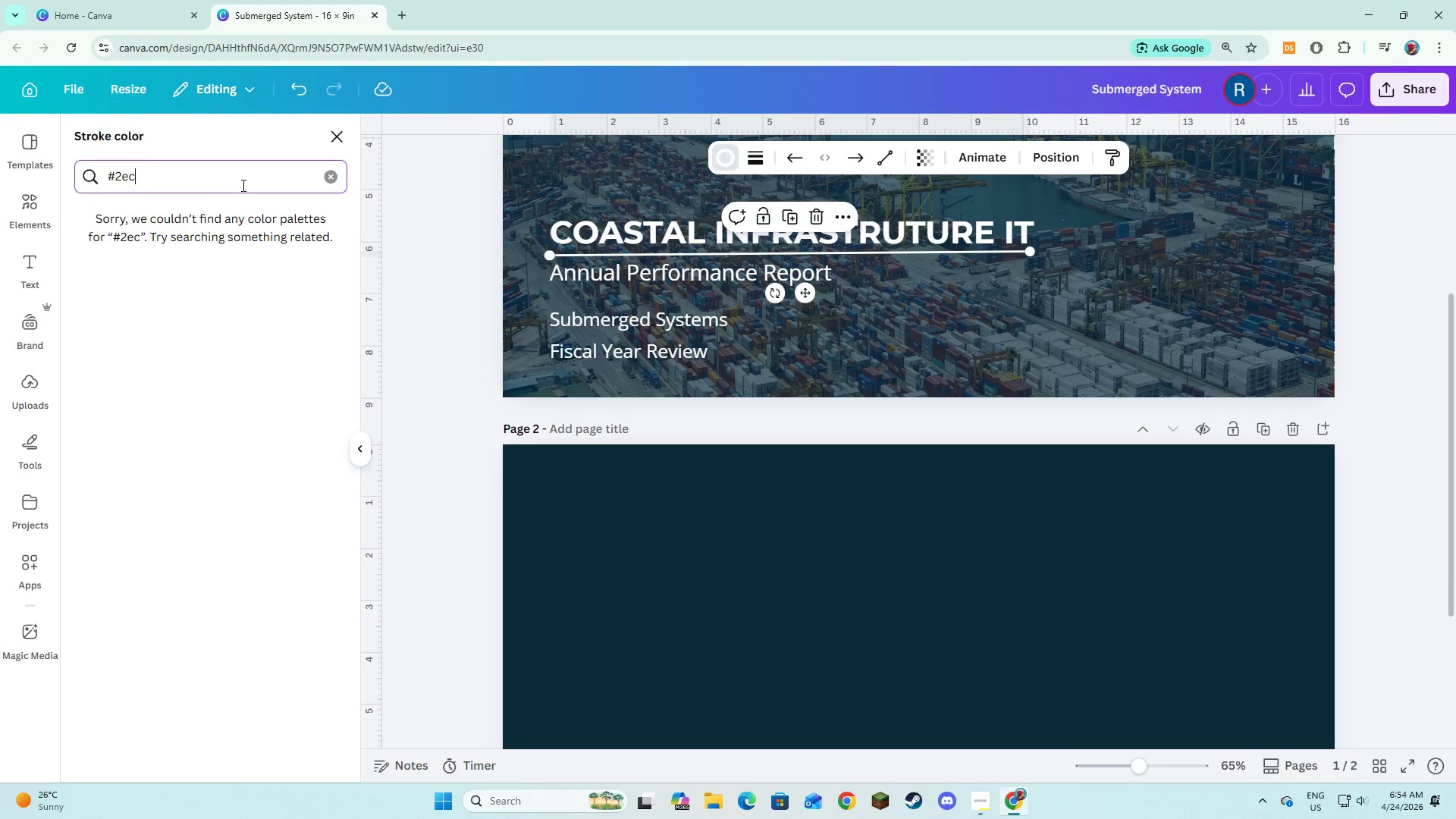 
key(Backspace)
 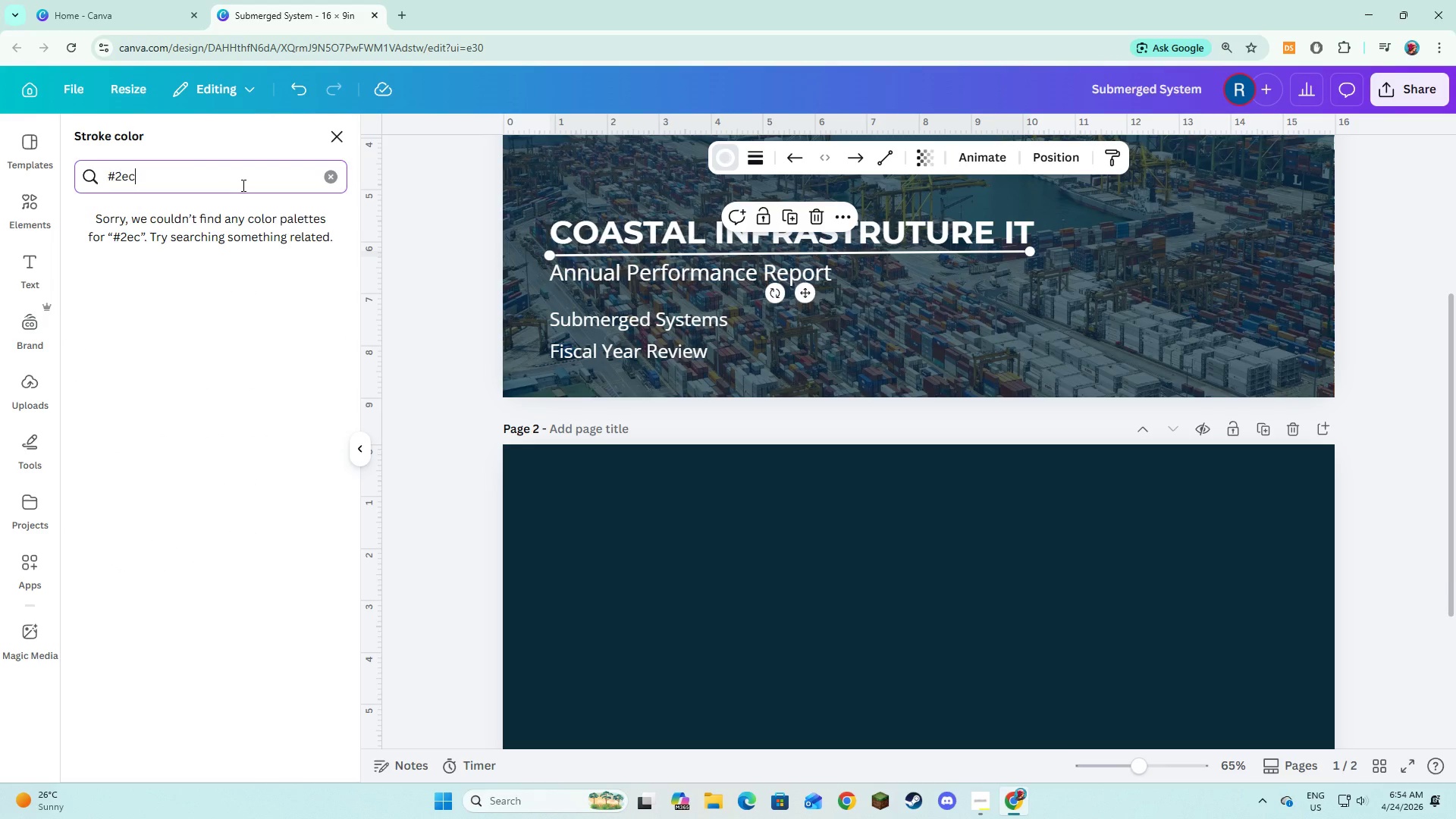 
wait(9.39)
 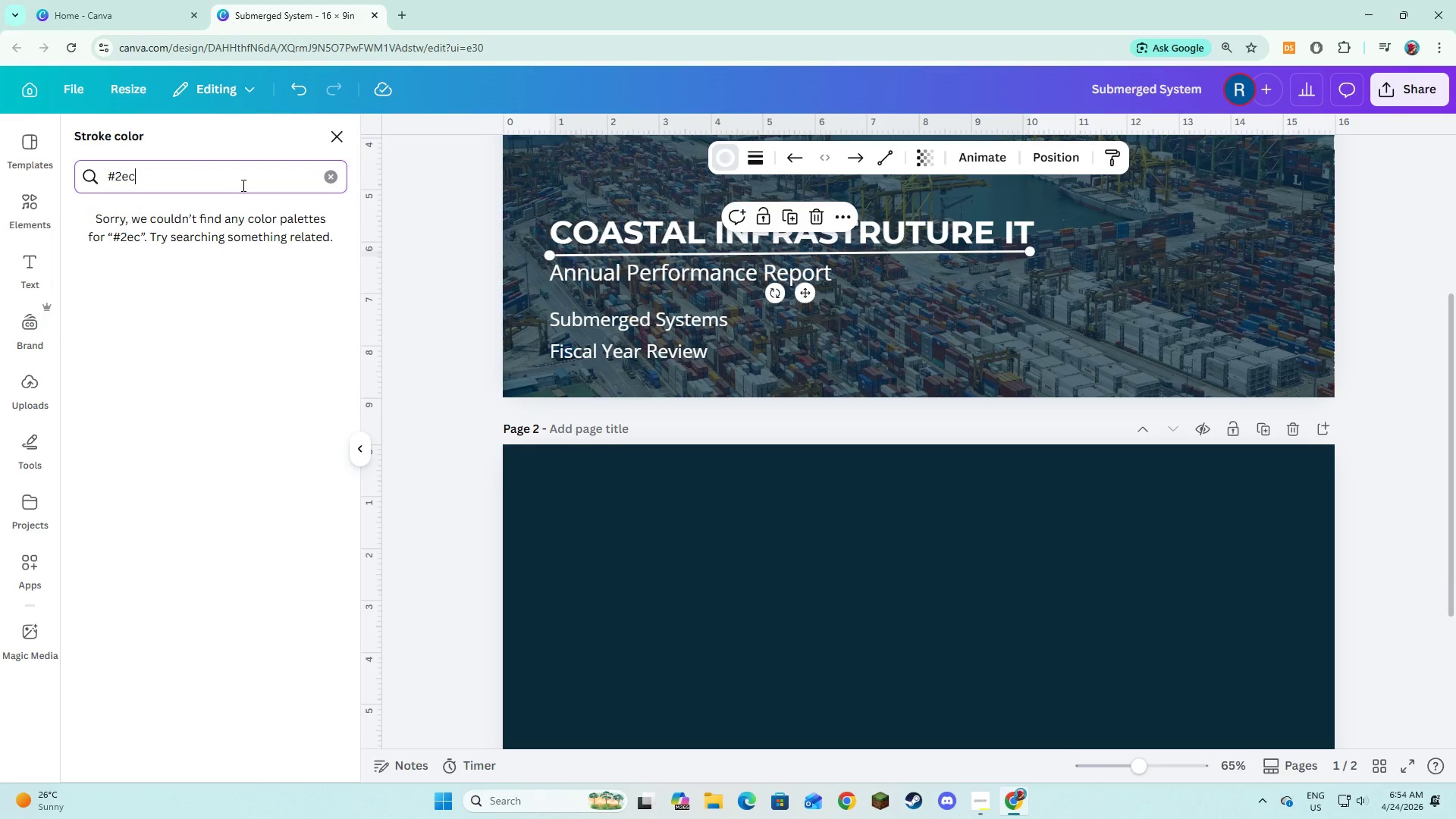 
key(4)
 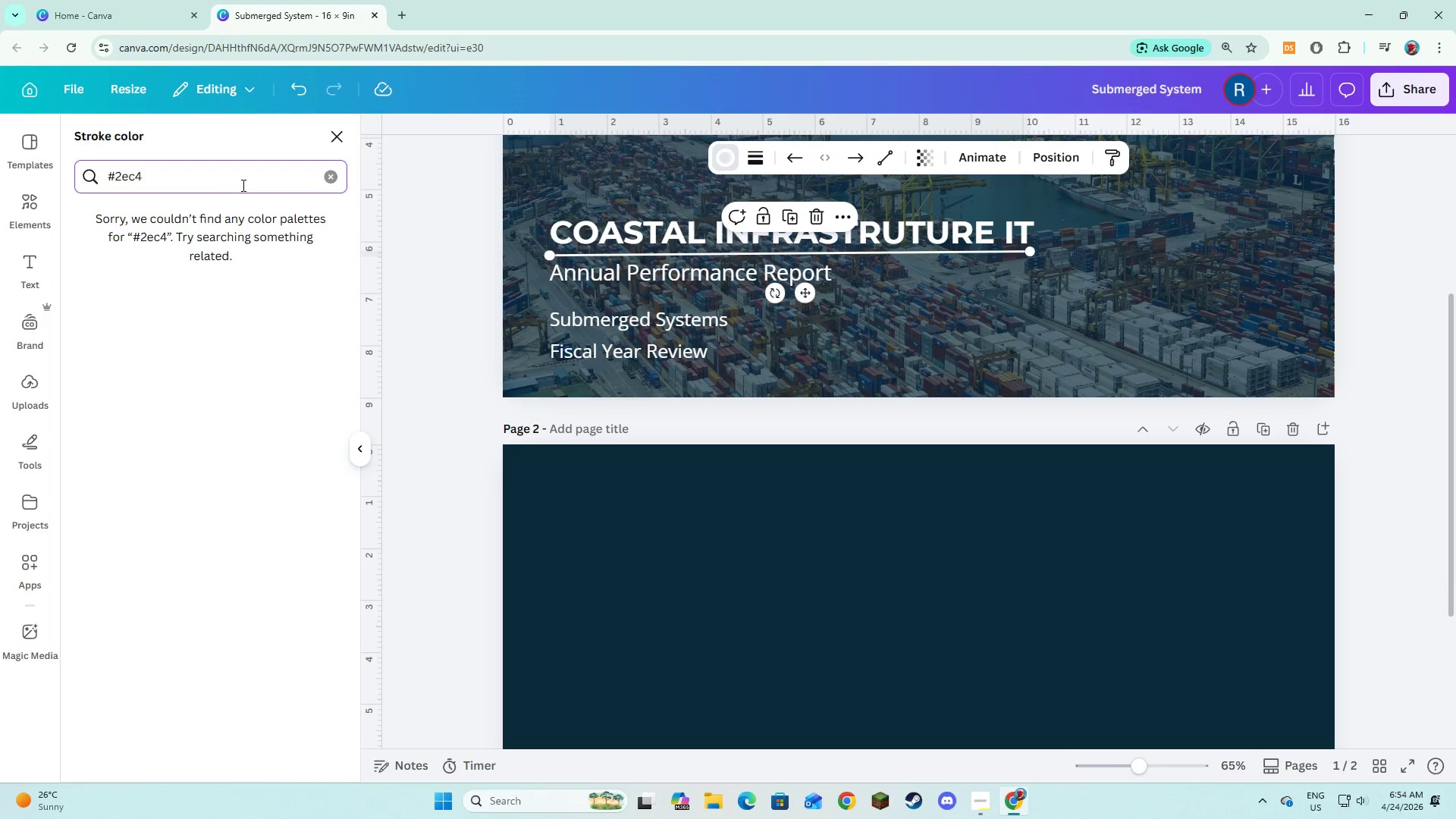 
wait(17.03)
 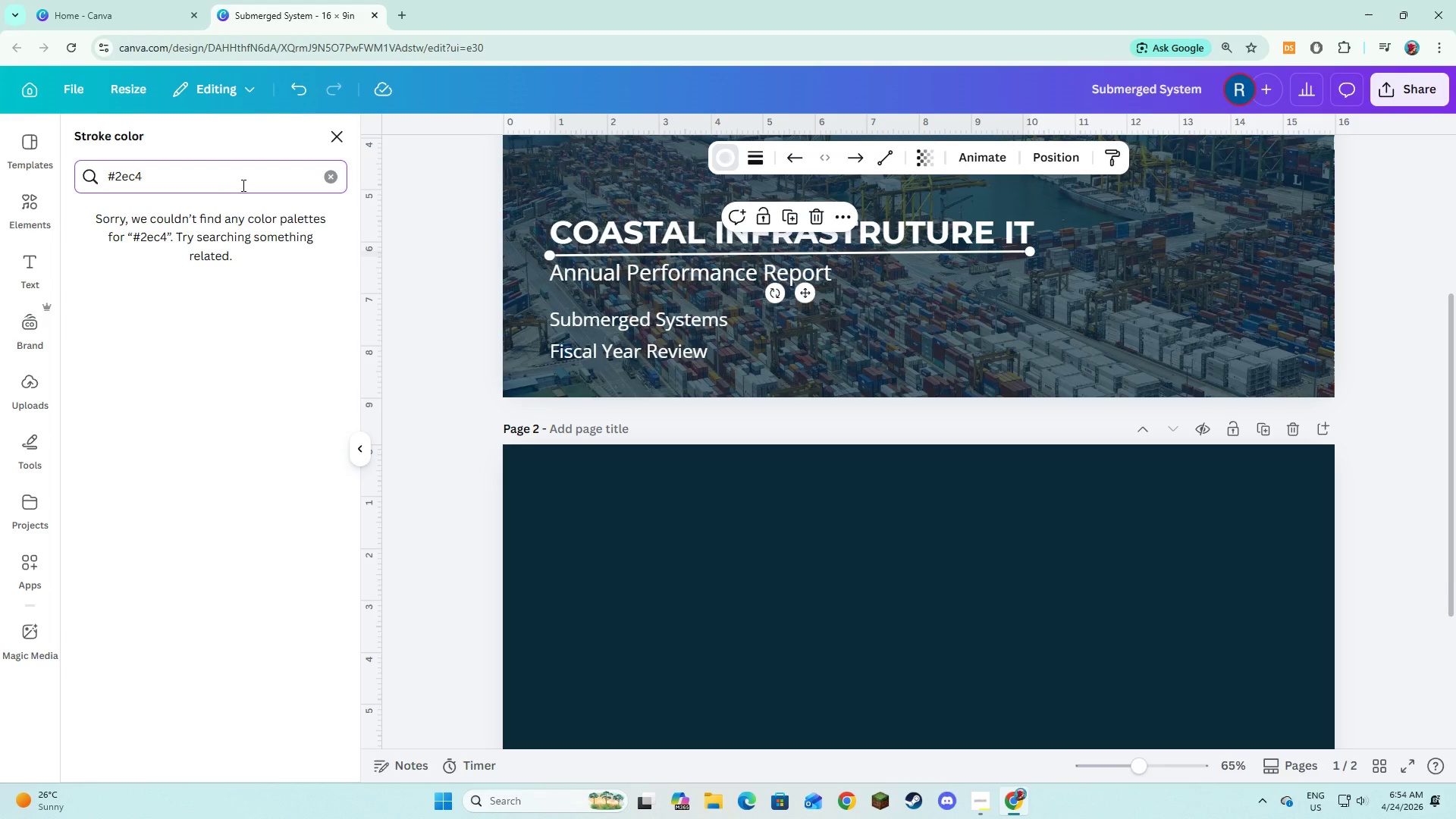 
type(c7)
 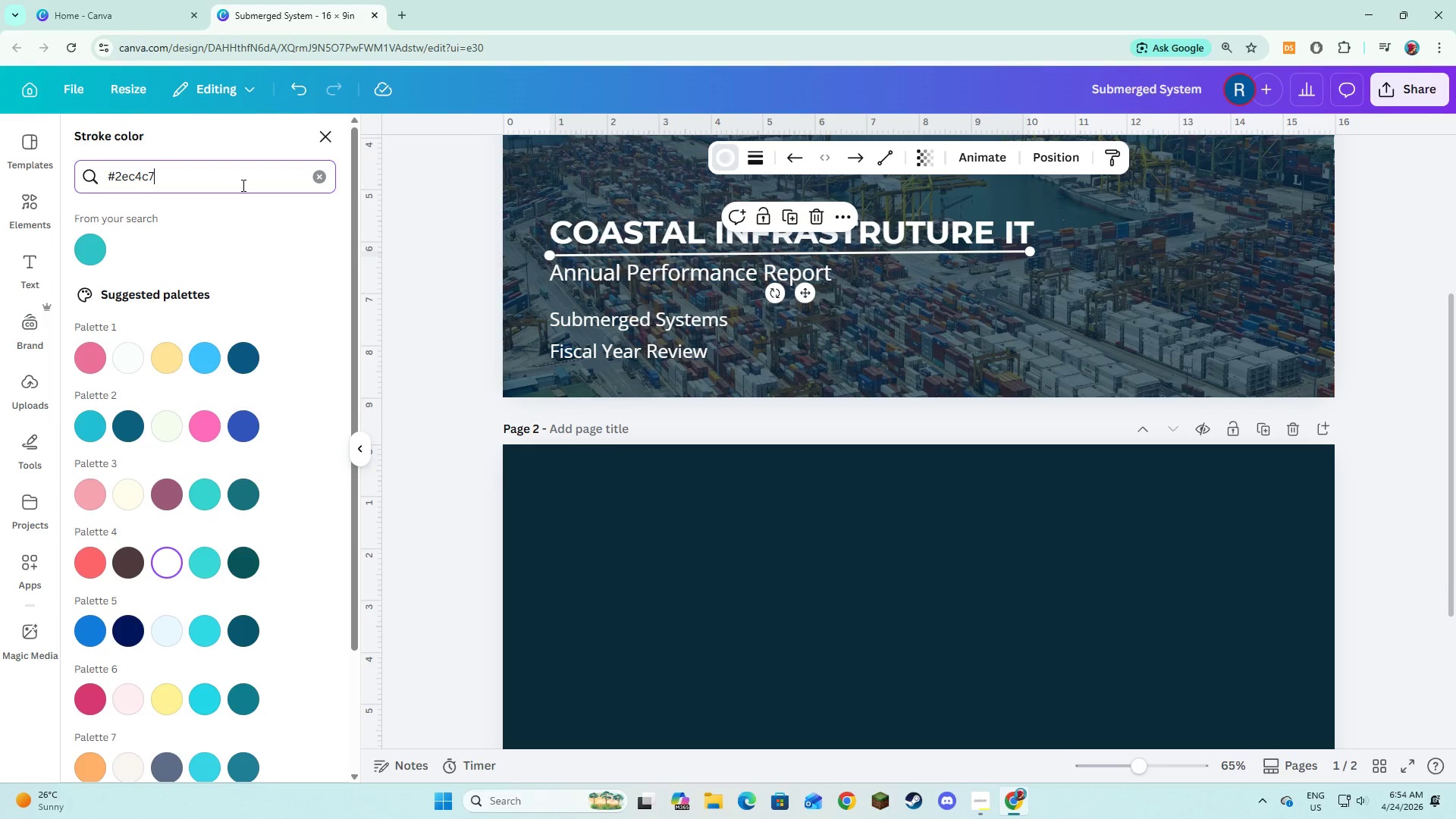 
wait(7.23)
 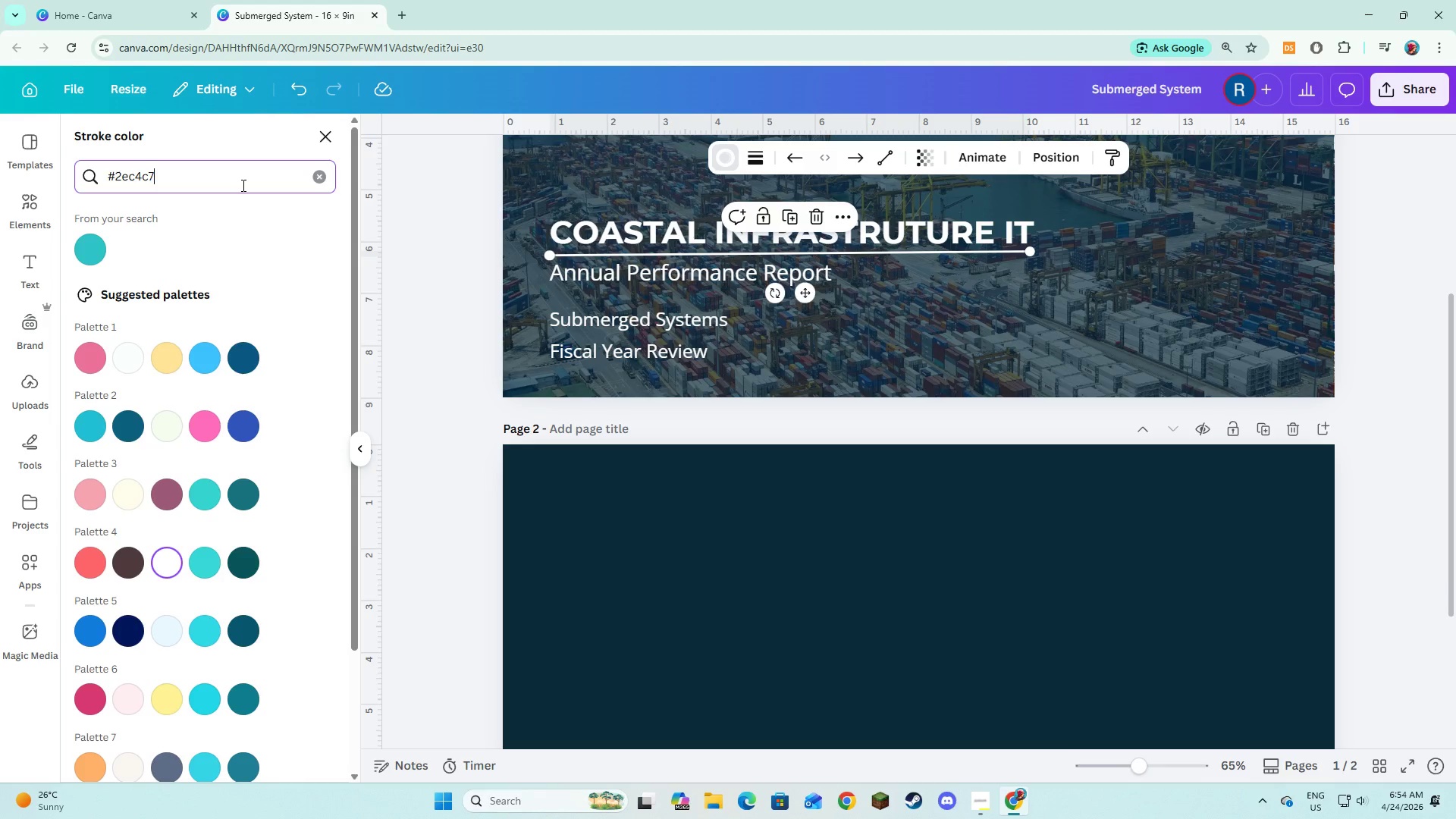 
left_click([98, 258])
 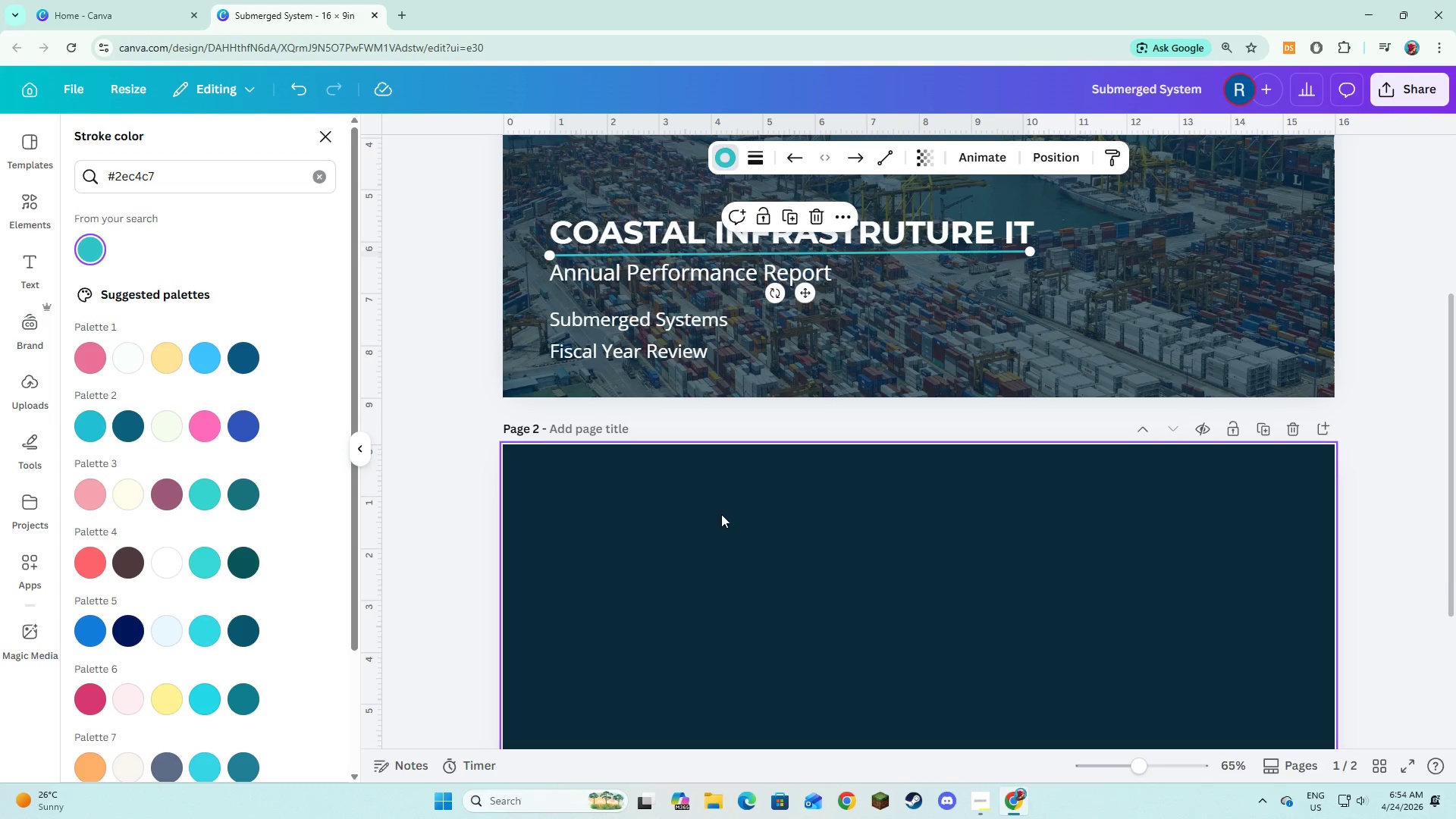 
double_click([721, 514])
 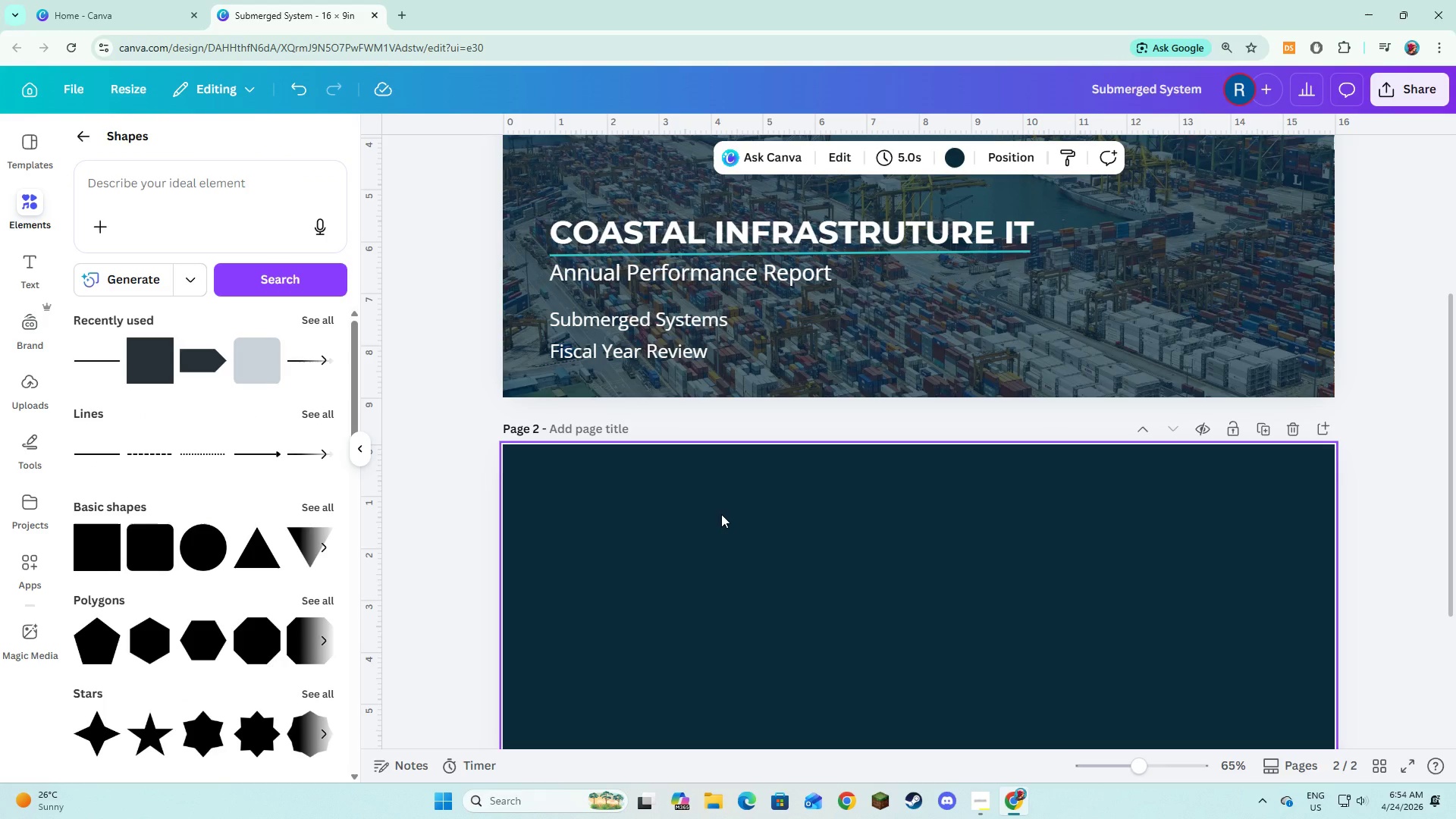 
wait(10.09)
 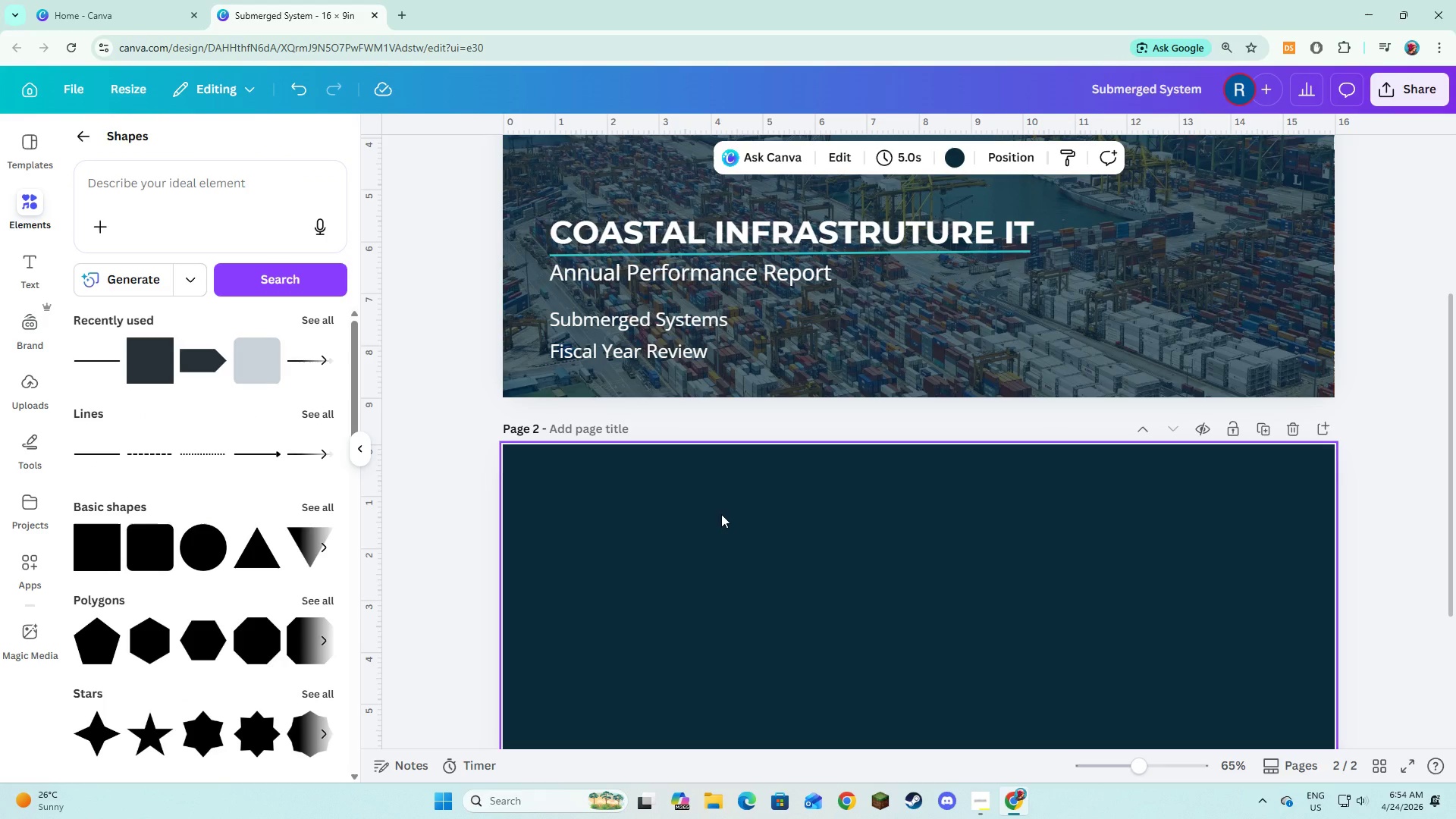 
scroll: coordinate [624, 484], scroll_direction: up, amount: 2.0
 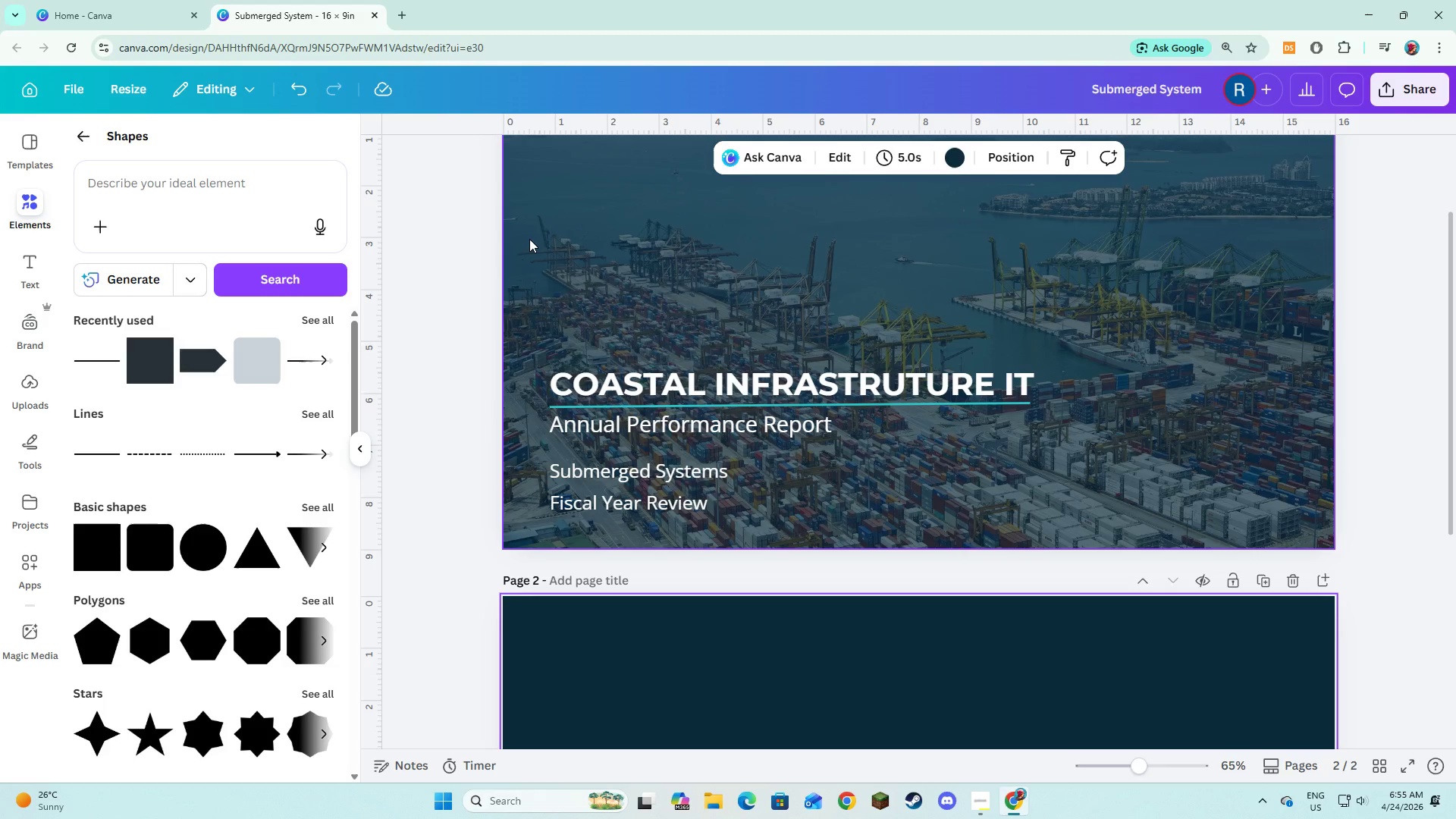 
left_click([451, 358])
 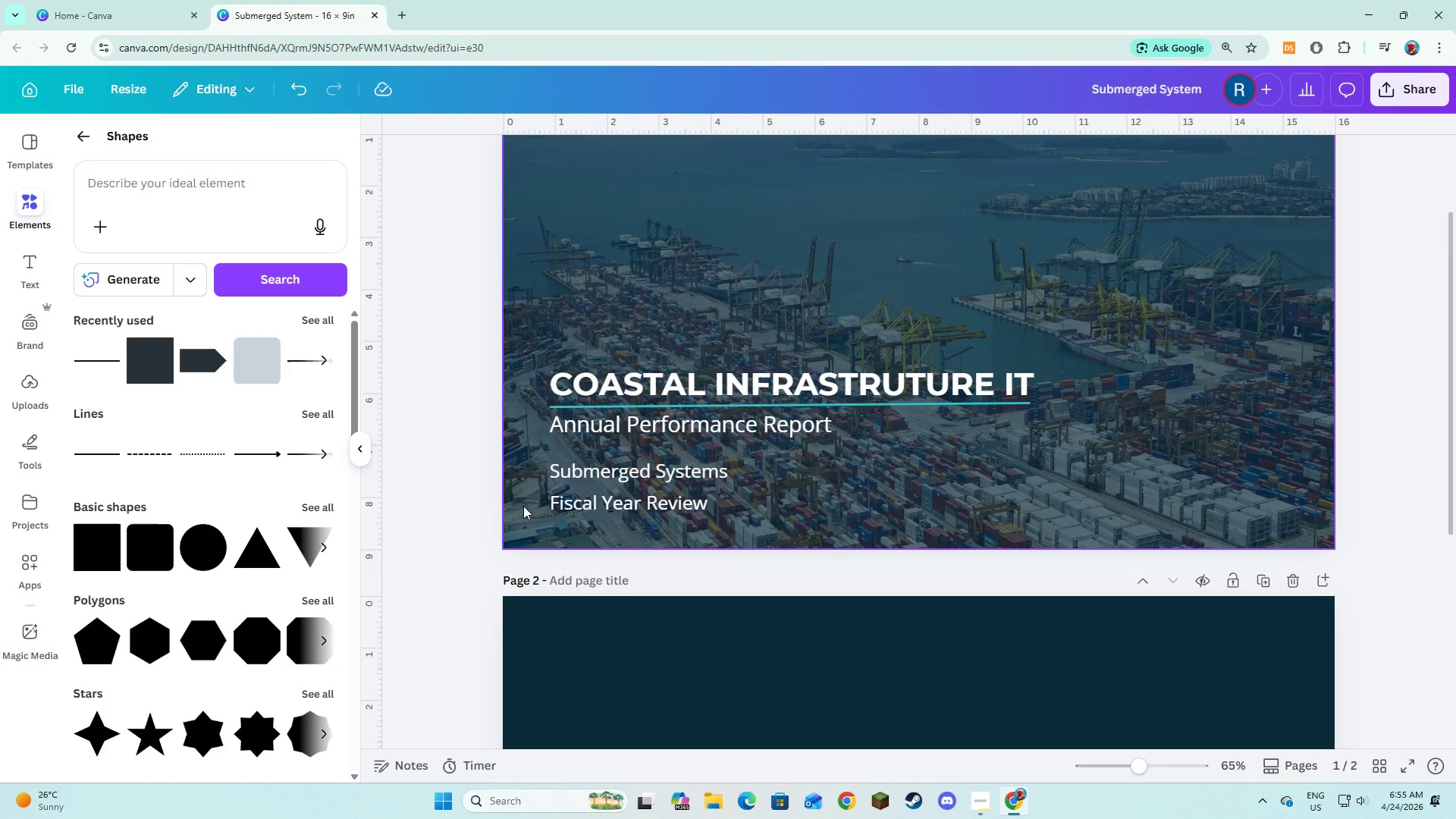 
scroll: coordinate [523, 506], scroll_direction: down, amount: 3.0
 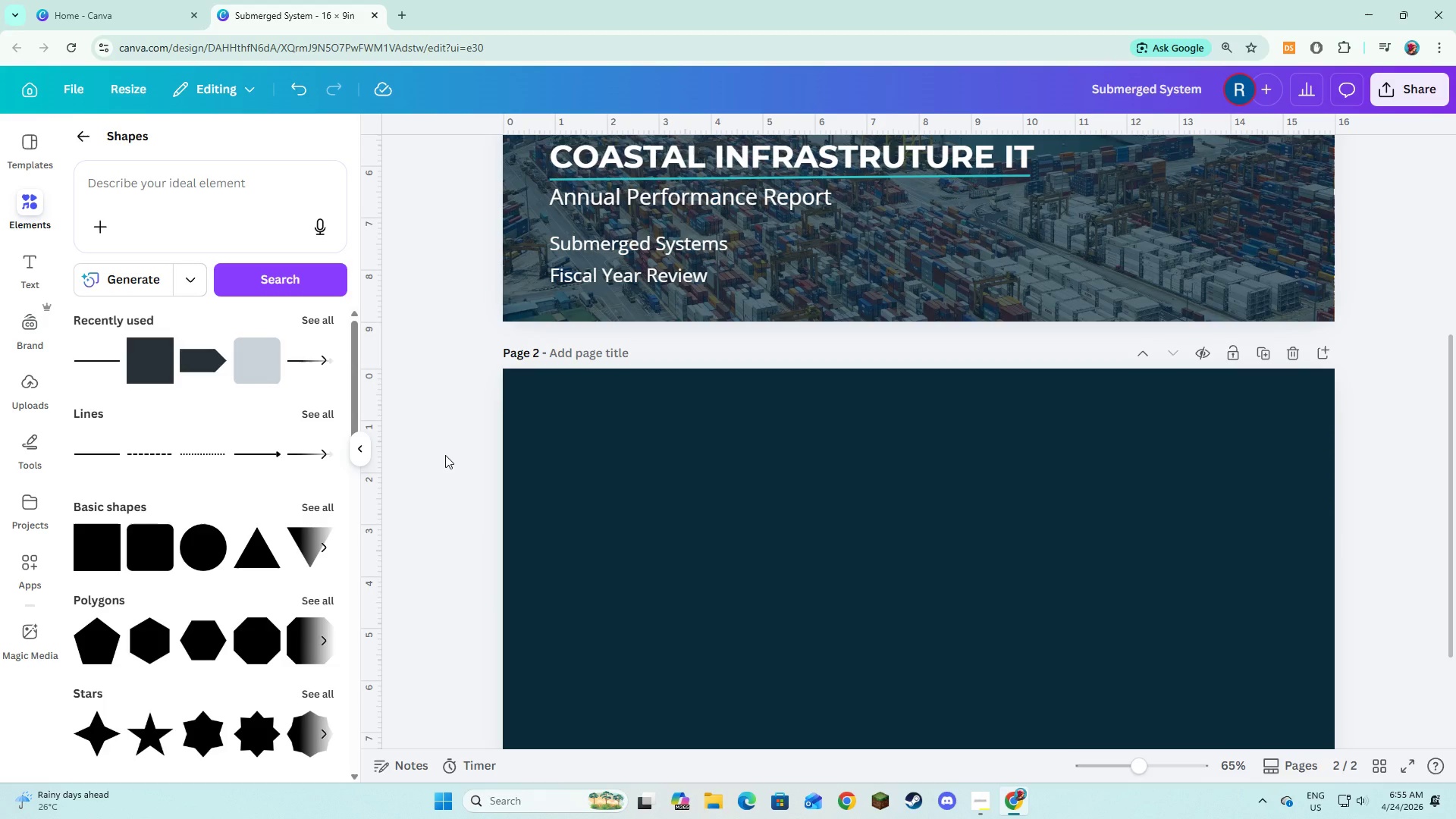 
wait(31.1)
 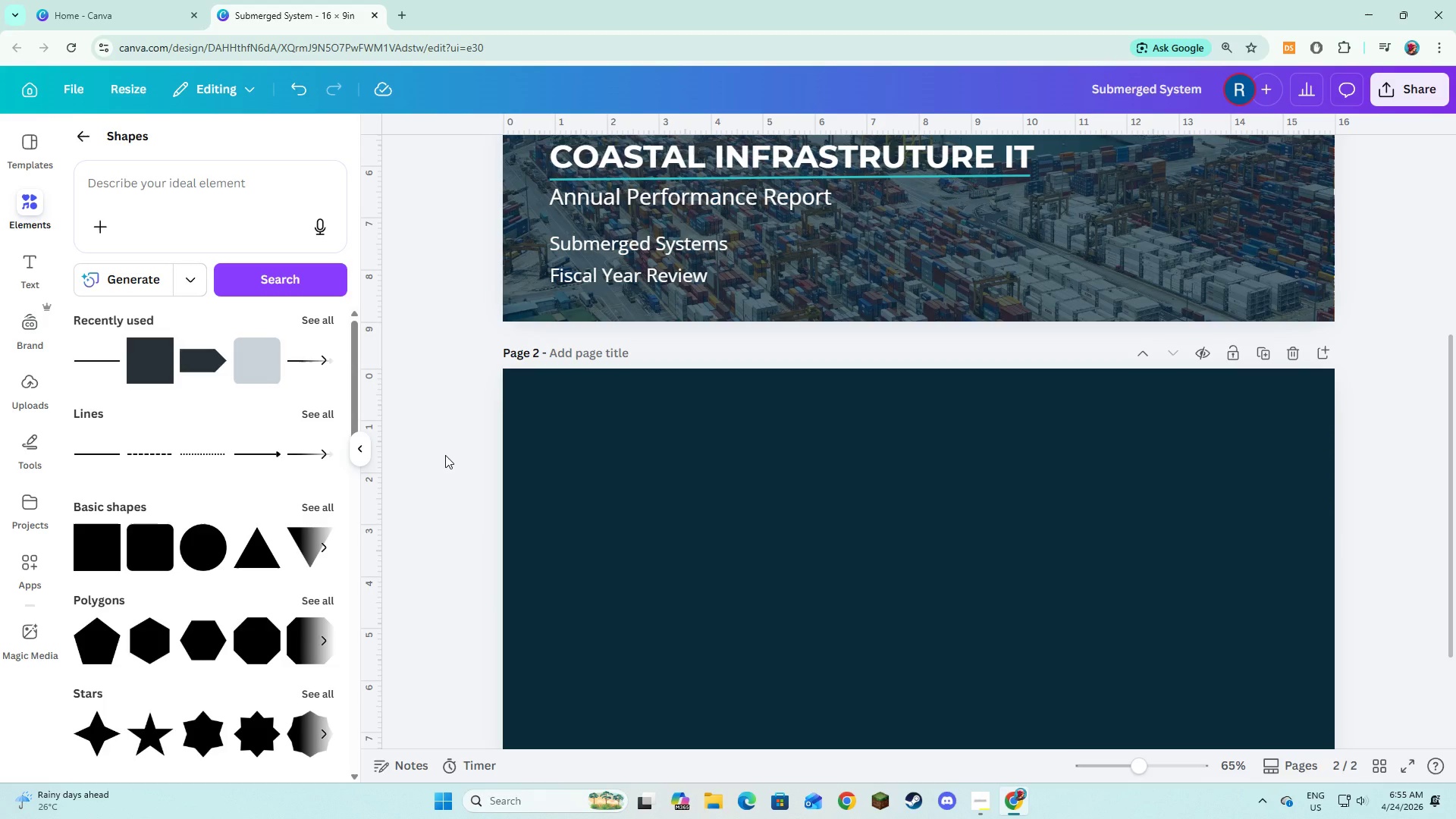 
scroll: coordinate [672, 584], scroll_direction: down, amount: 1.0
 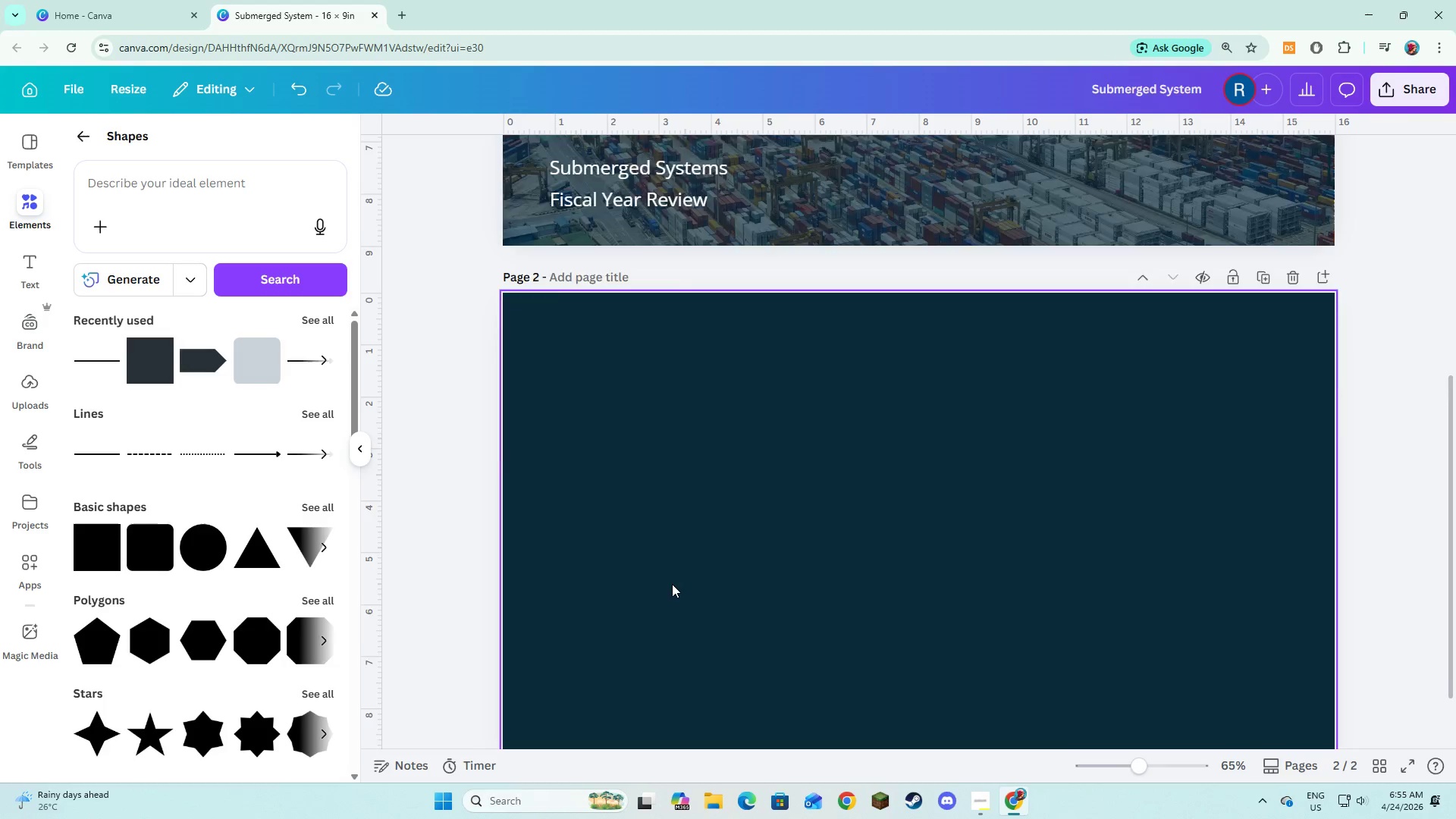 
scroll: coordinate [672, 584], scroll_direction: up, amount: 2.0
 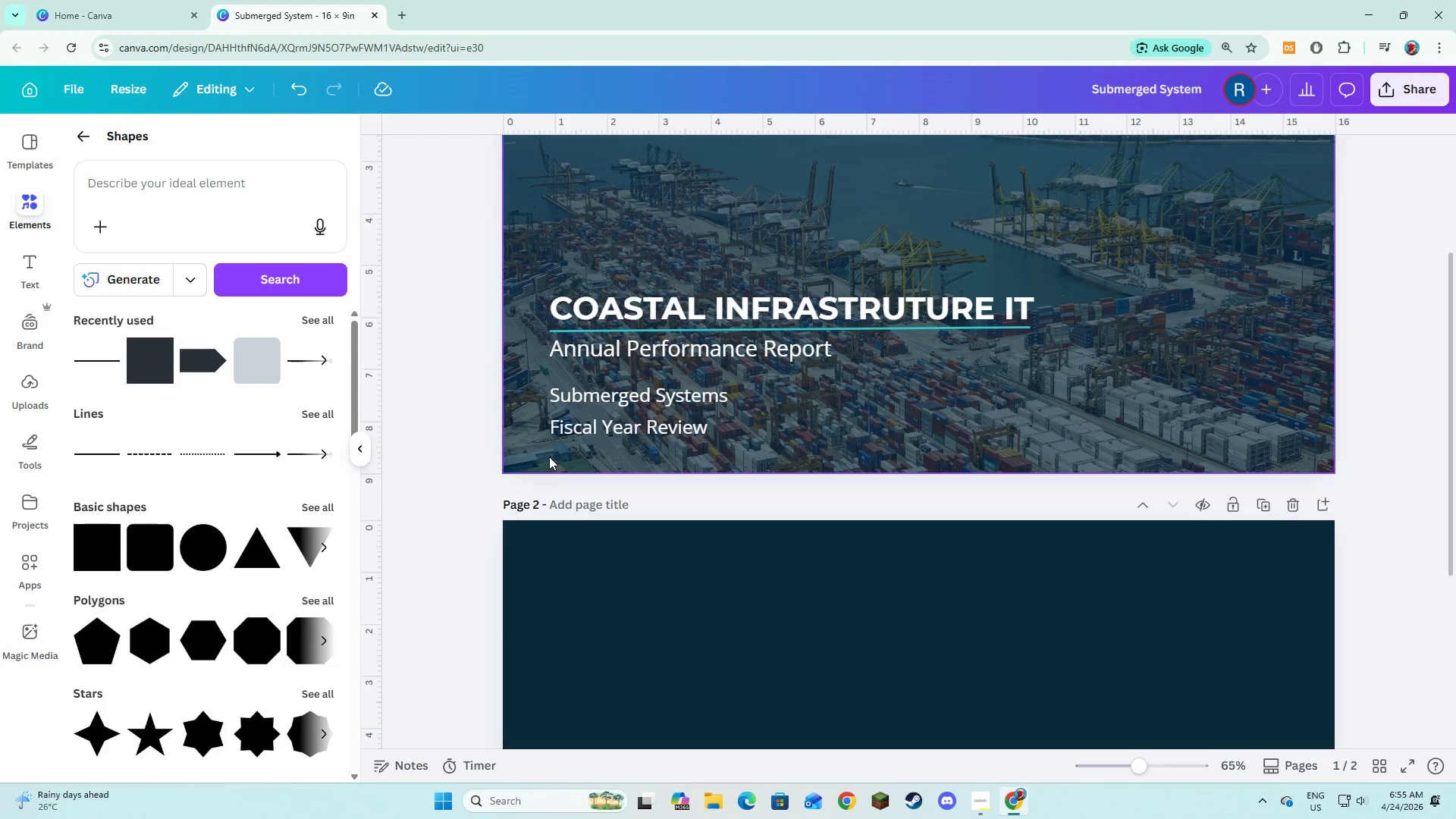 
left_click([201, 362])
 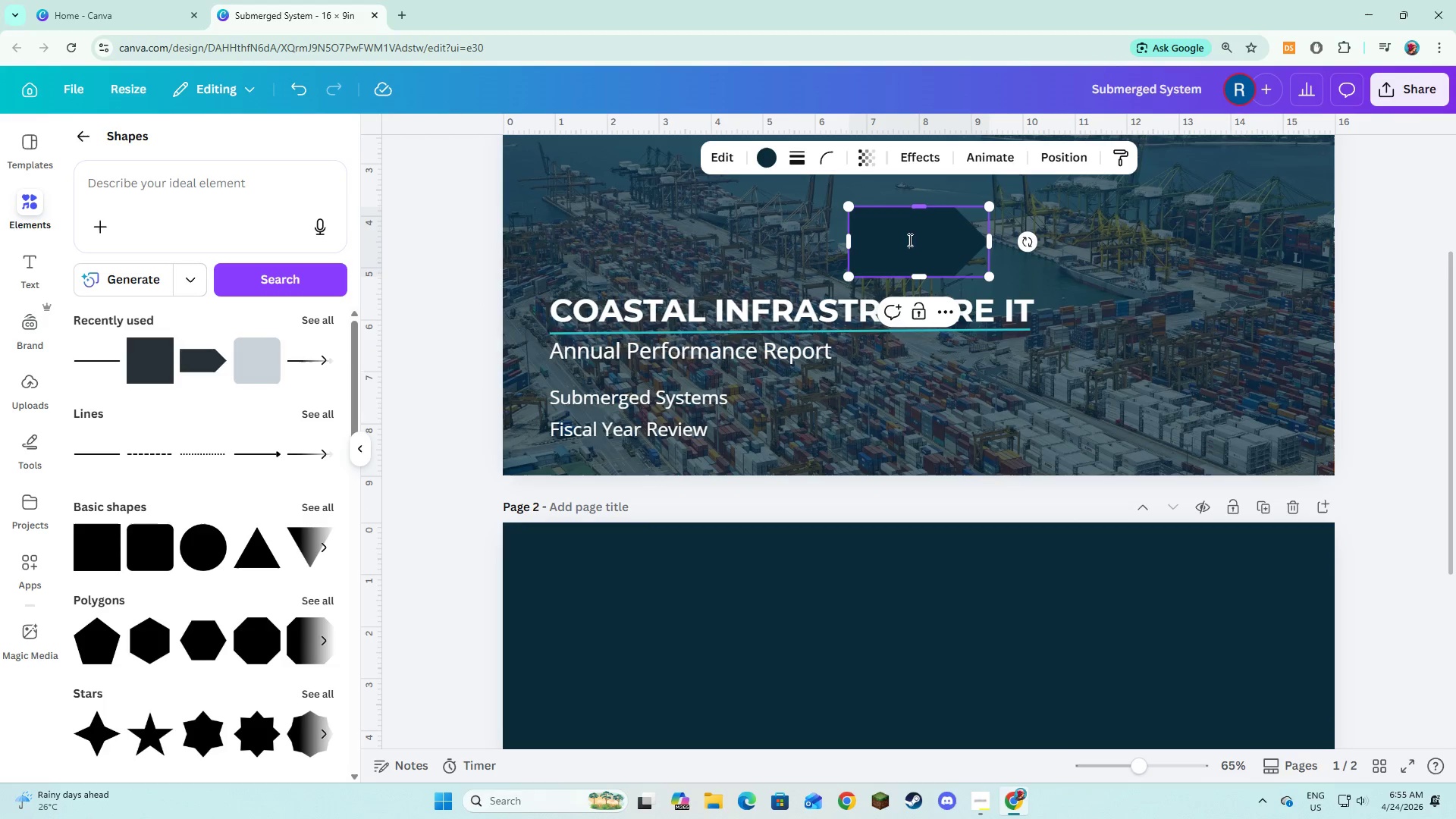 
left_click([902, 420])
 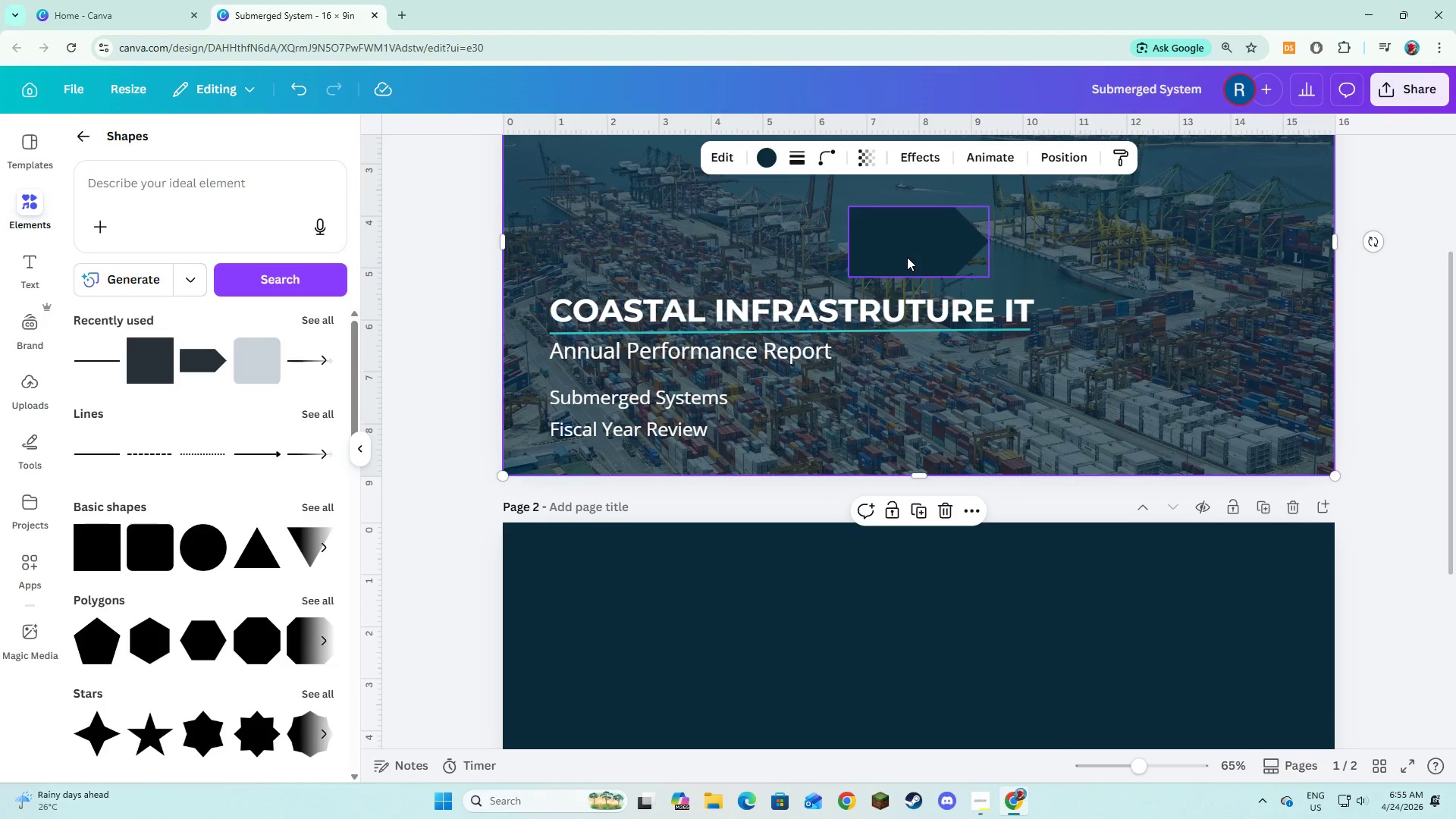 
left_click([907, 257])
 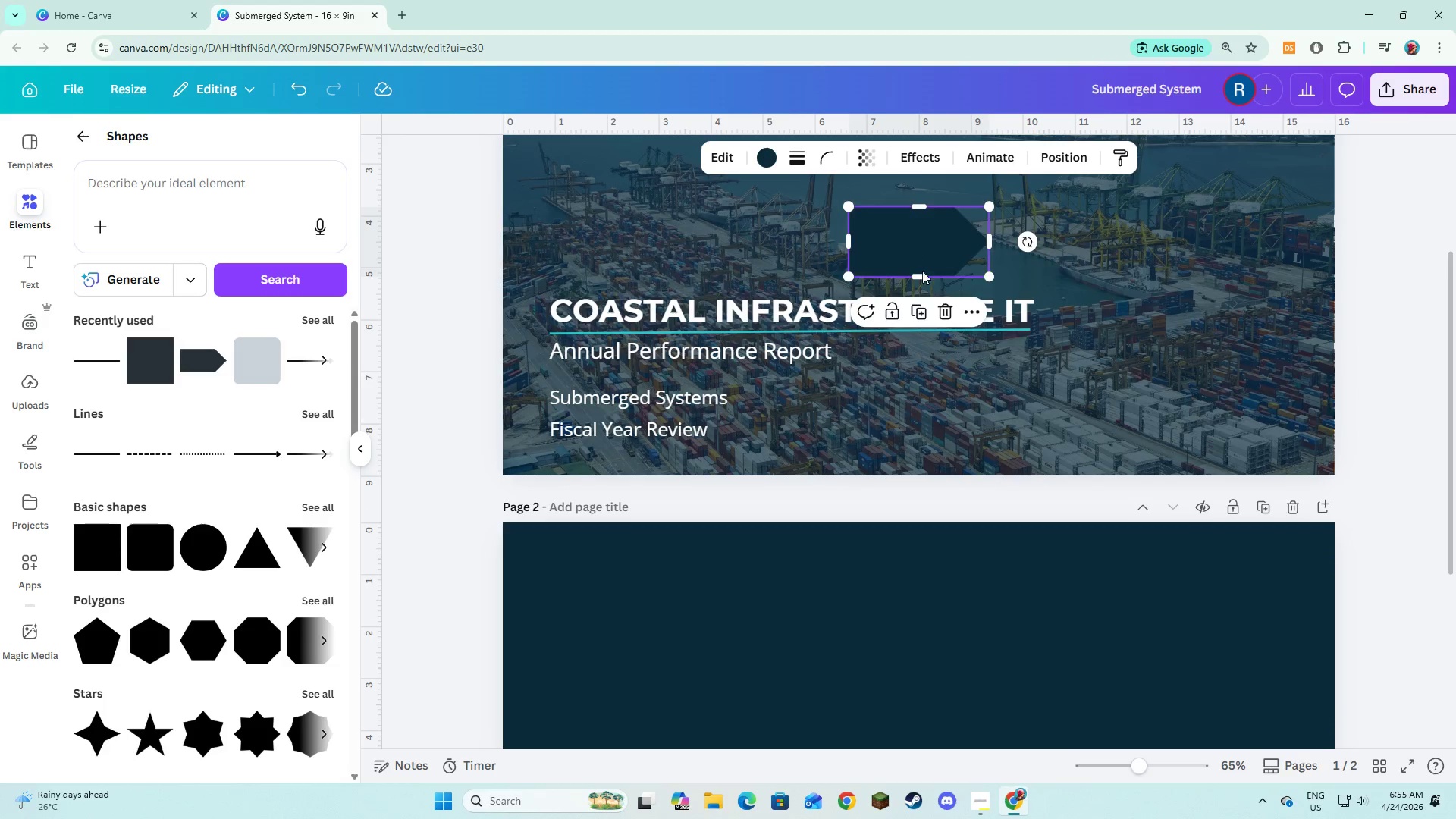 
left_click_drag(start_coordinate=[913, 249], to_coordinate=[1032, 592])
 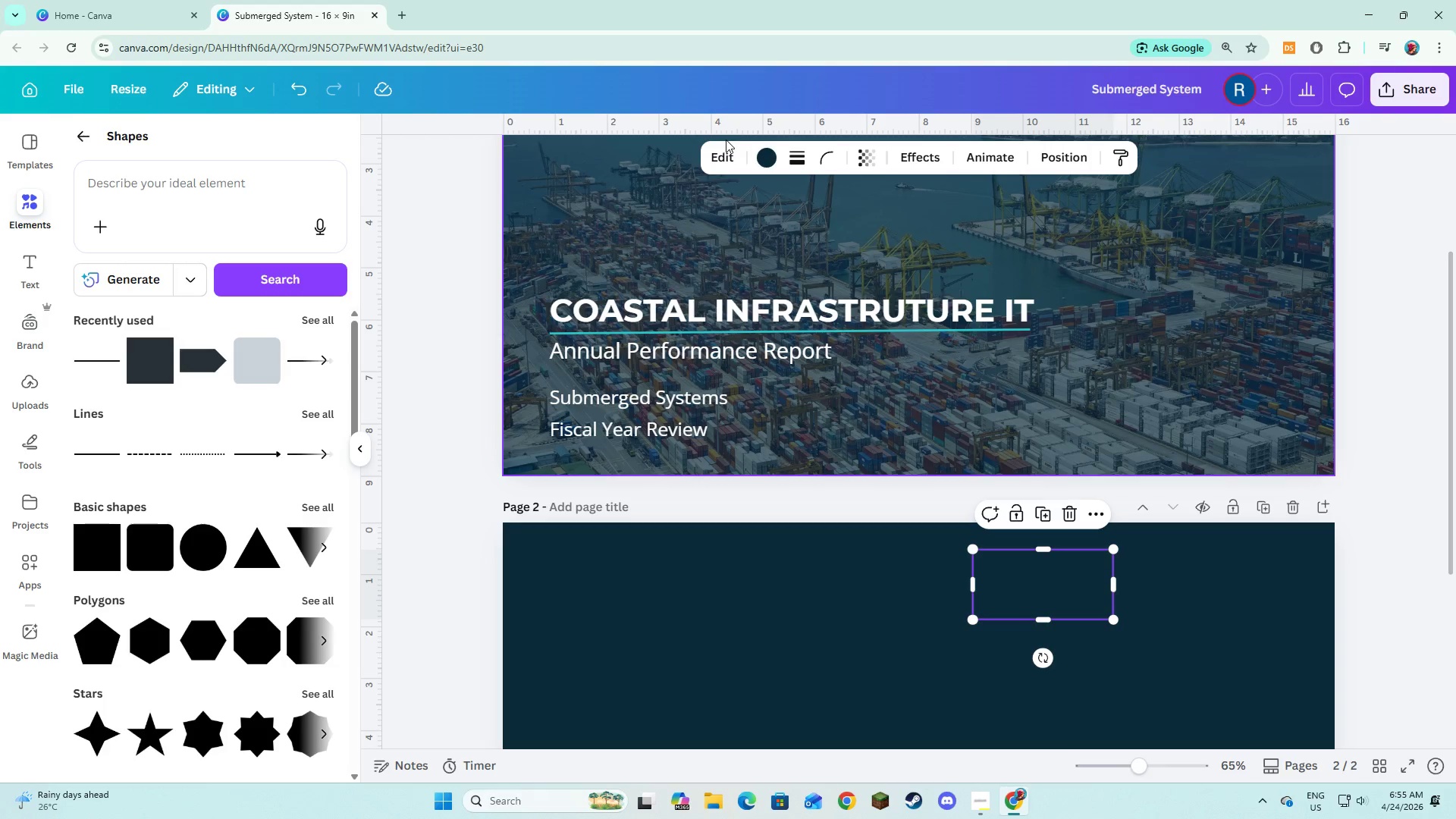 
left_click([761, 165])
 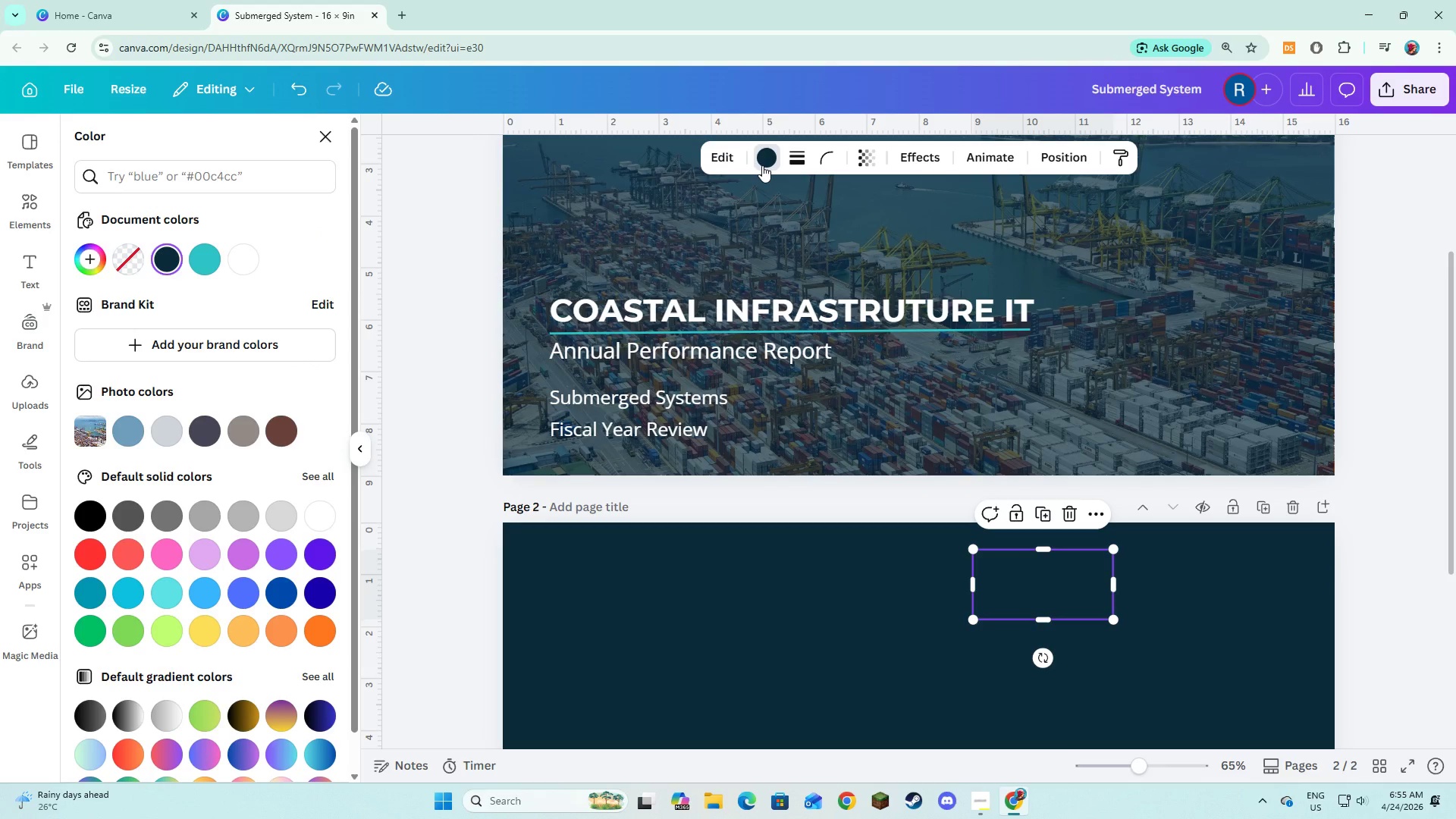 
wait(9.09)
 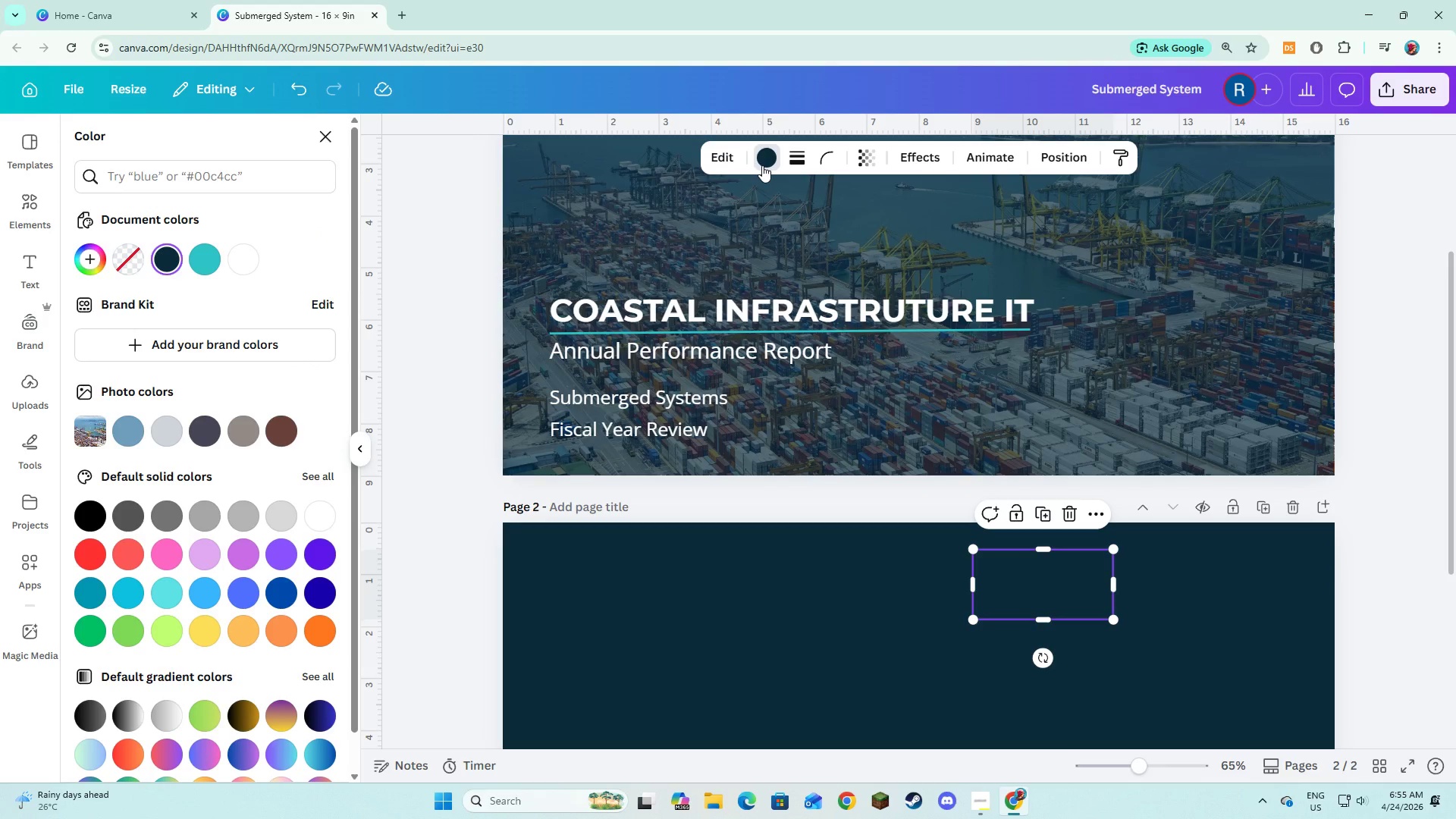 
left_click([788, 152])
 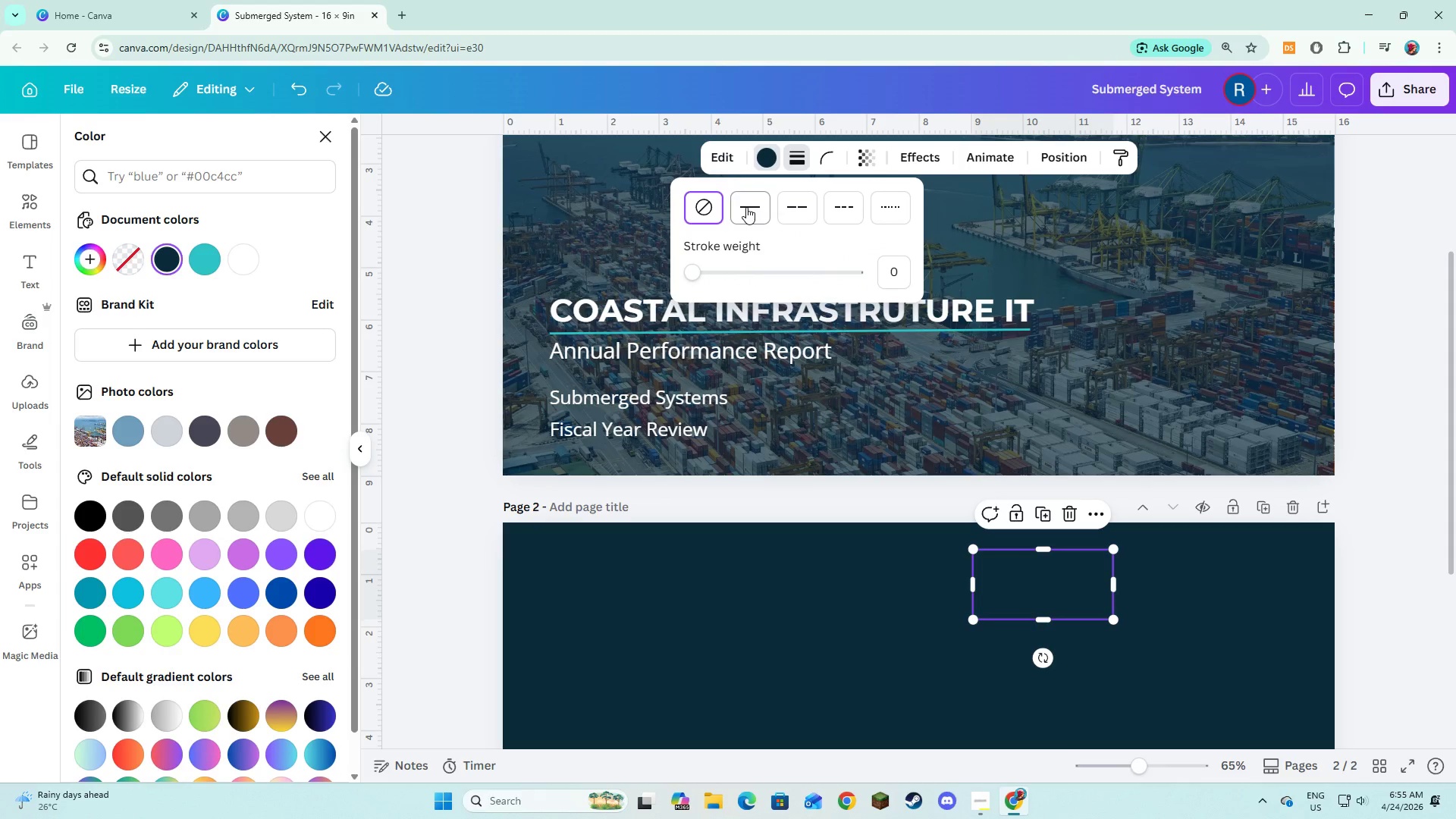 
left_click([746, 207])
 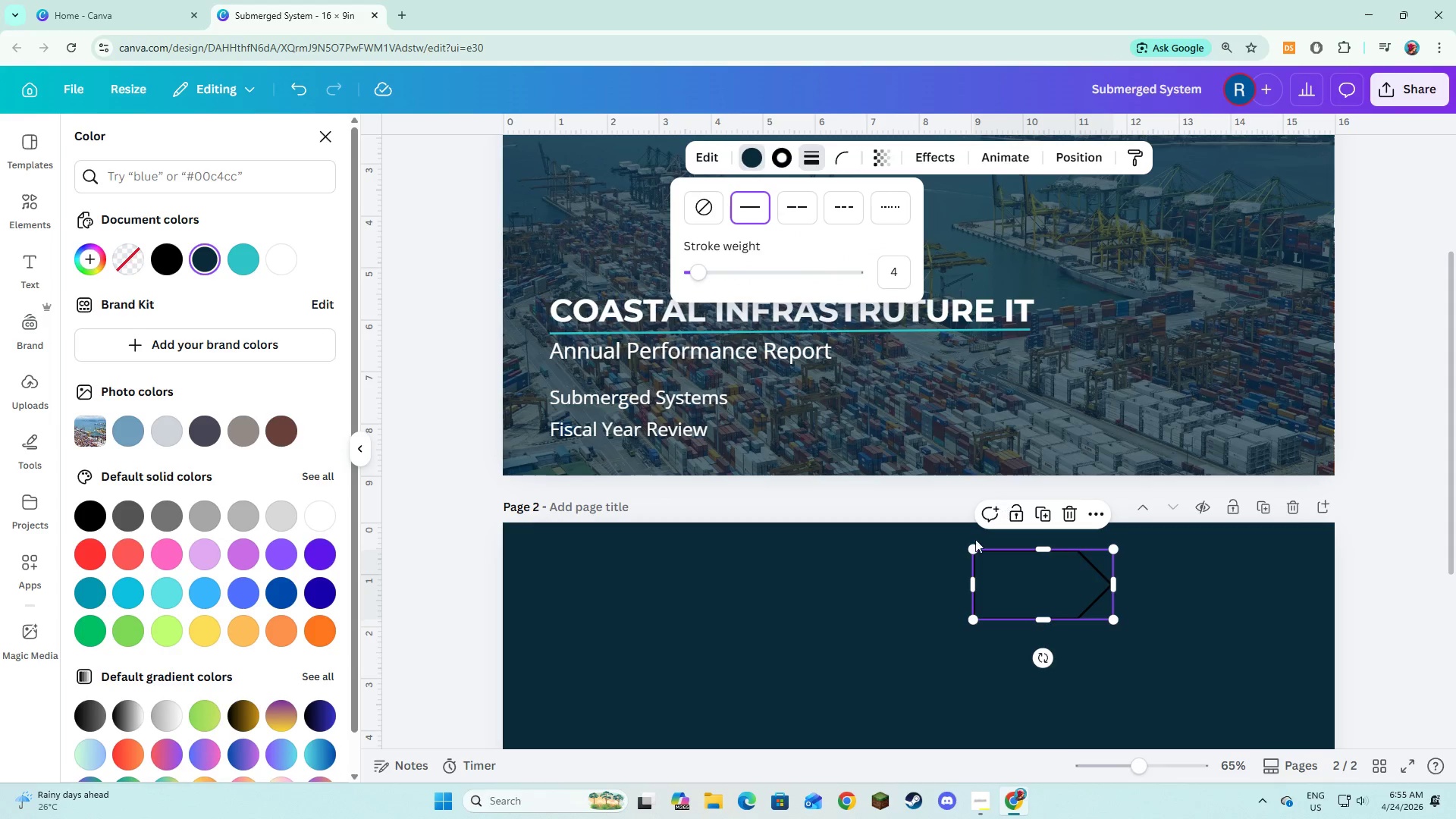 
left_click([884, 581])
 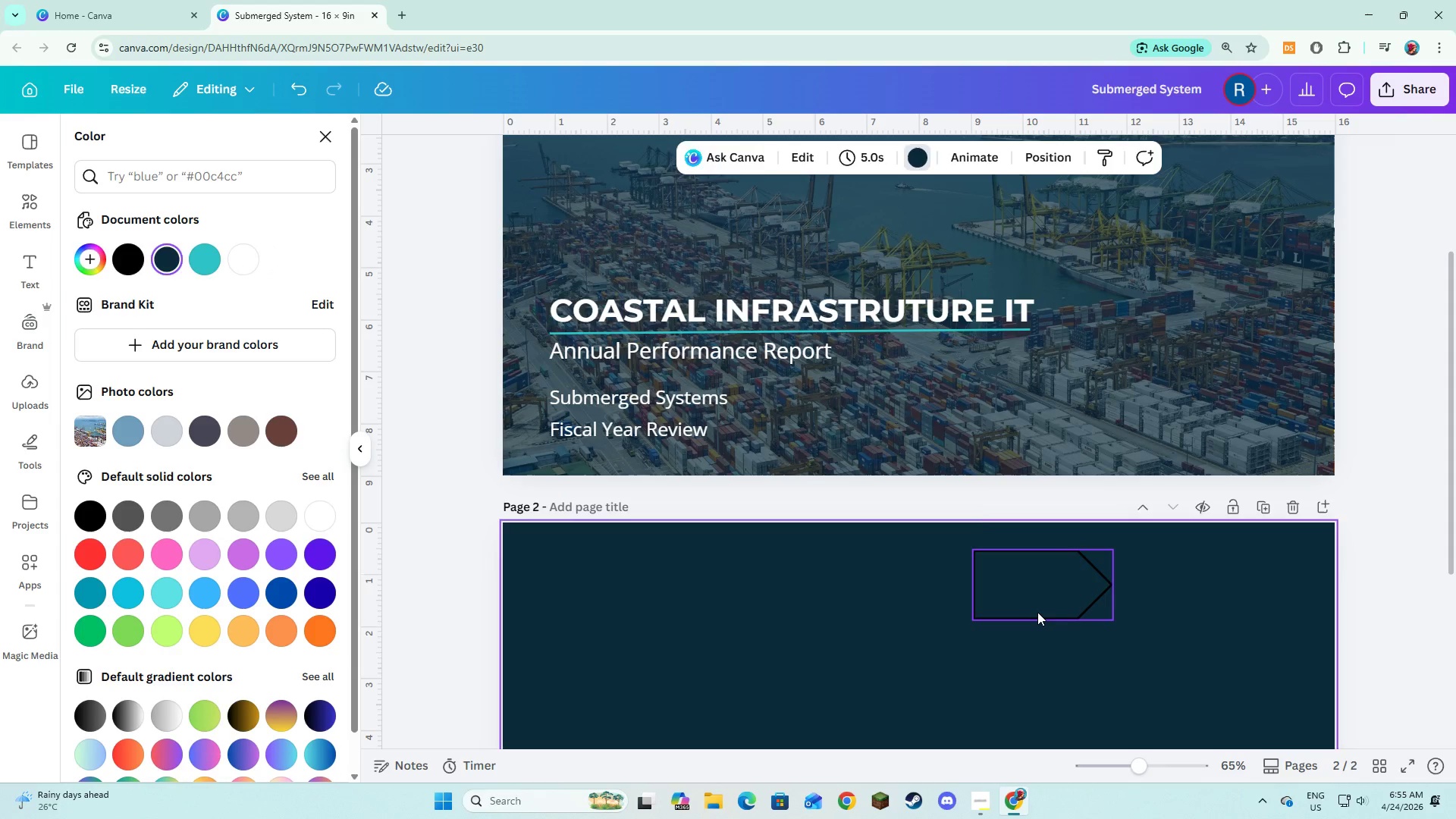 
left_click([1037, 612])
 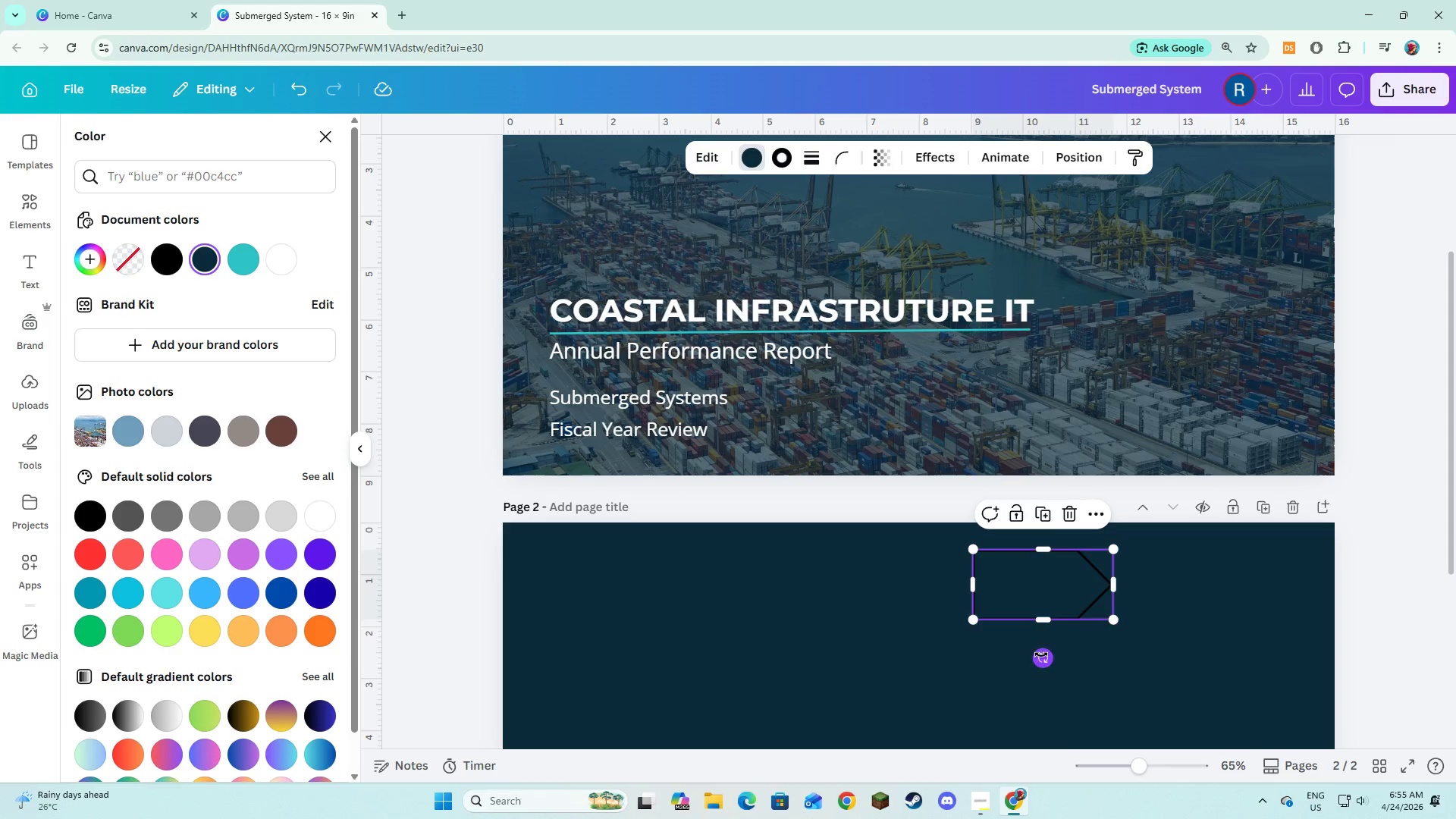 
left_click_drag(start_coordinate=[1041, 654], to_coordinate=[1046, 547])
 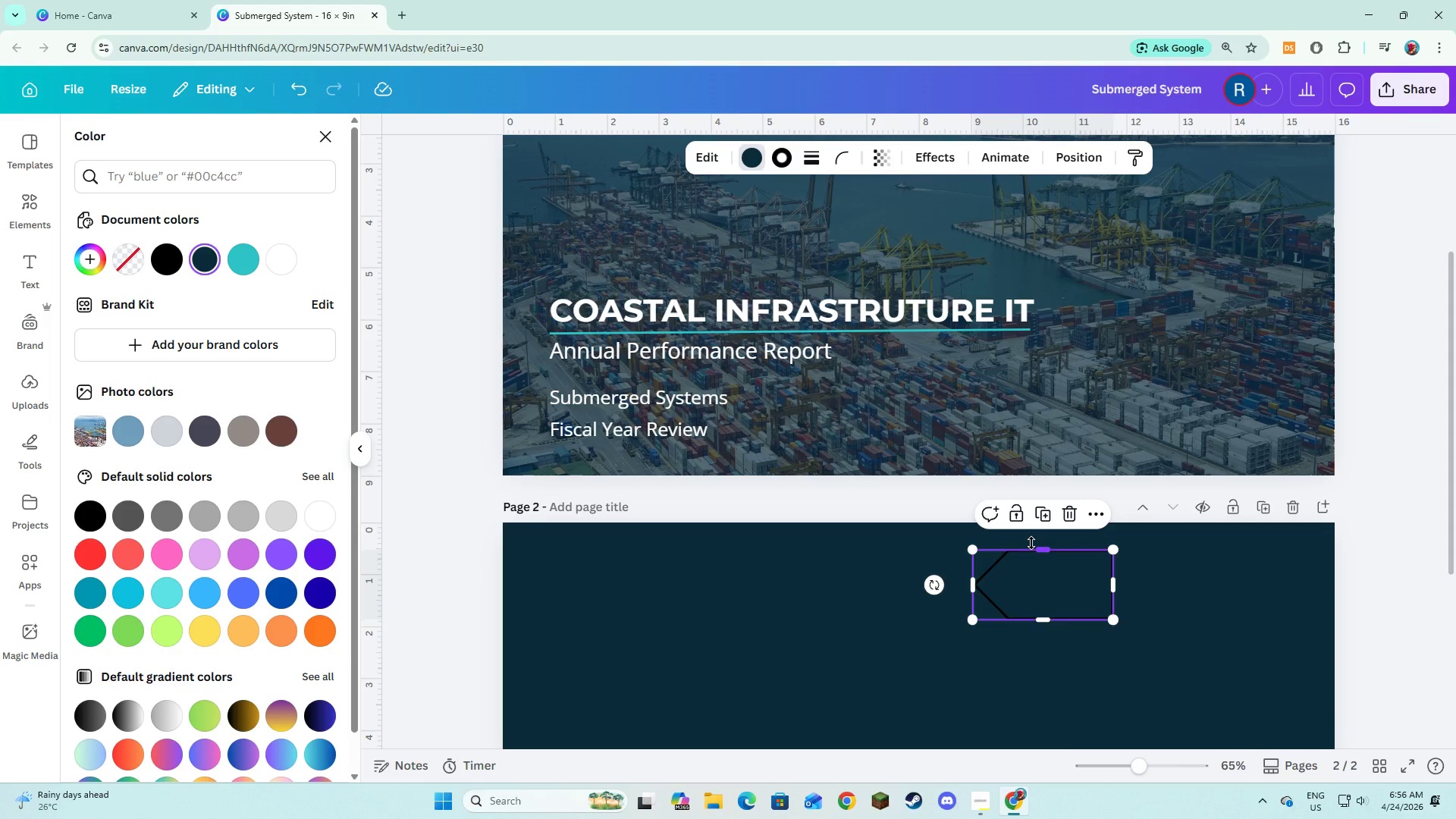 
wait(6.36)
 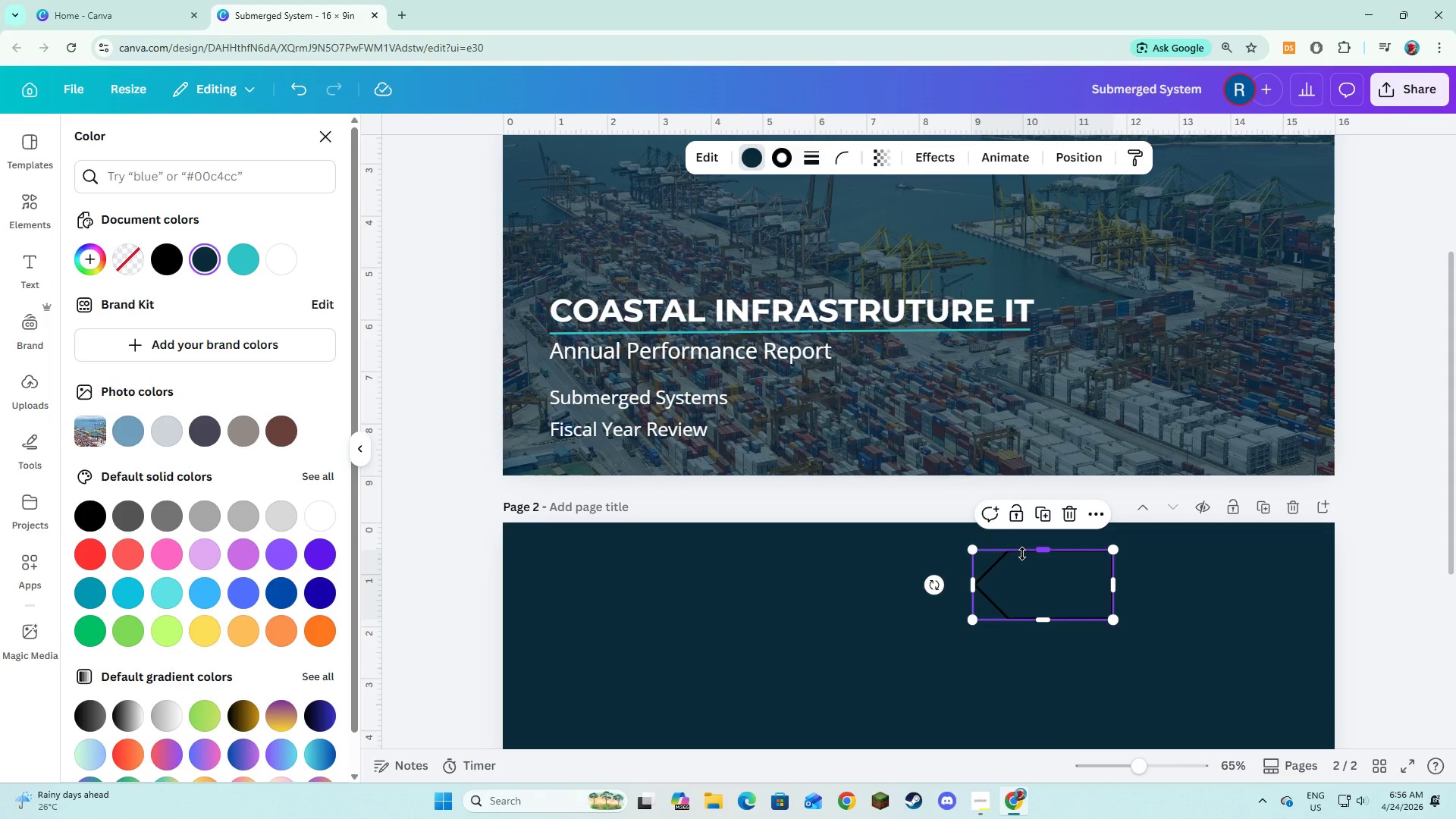 
left_click_drag(start_coordinate=[1031, 585], to_coordinate=[1238, 589])
 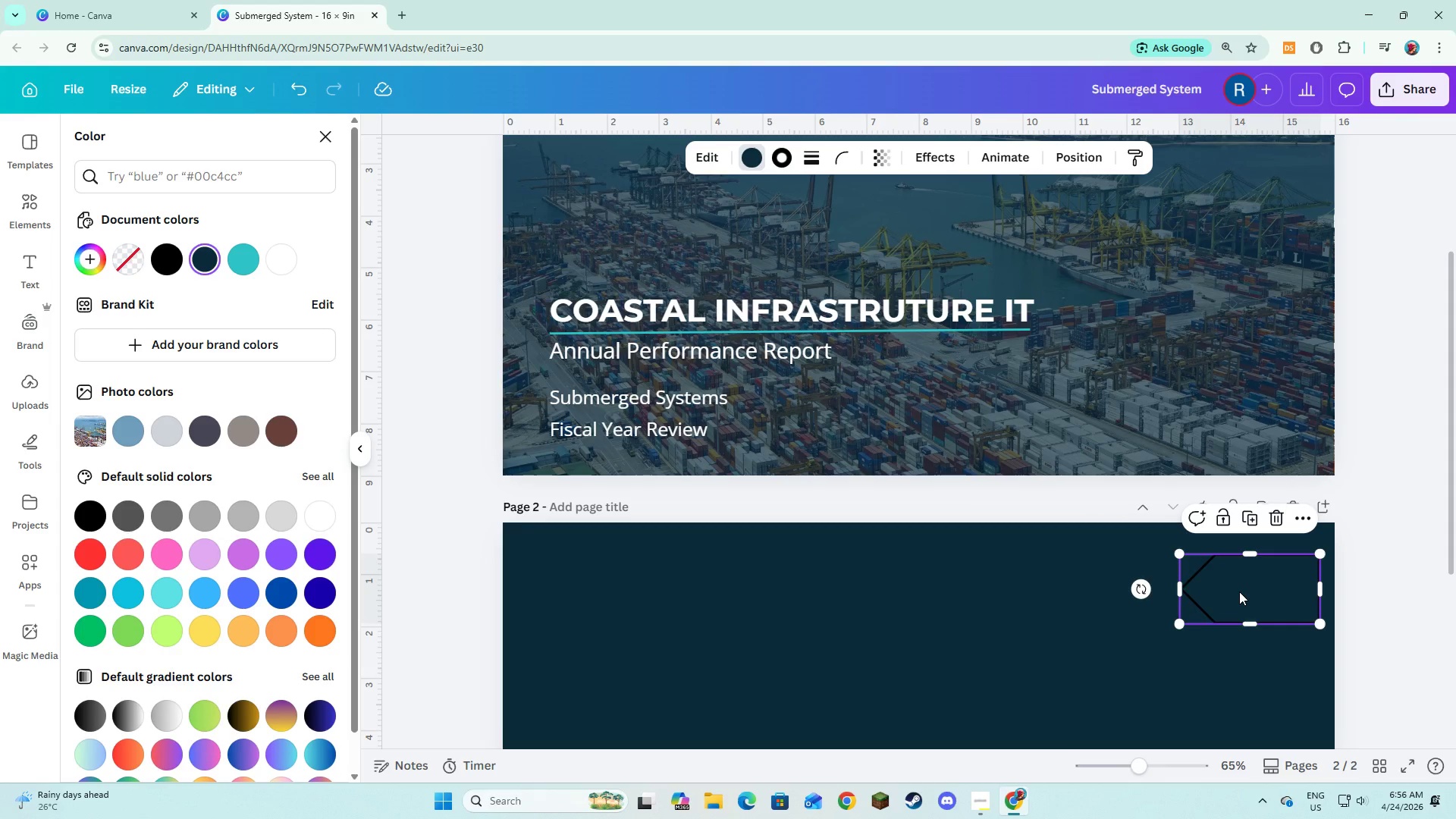 
left_click_drag(start_coordinate=[1239, 592], to_coordinate=[1252, 593])
 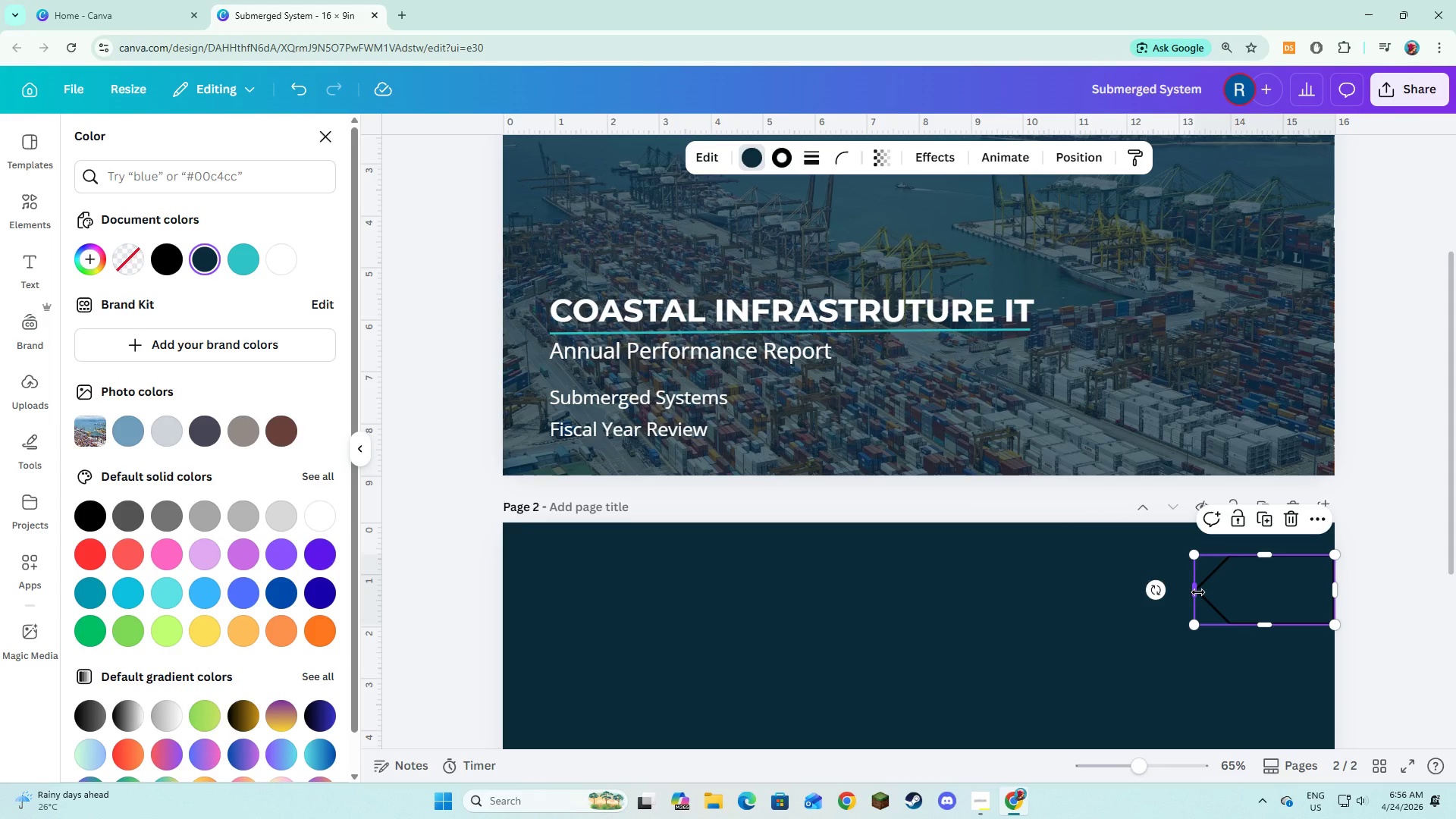 
left_click_drag(start_coordinate=[1198, 592], to_coordinate=[973, 588])
 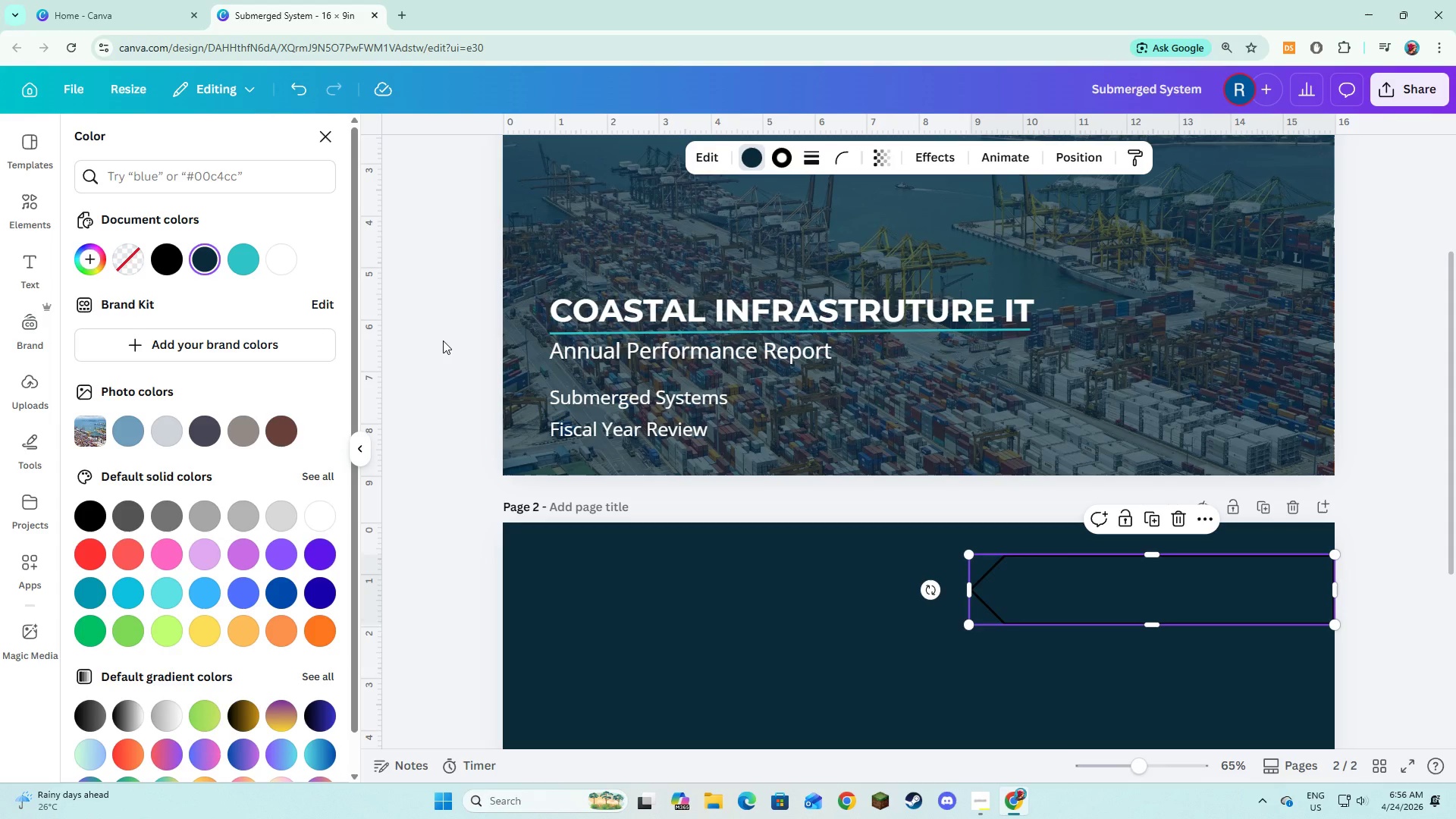 
wait(14.16)
 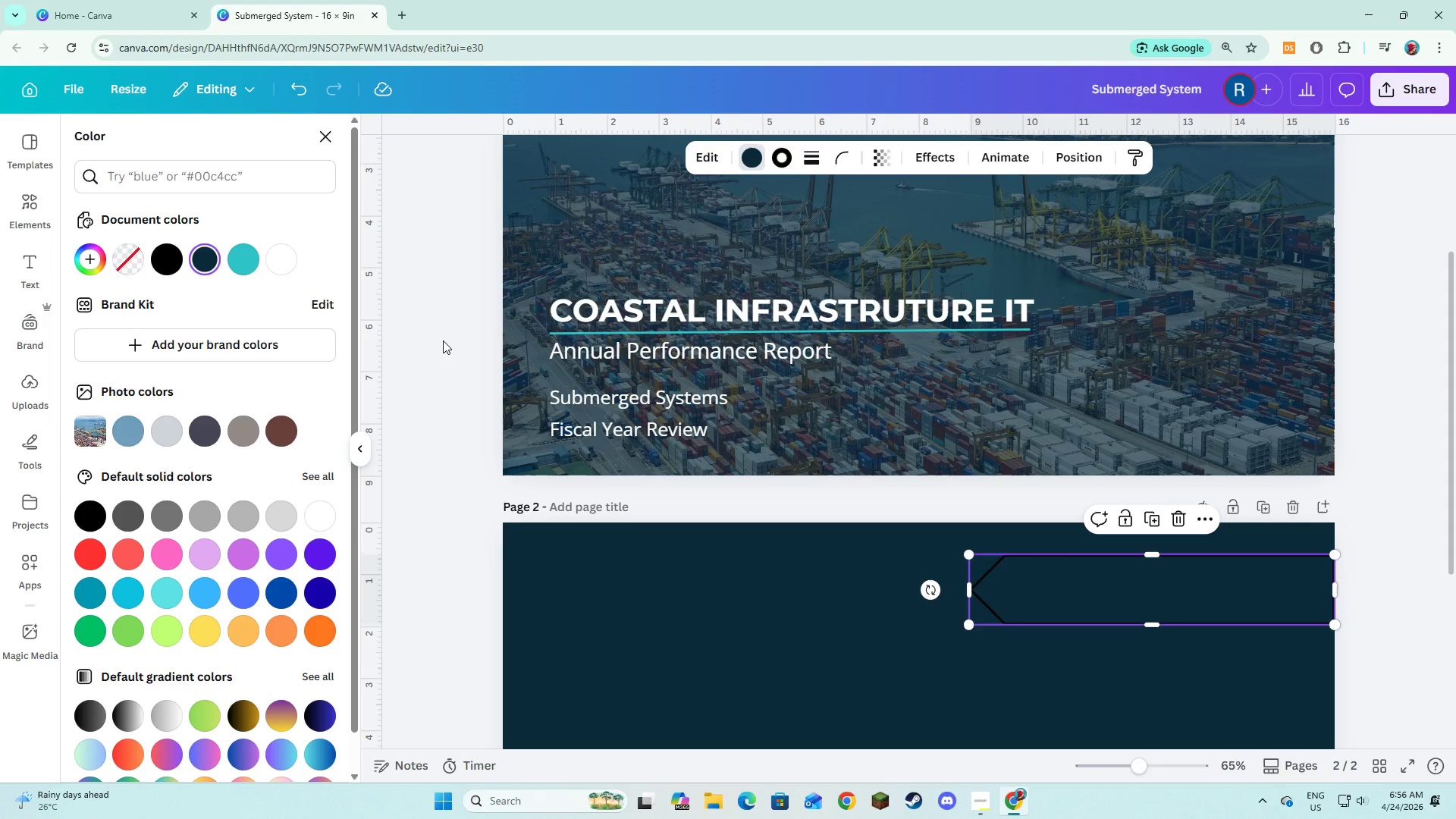 
left_click([285, 173])
 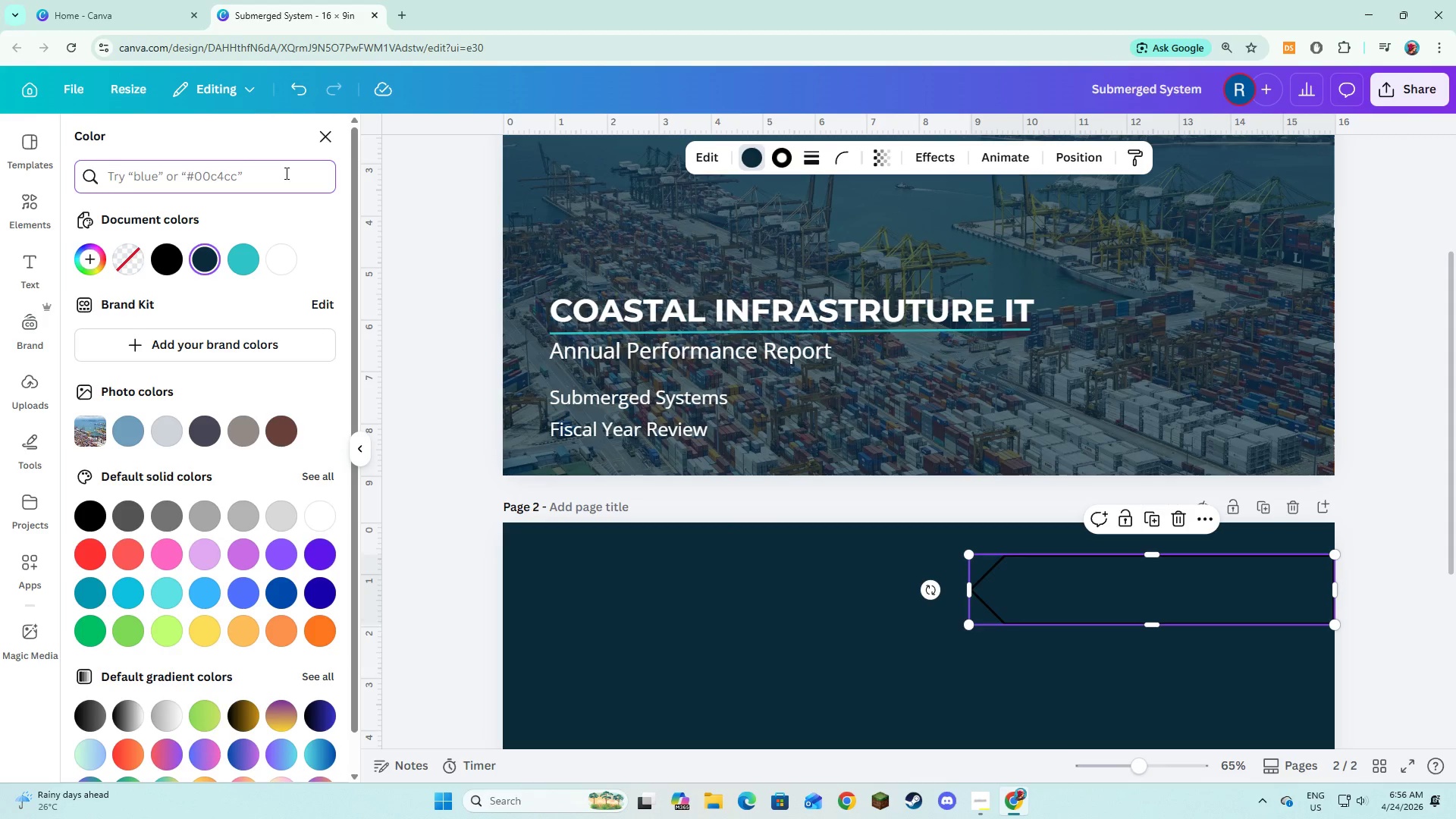 
key(Shift+ShiftLeft)
 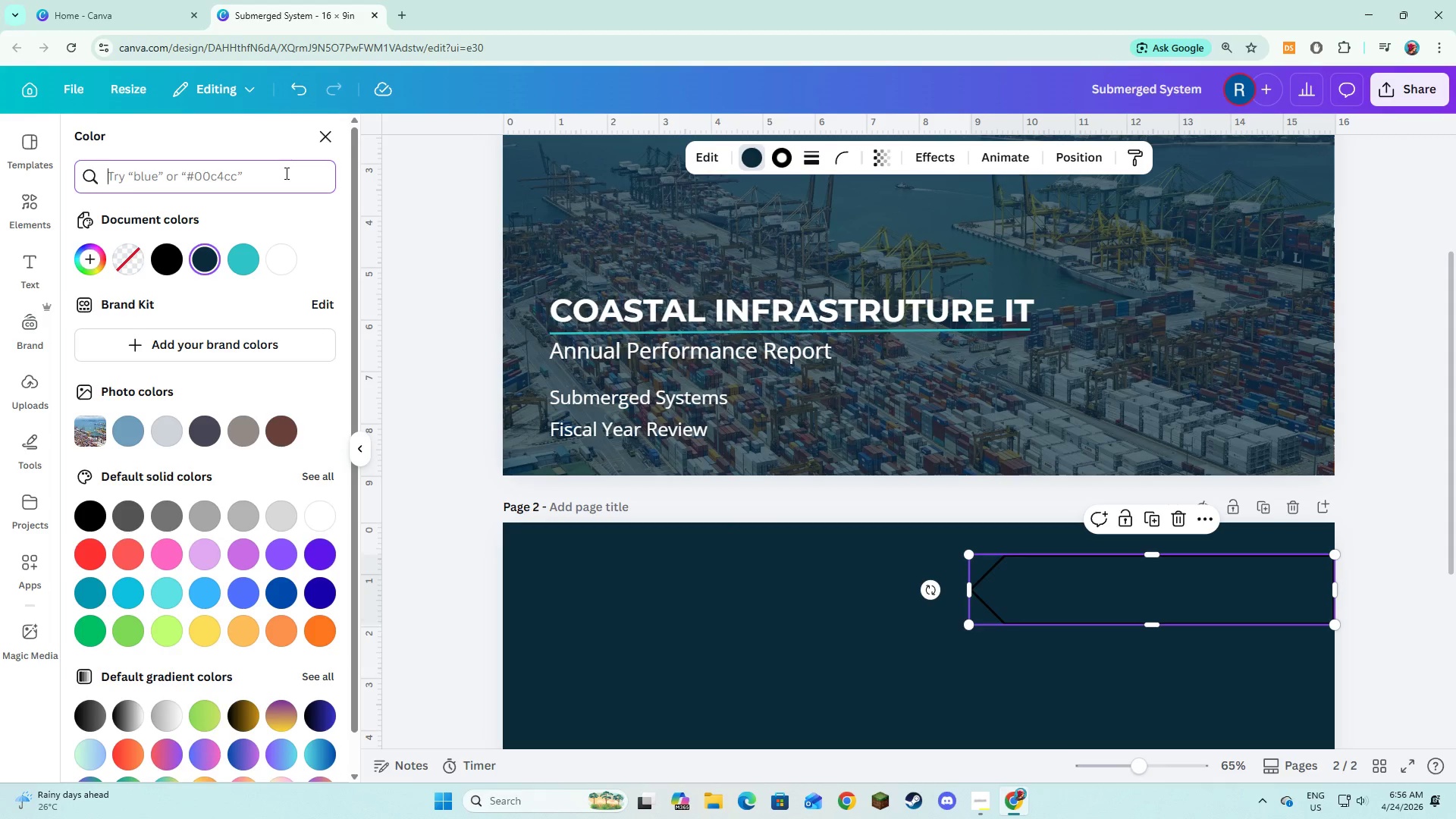 
key(Shift+3)
 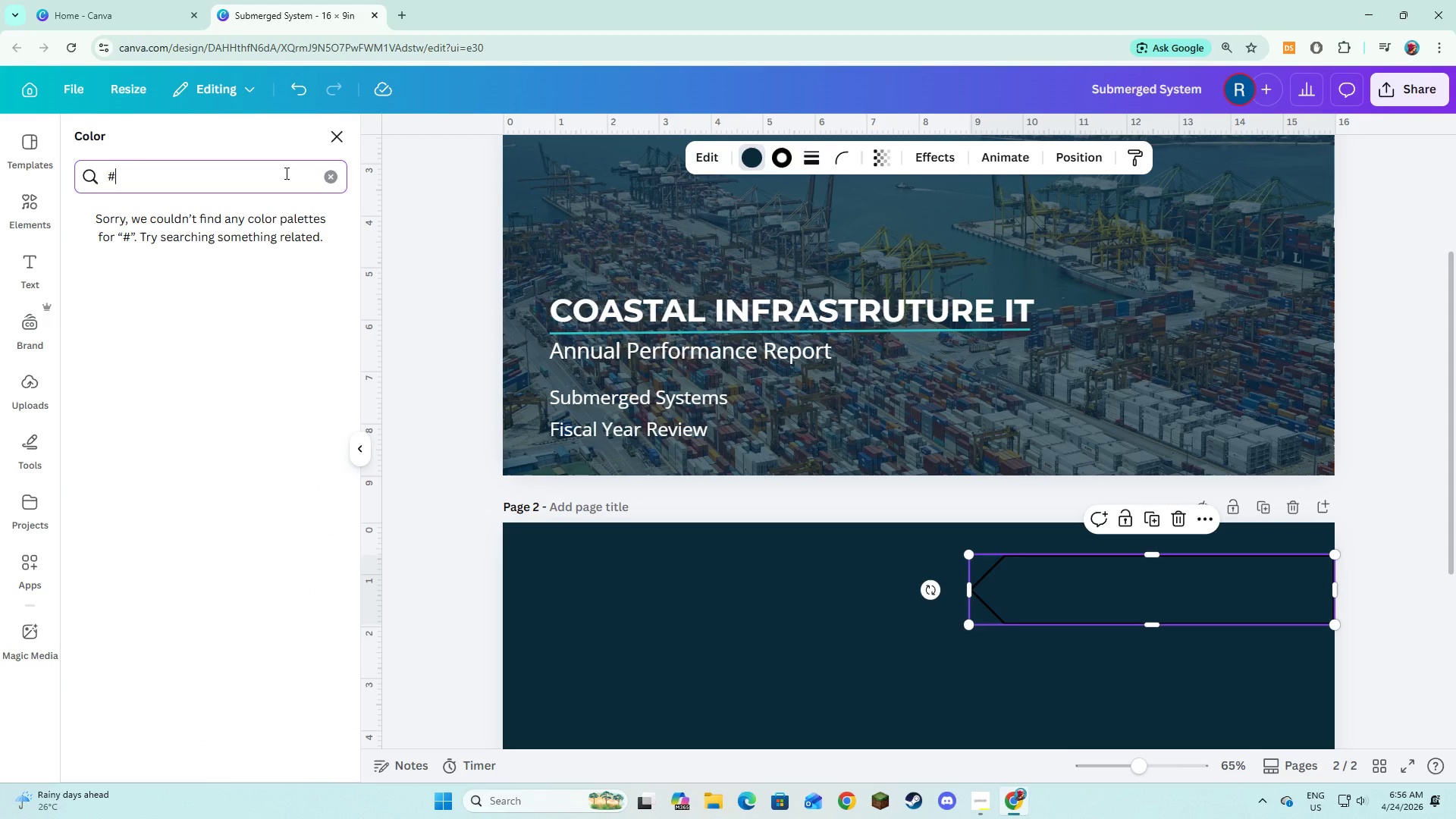 
type(3a4a54)
 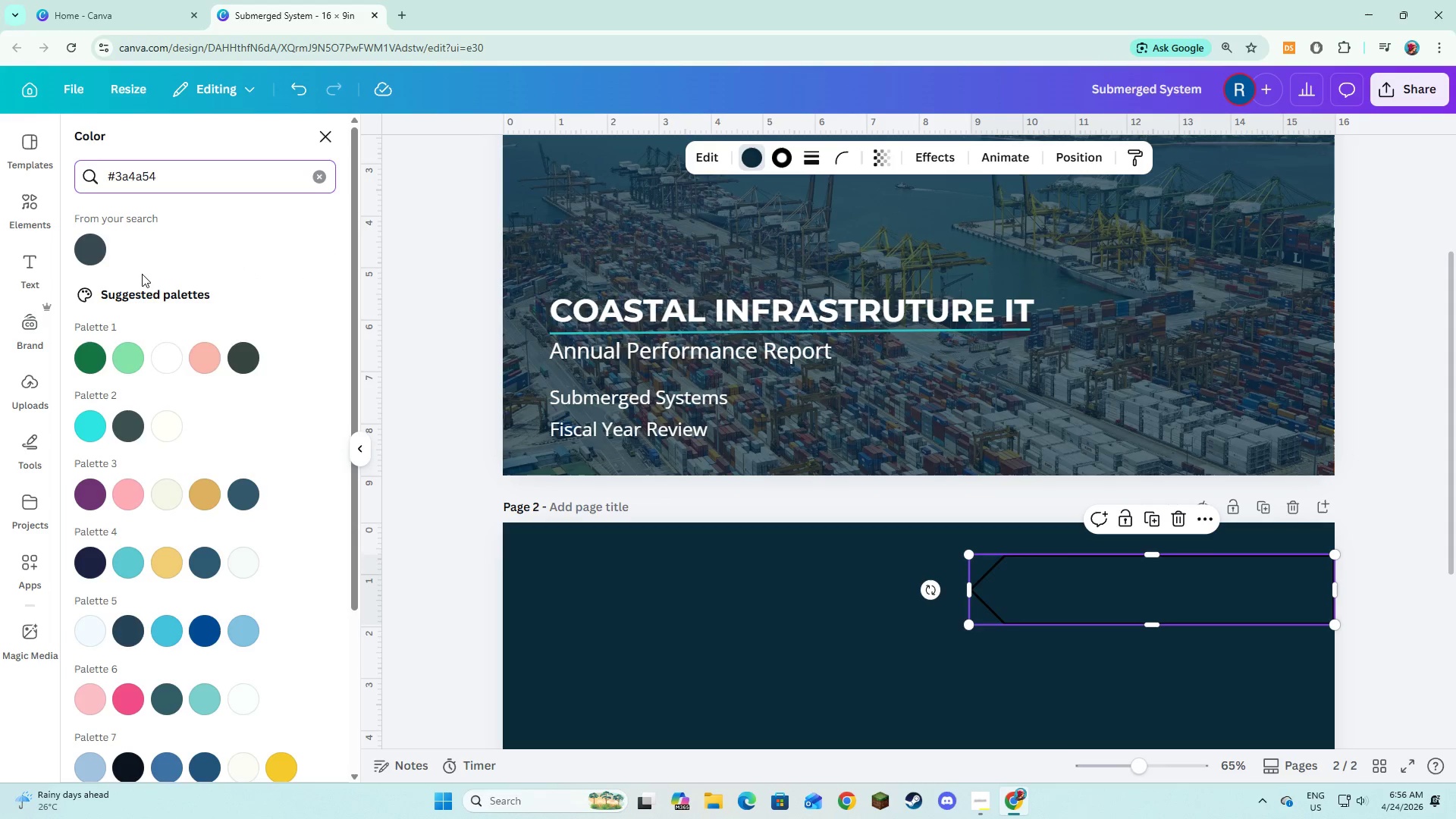 
left_click([98, 255])
 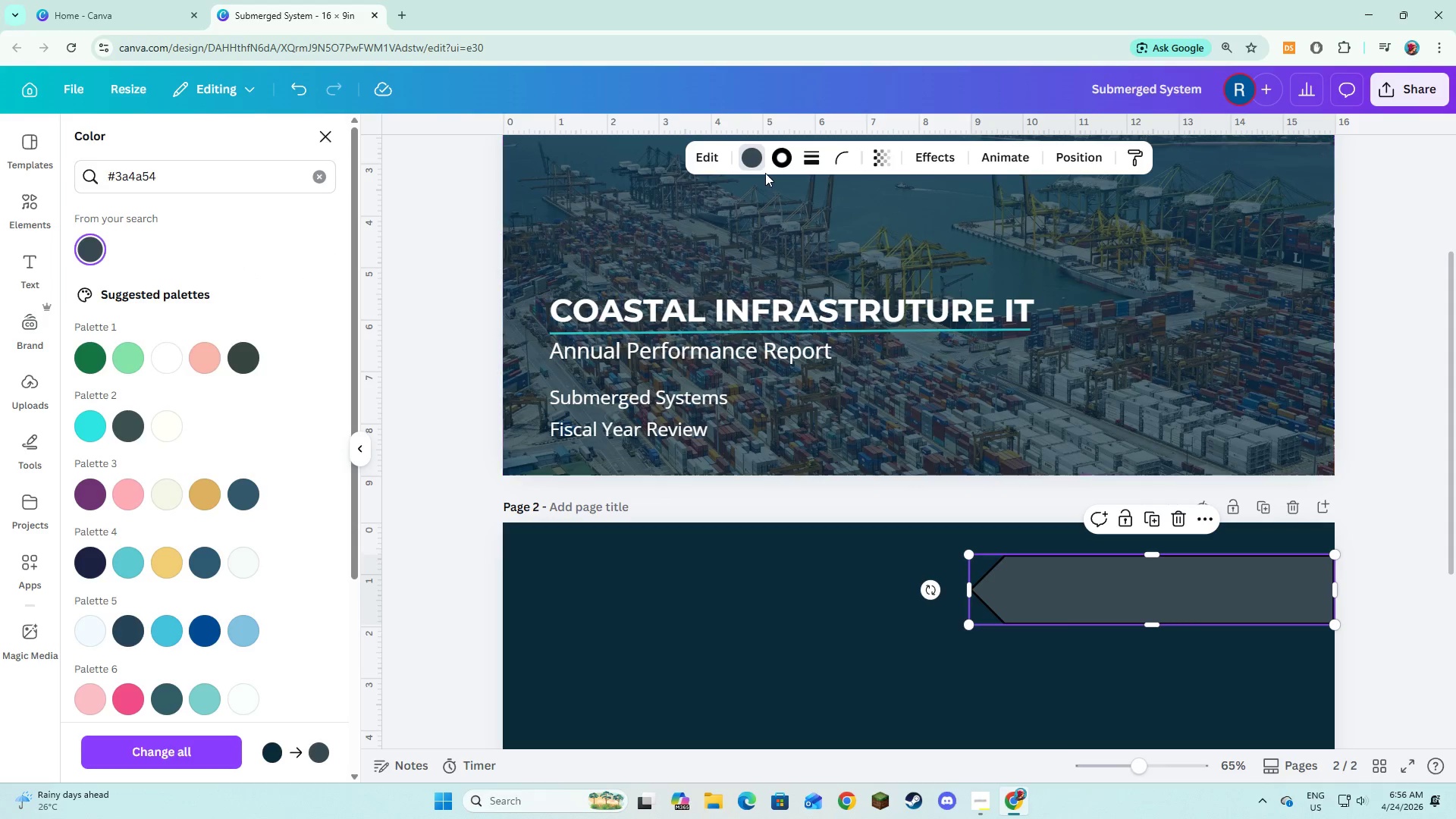 
left_click([774, 161])
 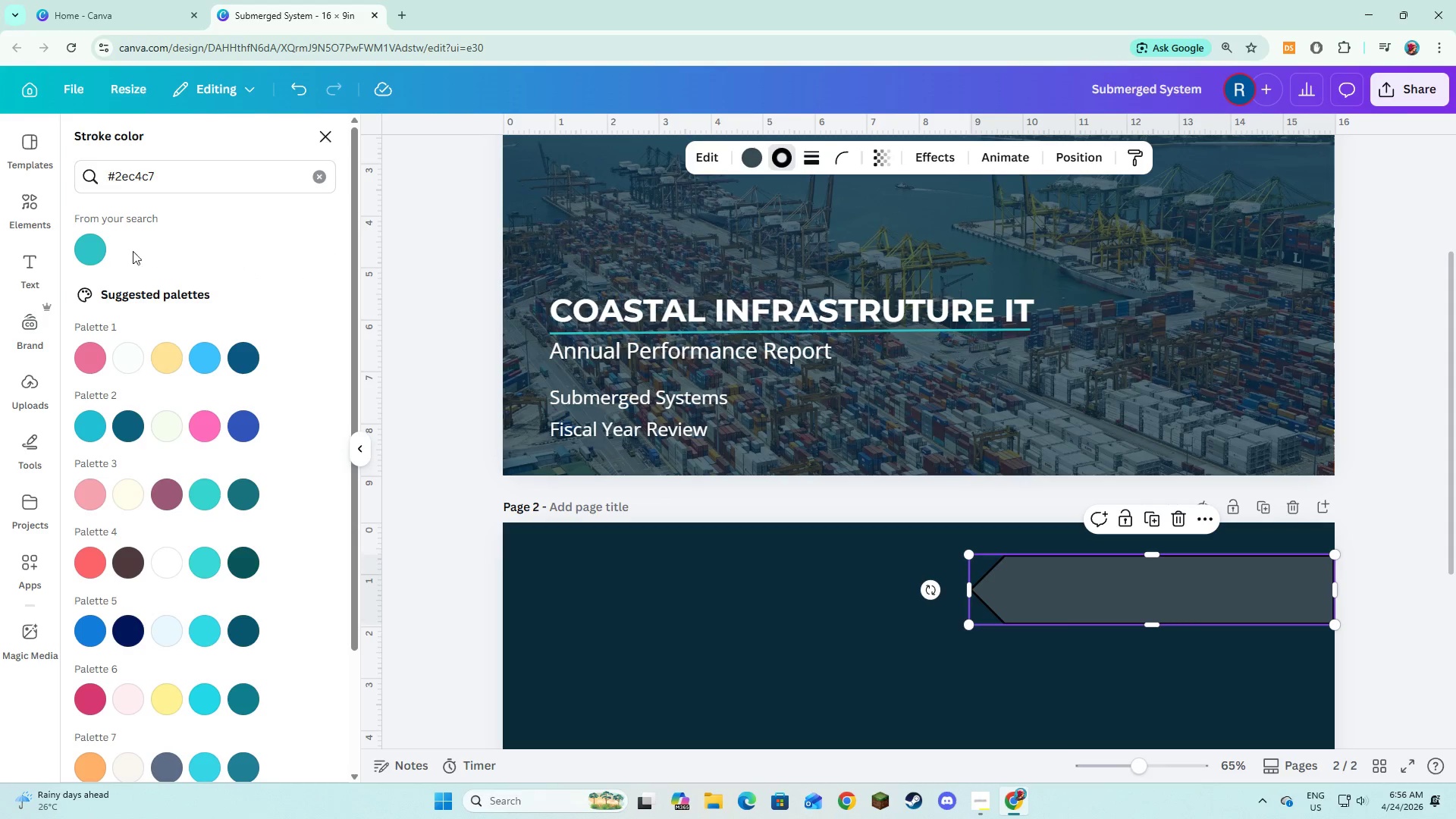 
left_click([96, 249])
 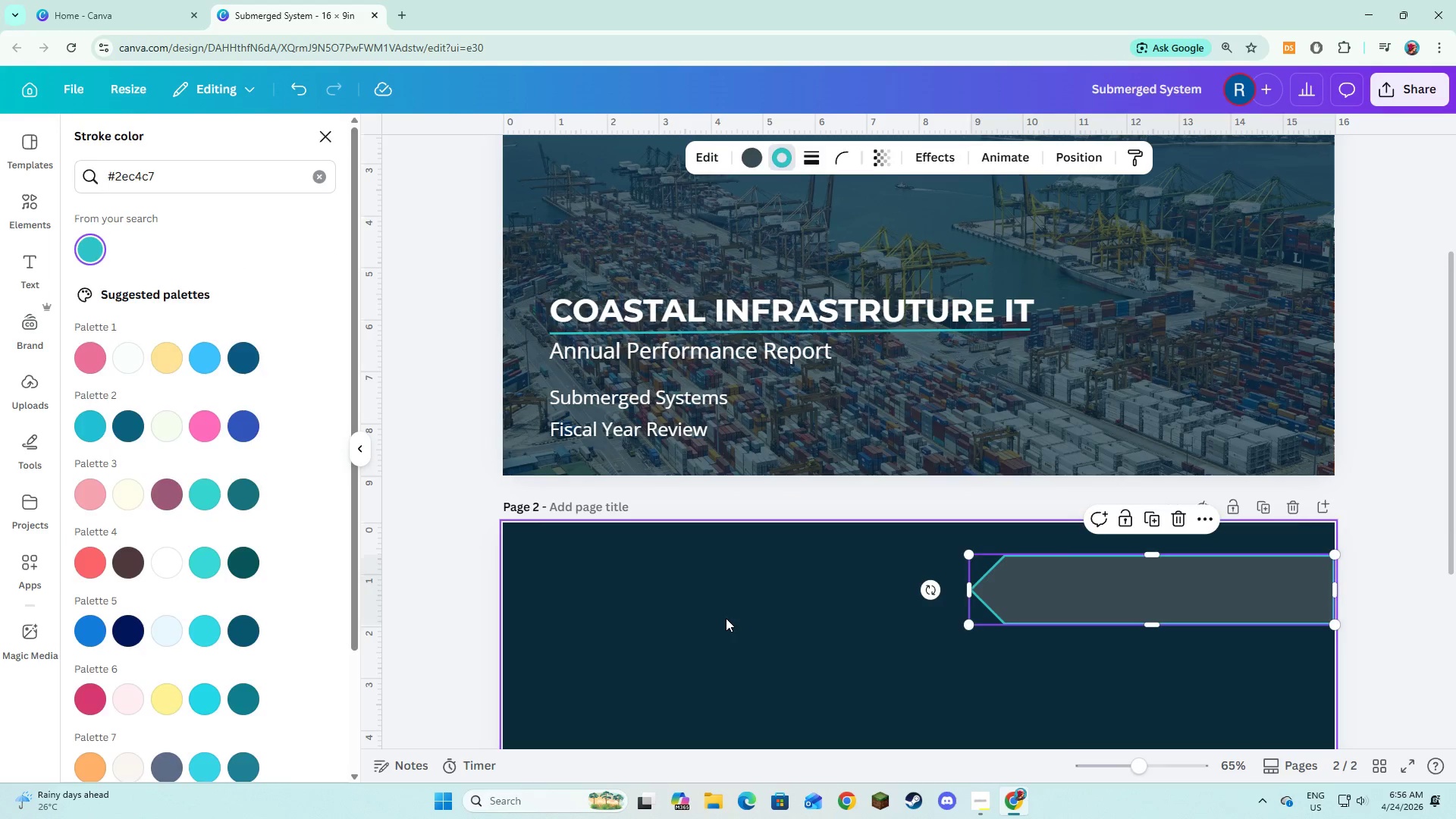 
double_click([726, 618])
 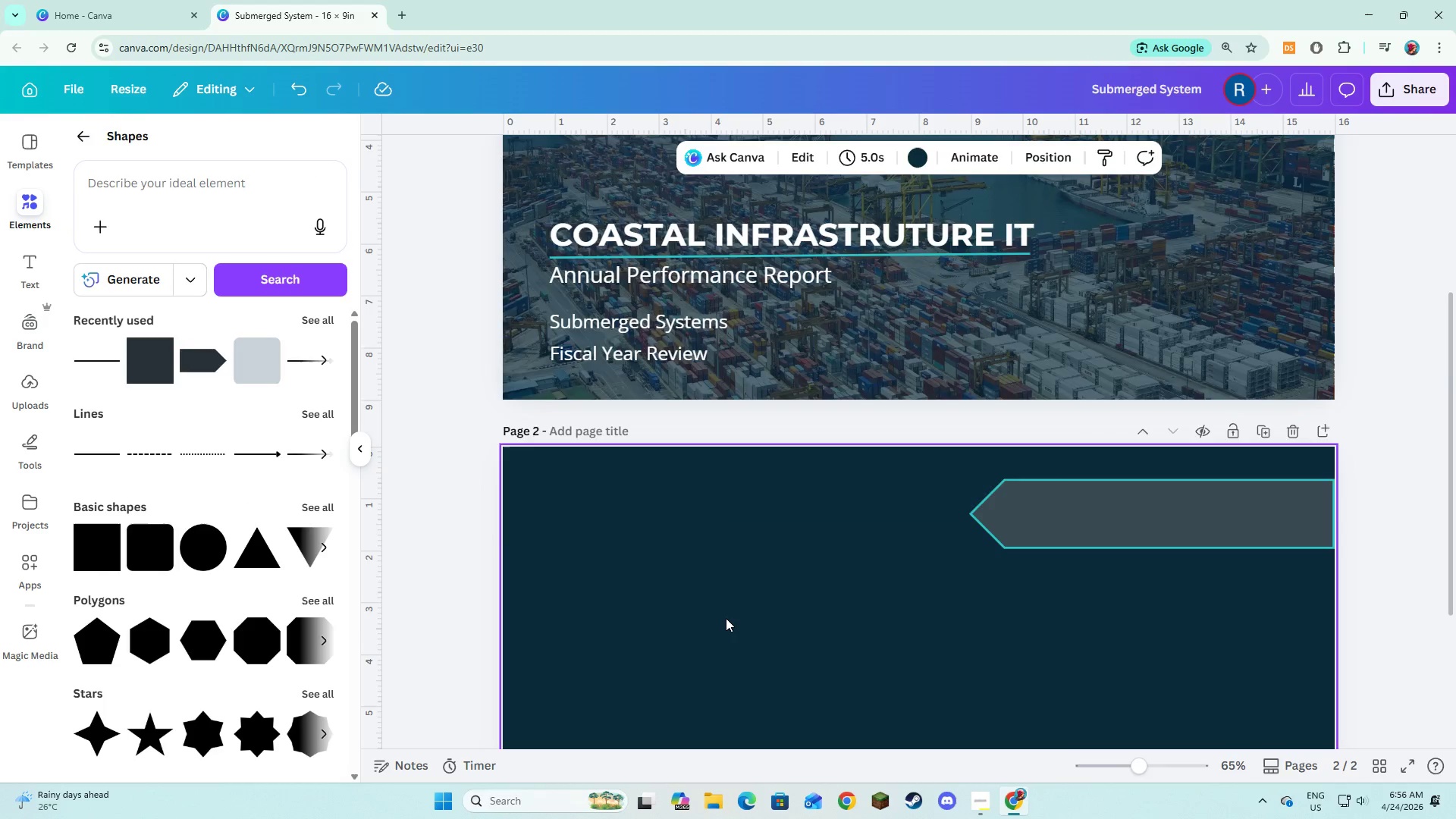 
scroll: coordinate [726, 618], scroll_direction: down, amount: 3.0
 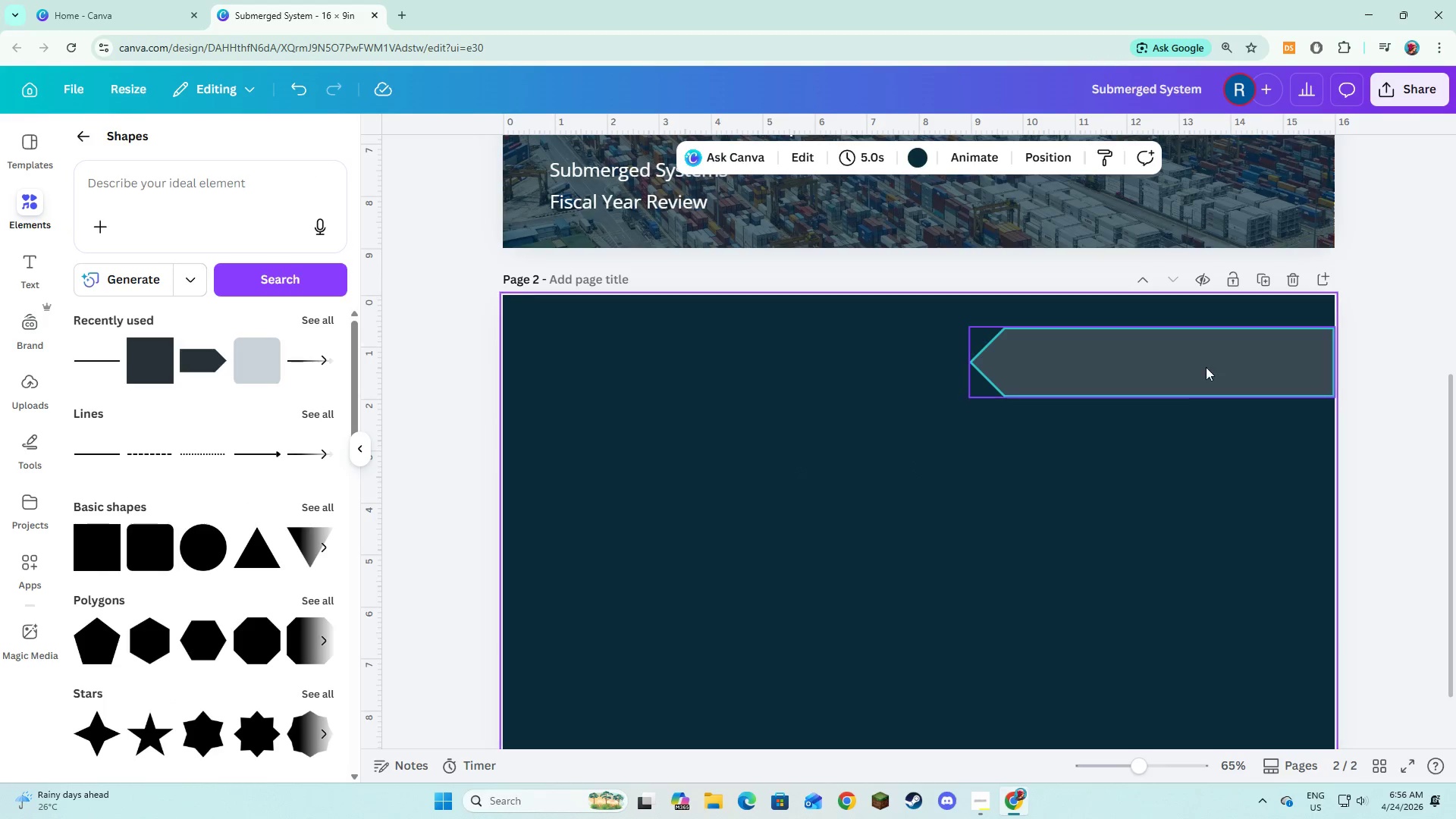 
left_click([1207, 366])
 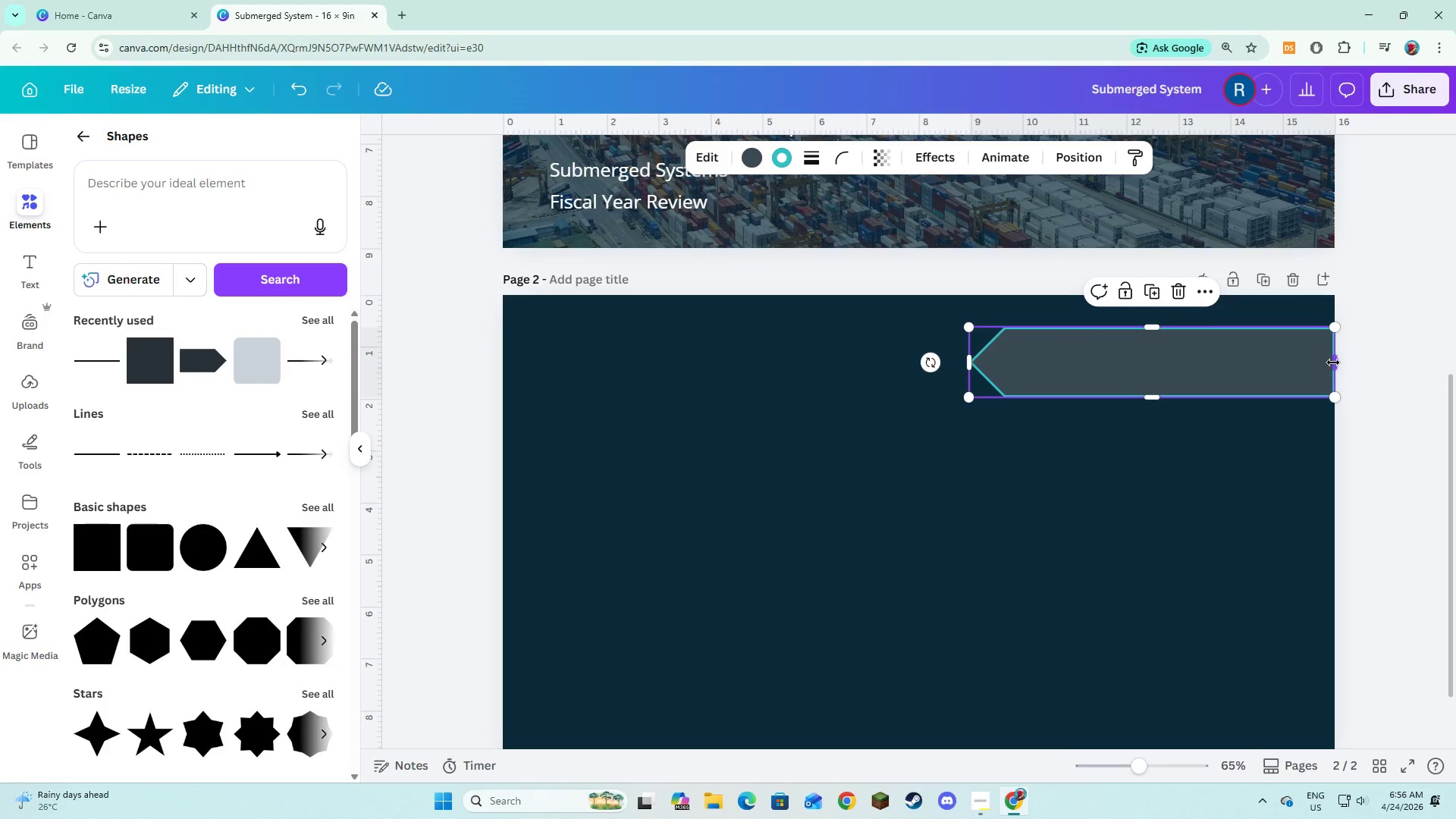 
left_click_drag(start_coordinate=[1334, 362], to_coordinate=[1348, 366])
 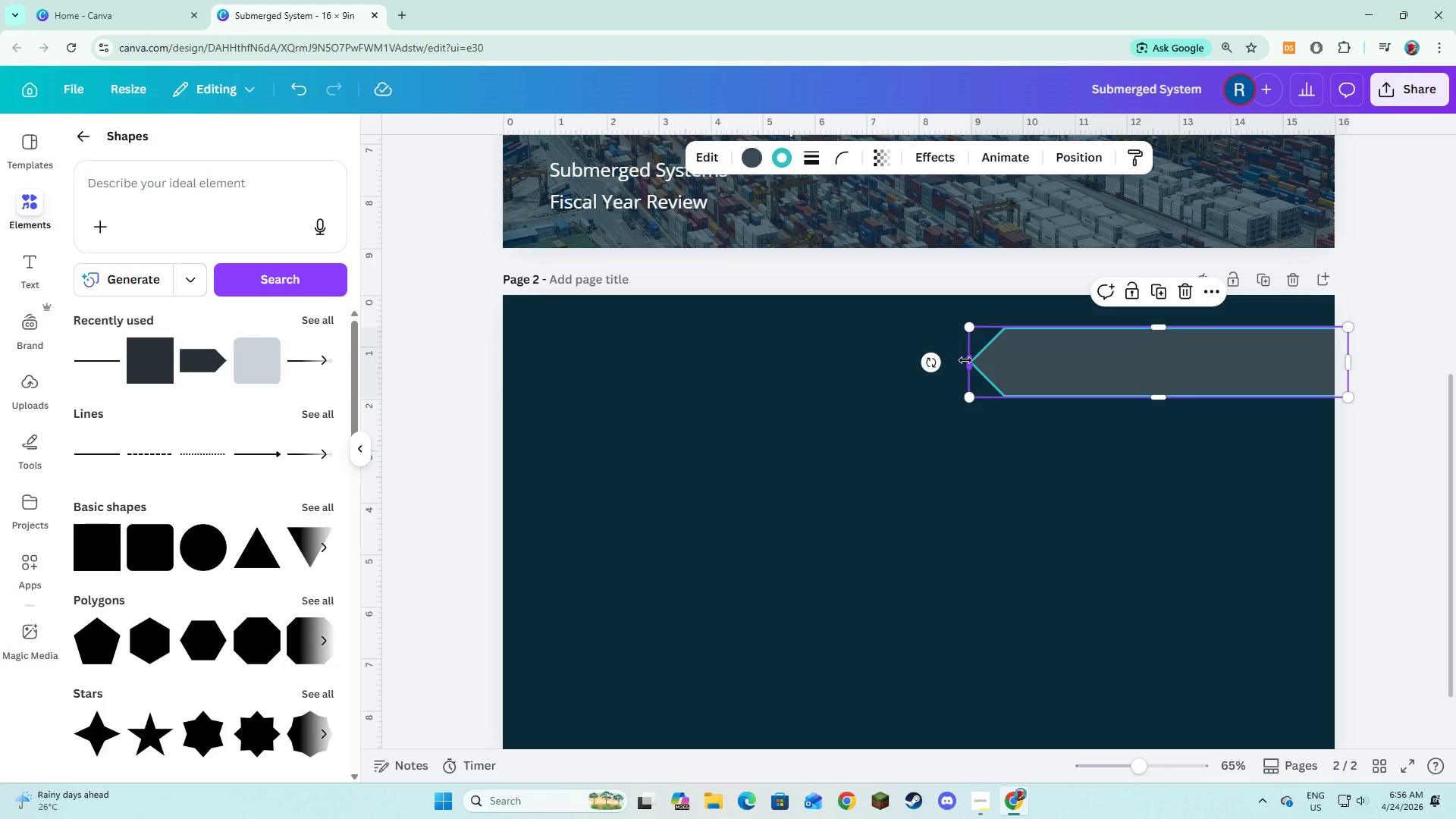 
left_click_drag(start_coordinate=[965, 360], to_coordinate=[902, 354])
 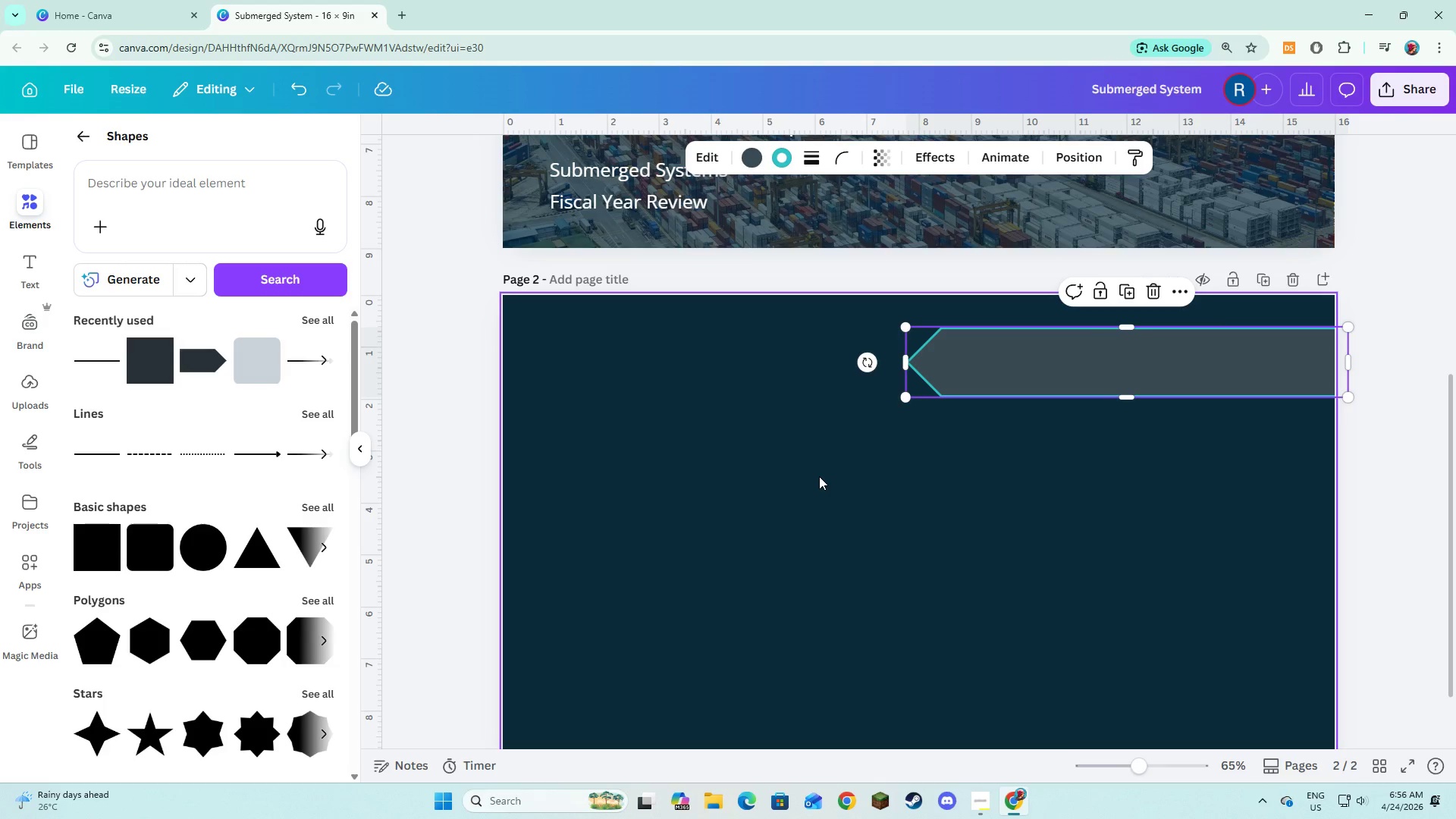 
left_click([819, 476])
 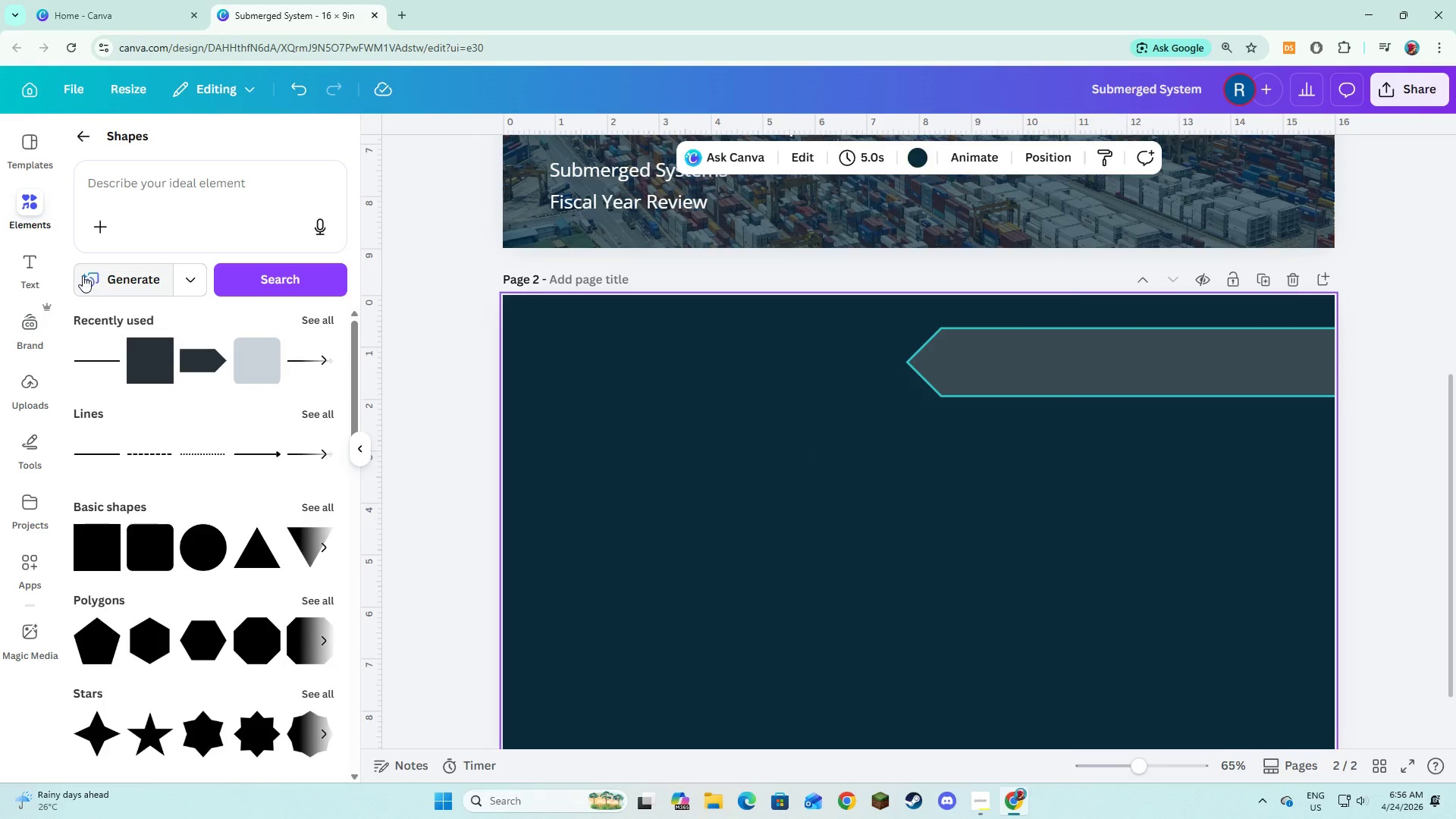 
left_click([14, 259])
 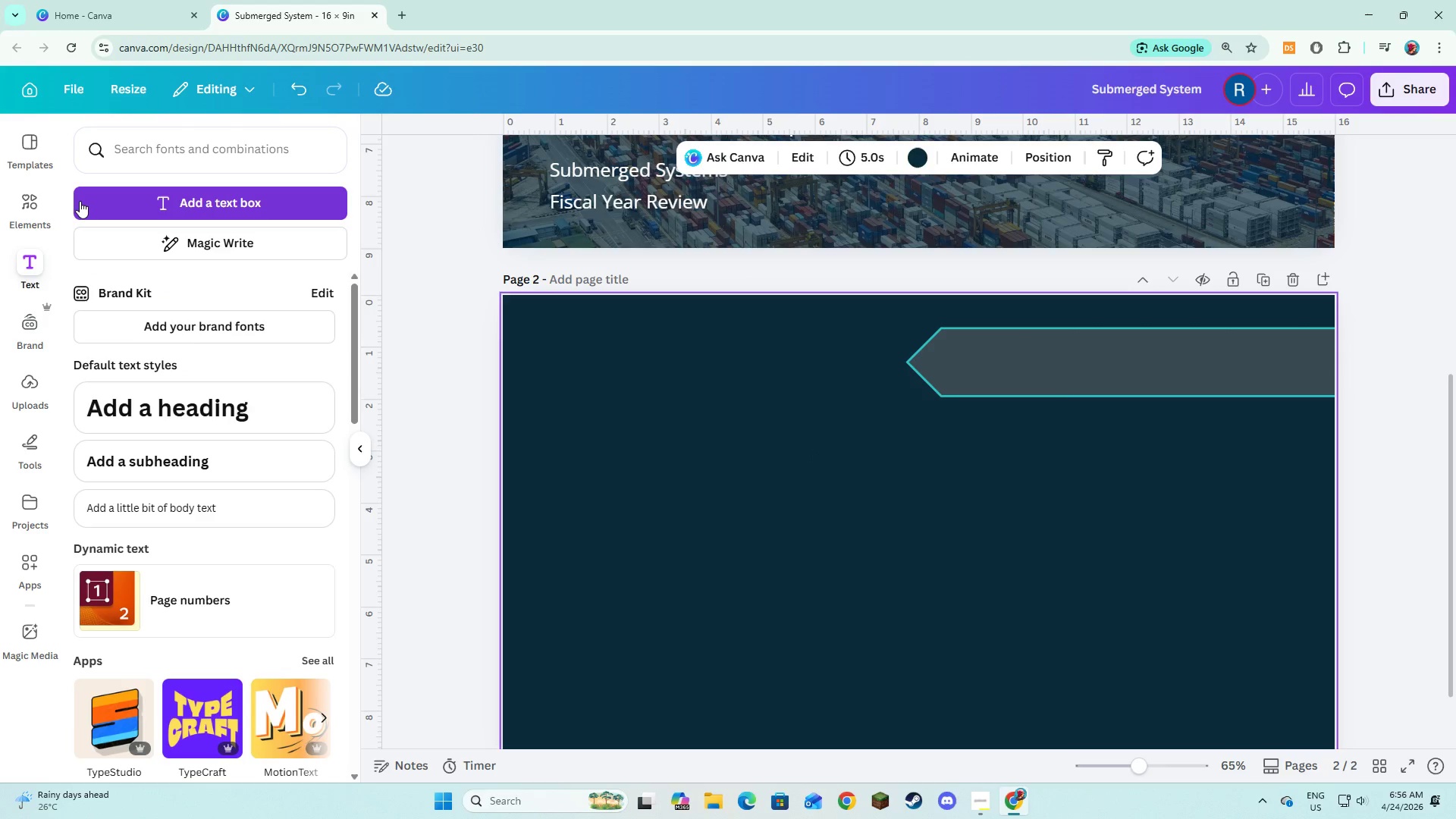 
left_click([80, 201])
 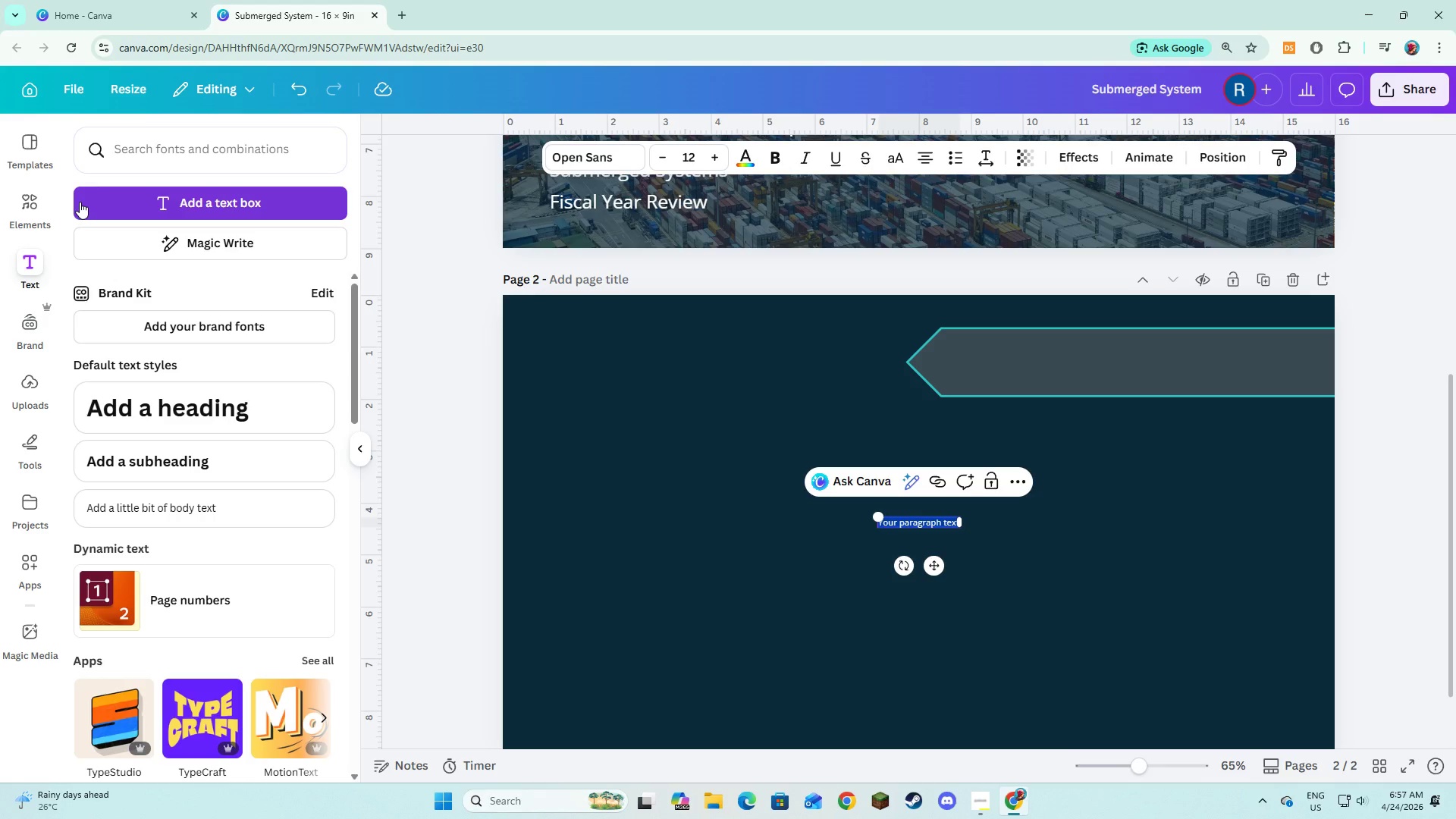 
wait(11.61)
 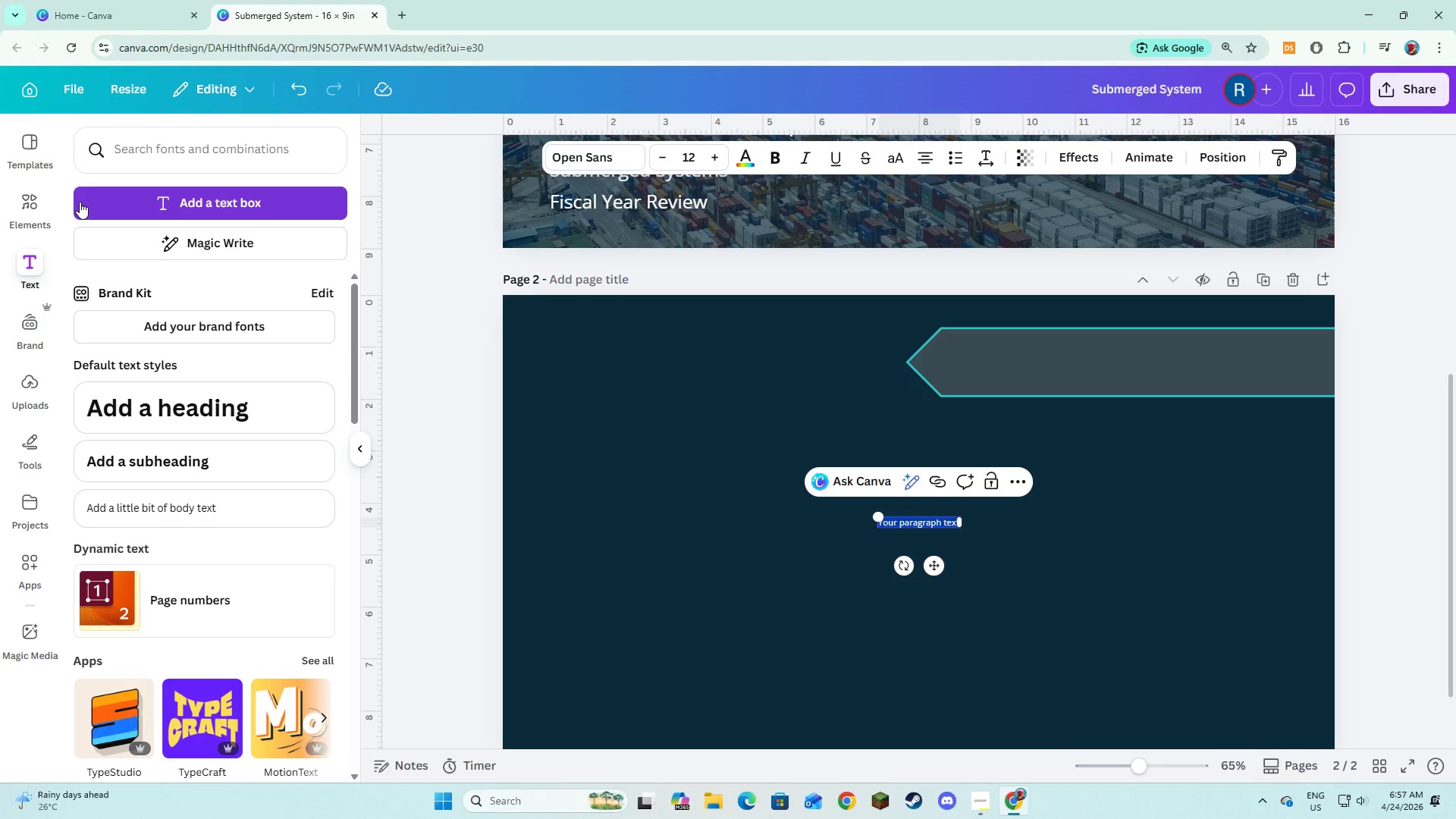 
type(EXECUTIVE SUMMARY)
 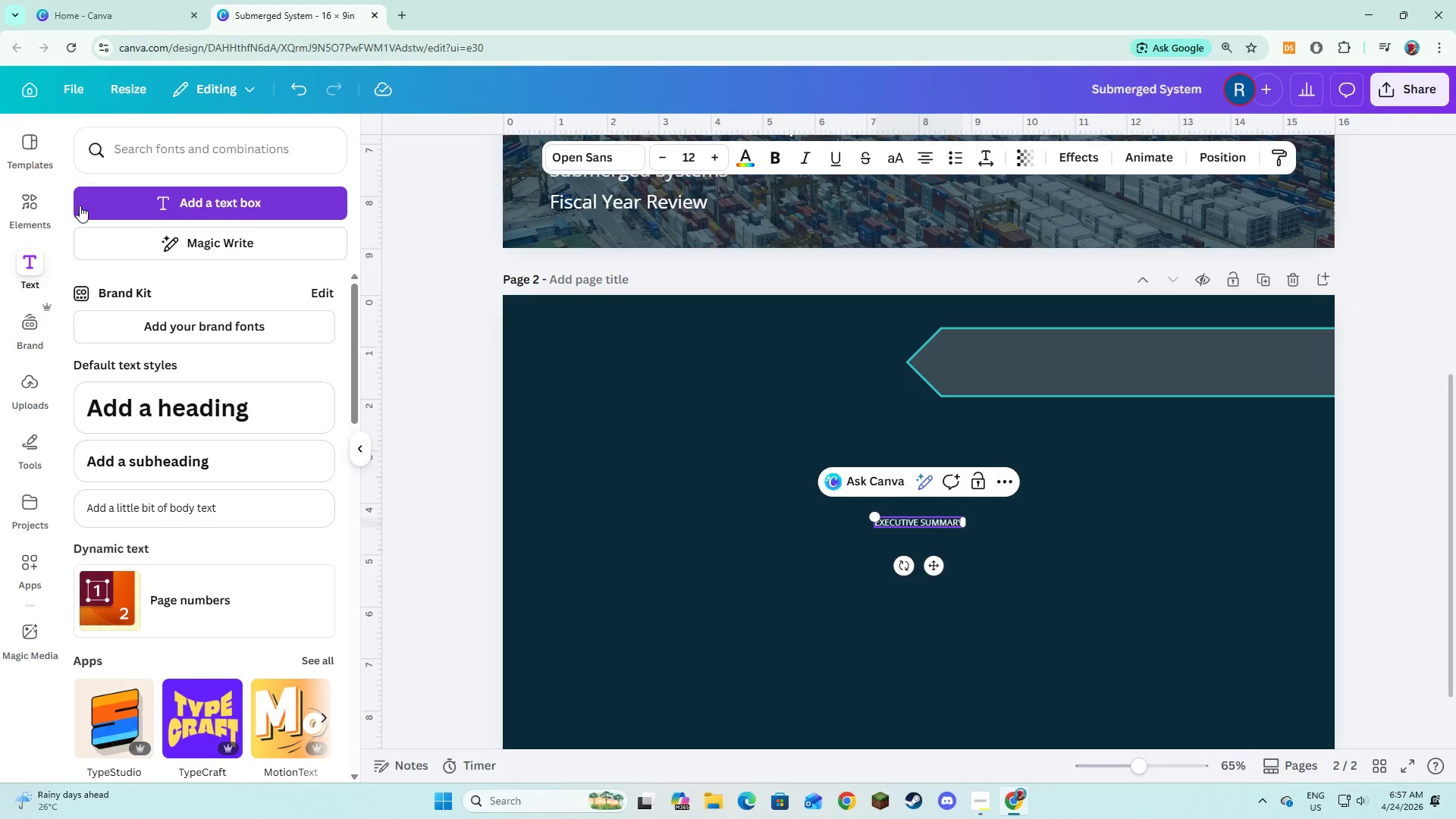 
key(Control+A)
 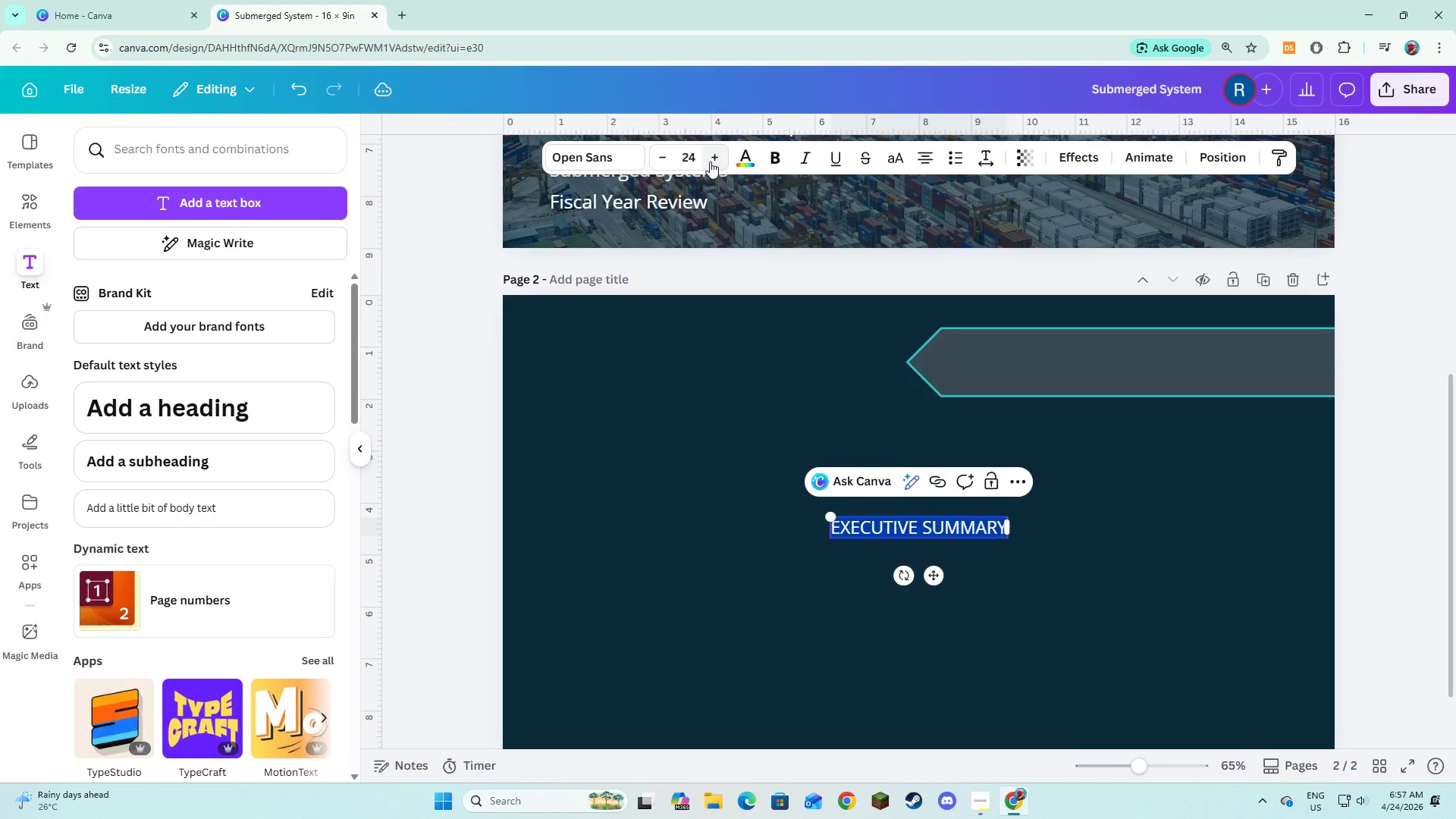 
left_click([710, 162])
 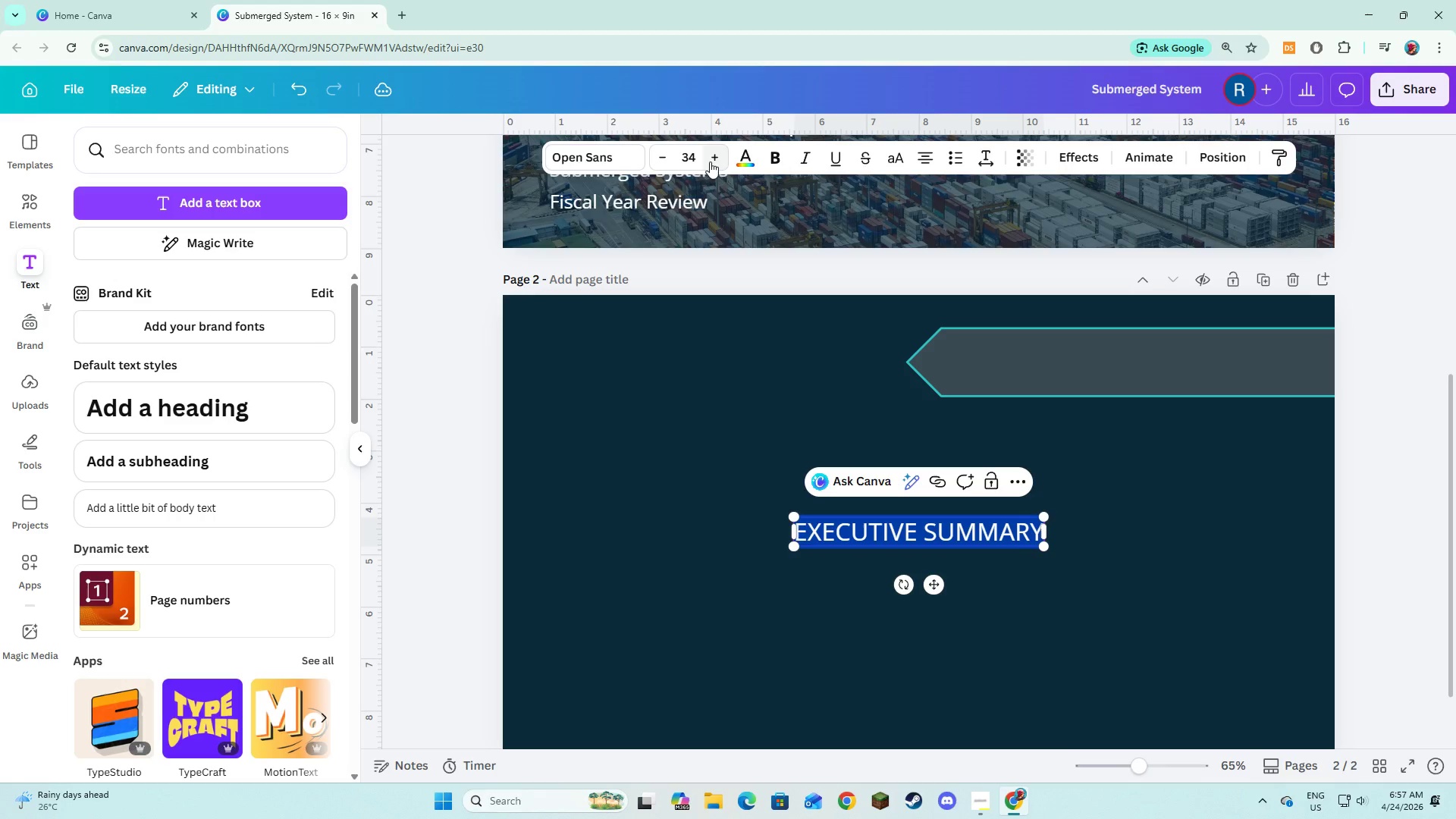 
left_click([710, 162])
 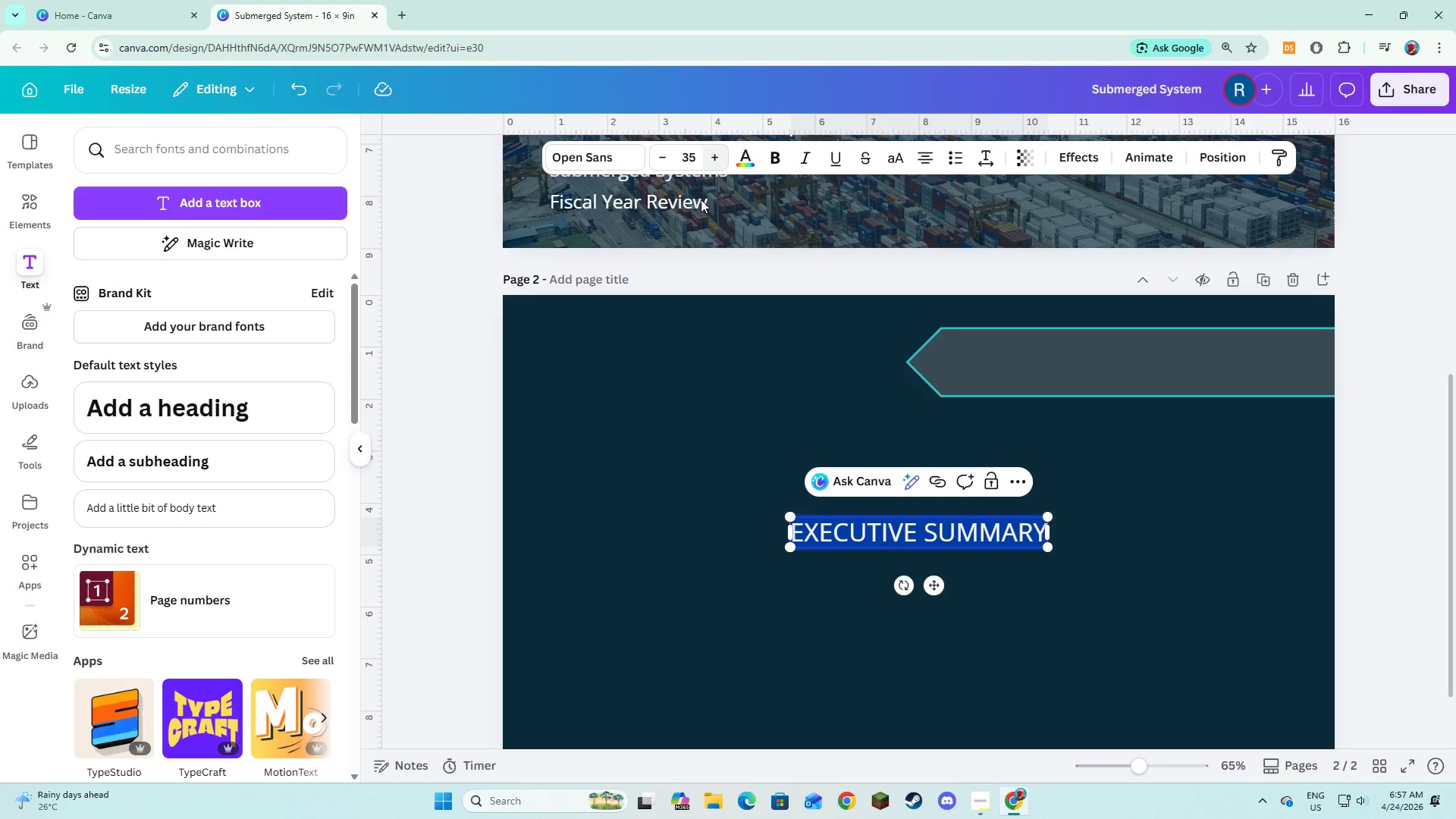 
left_click([682, 287])
 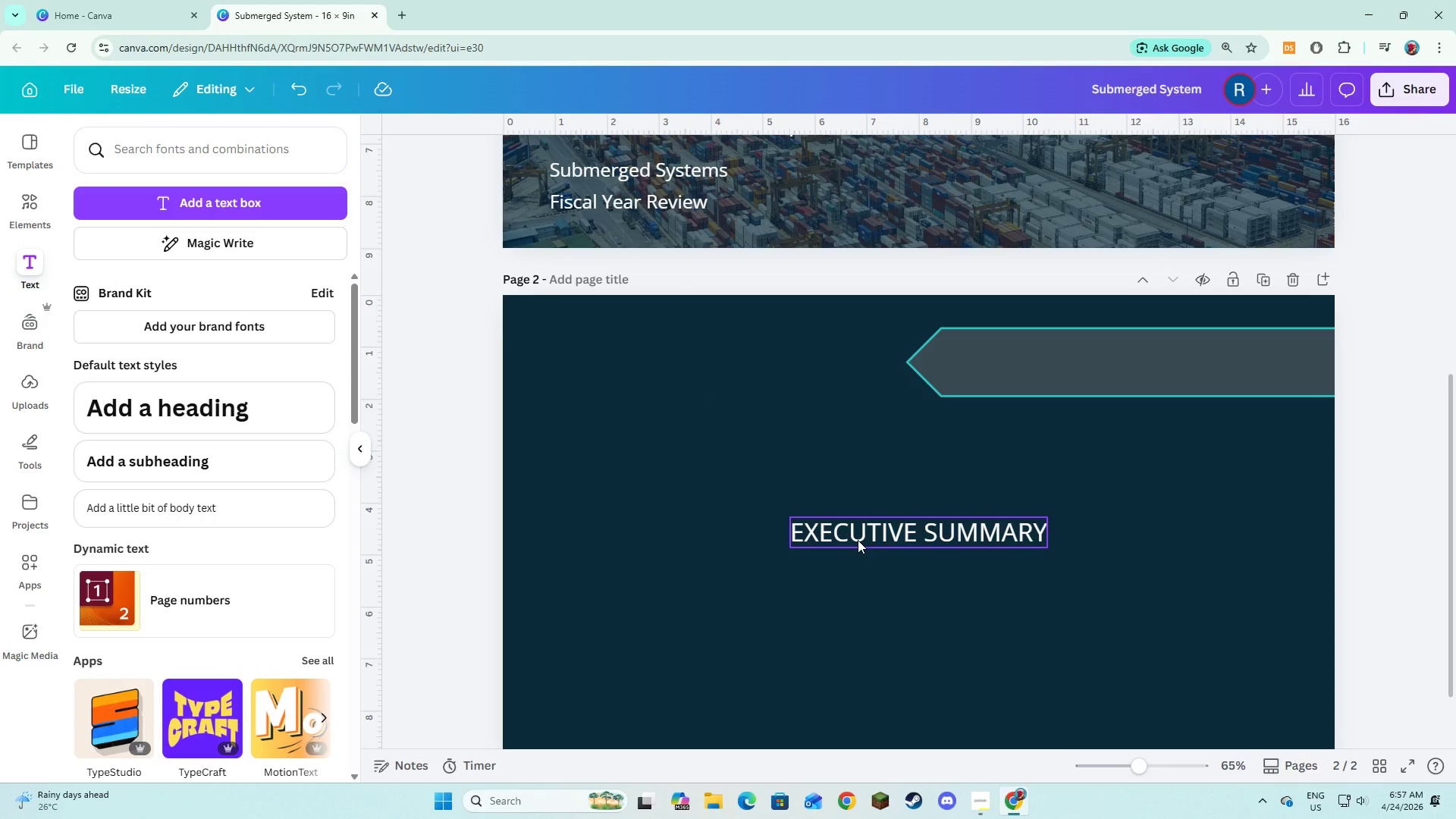 
left_click([858, 541])
 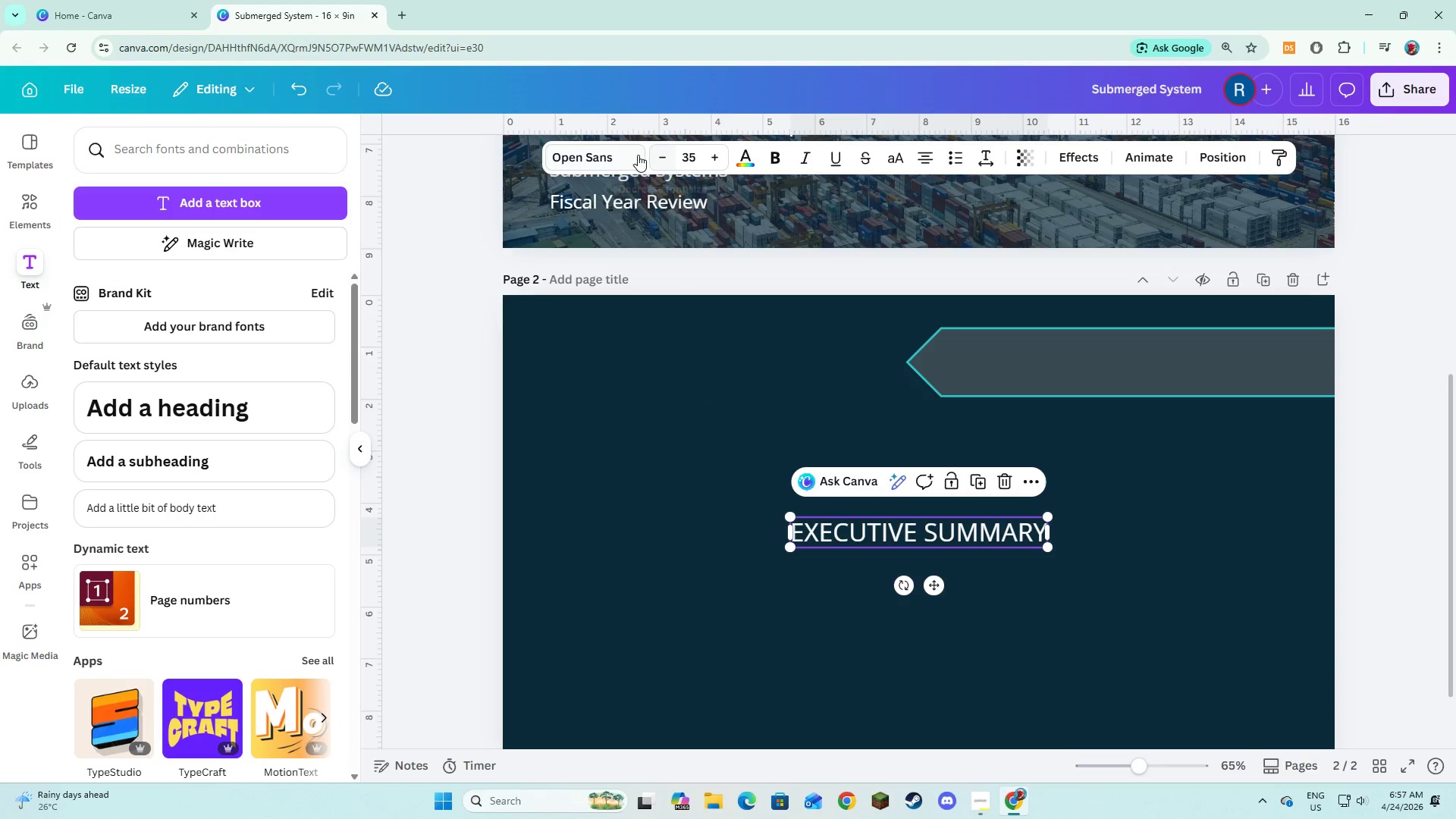 
left_click([638, 155])
 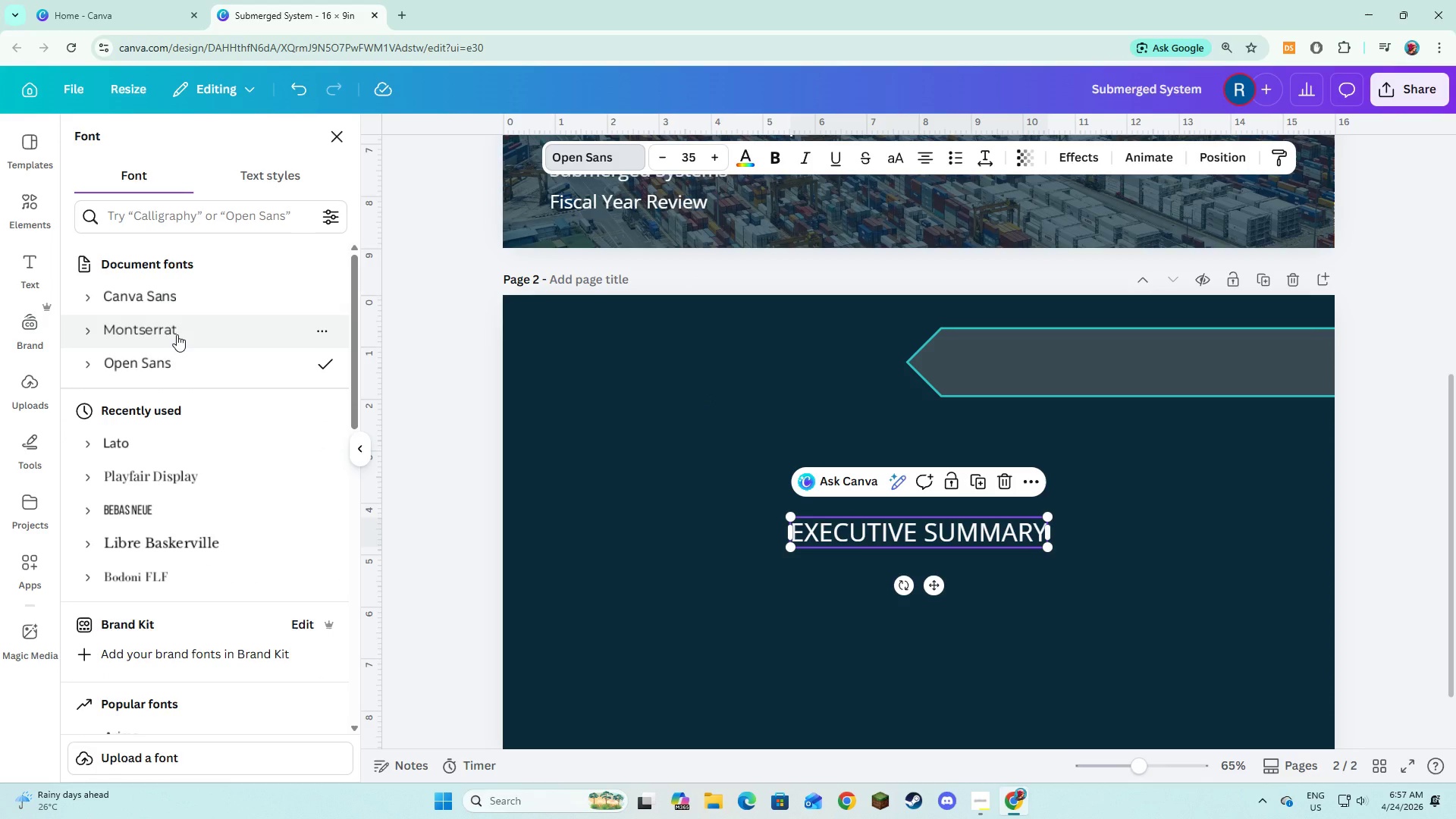 
left_click([177, 334])
 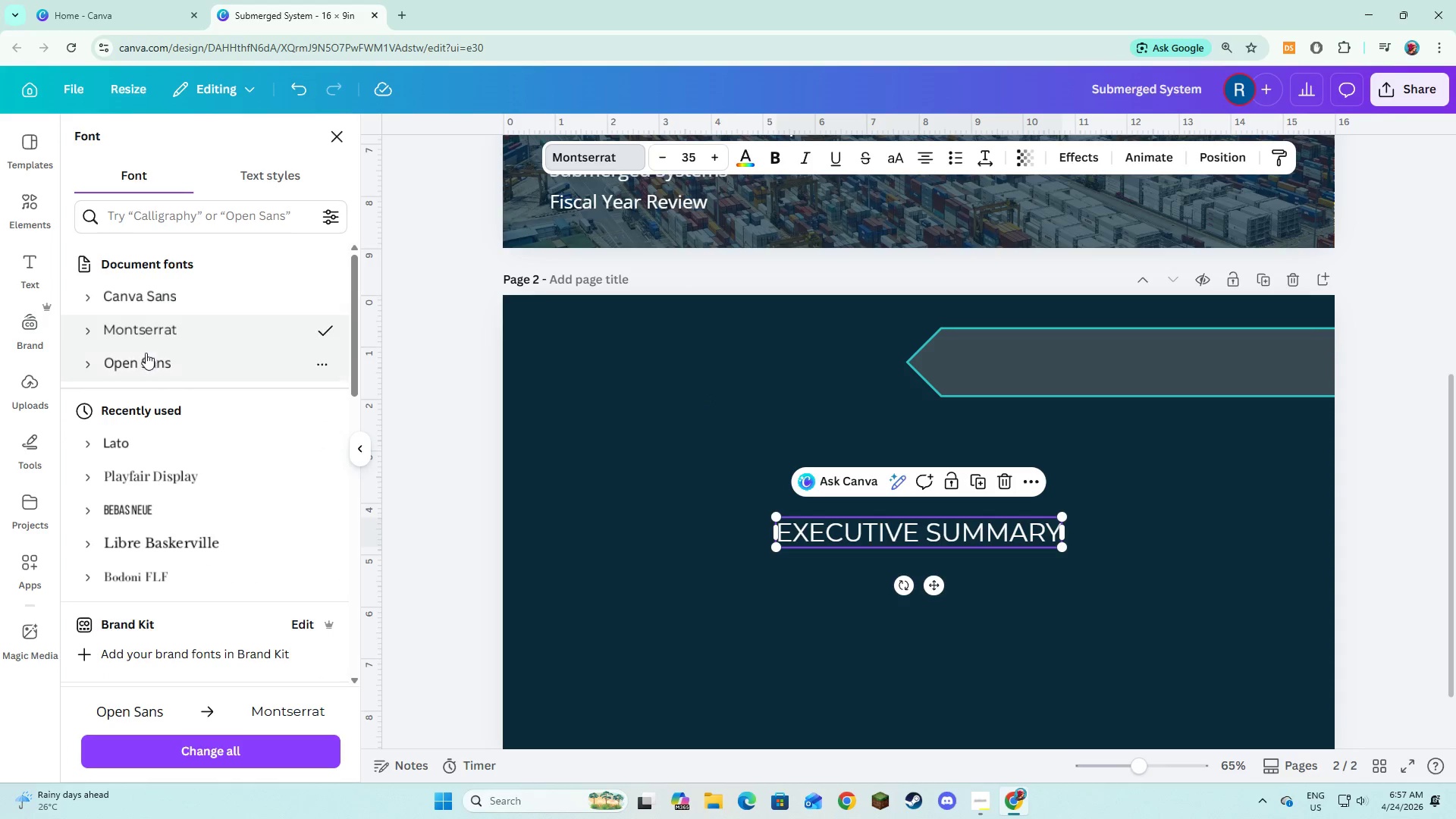 
left_click([92, 330])
 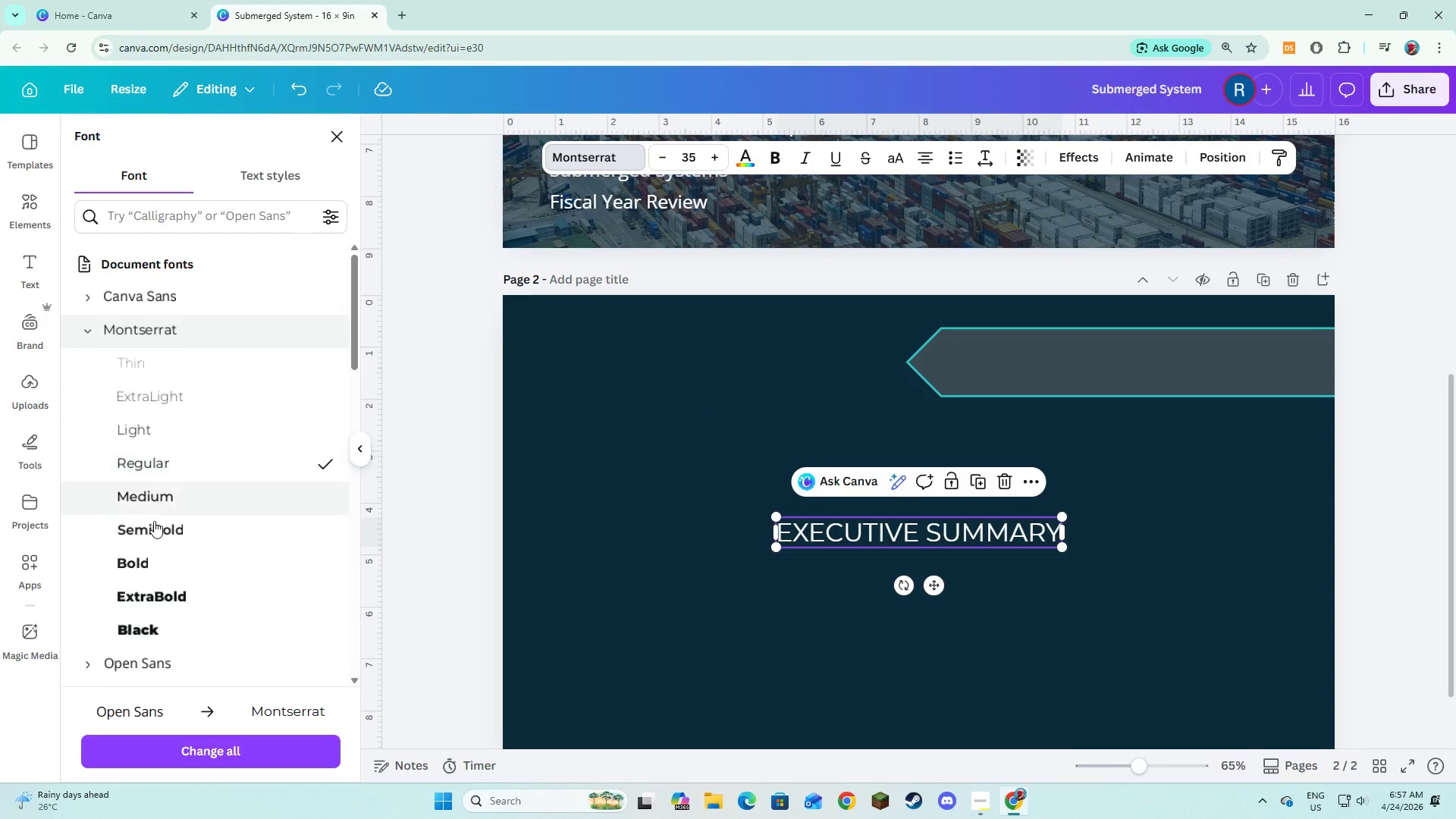 
left_click([154, 536])
 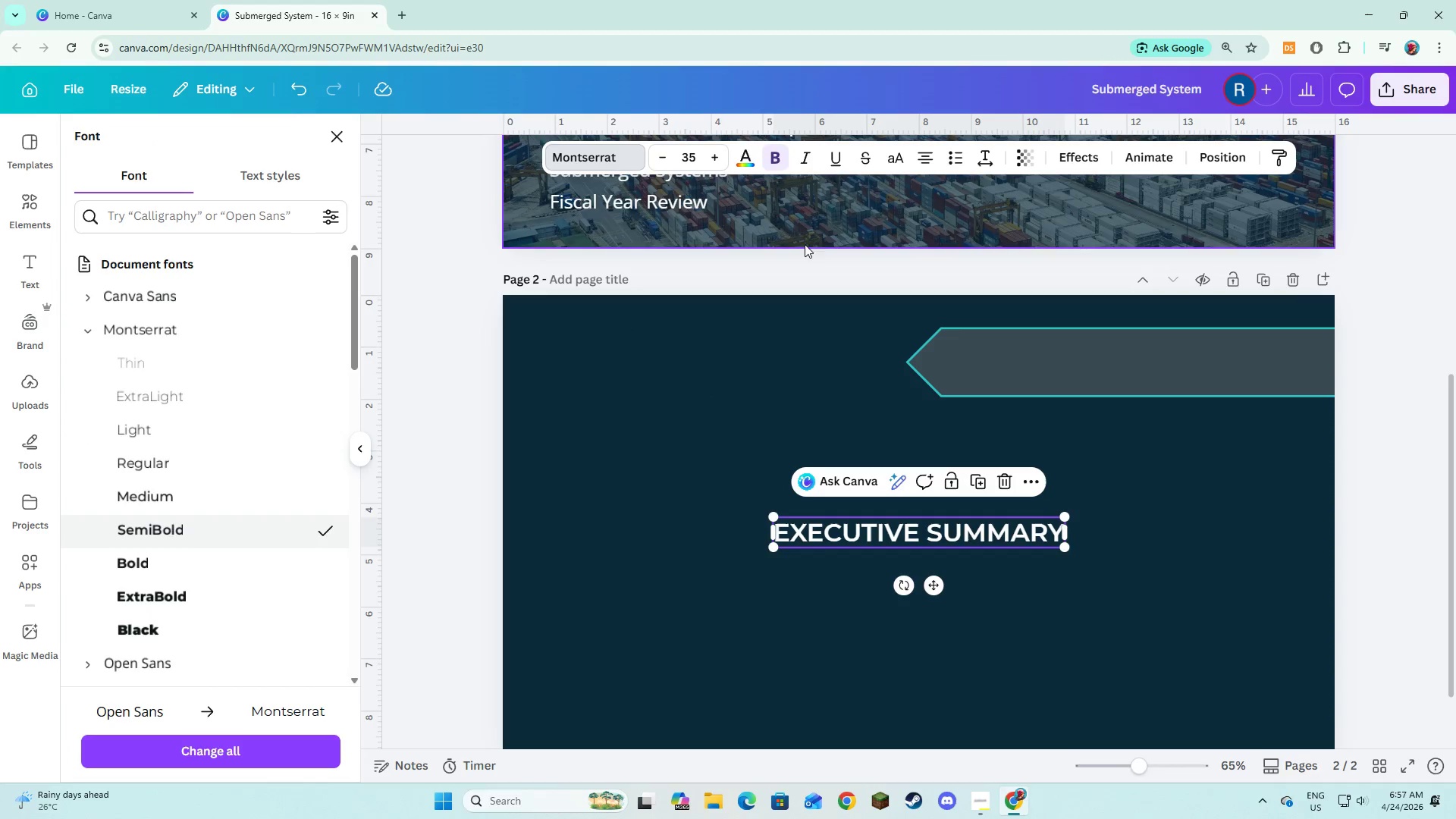 
left_click([779, 381])
 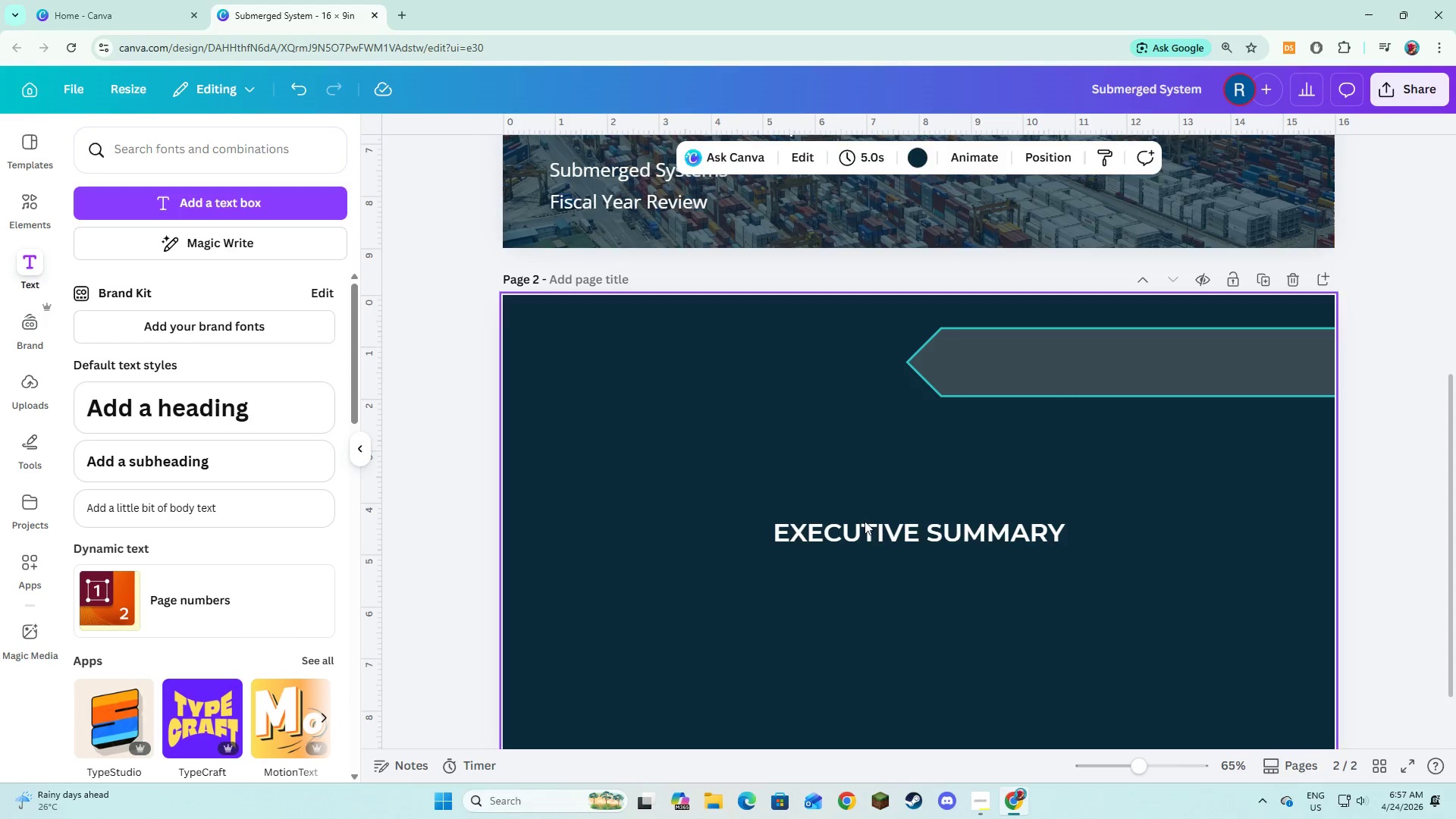 
left_click([864, 529])
 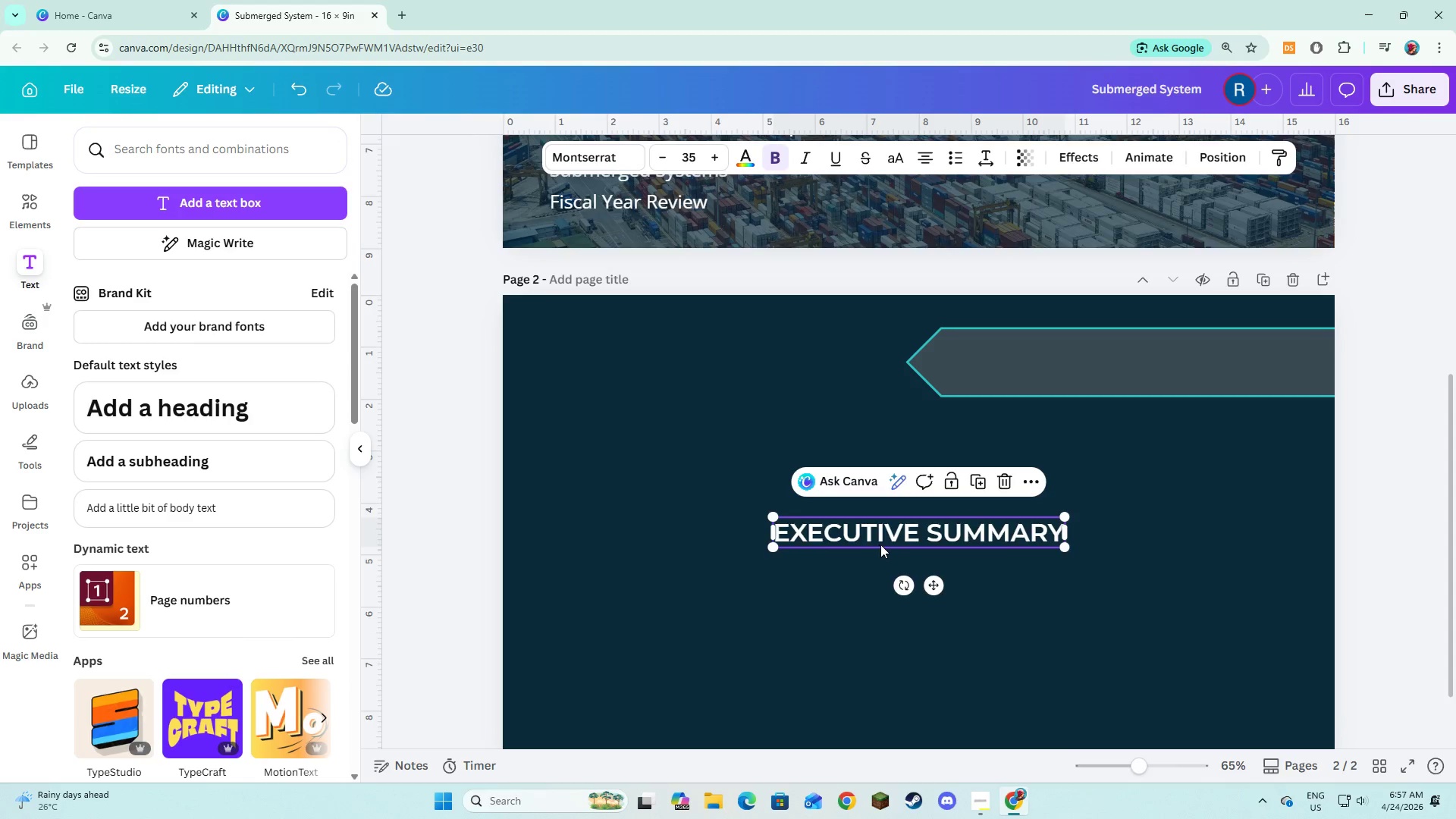 
left_click_drag(start_coordinate=[879, 544], to_coordinate=[1090, 372])
 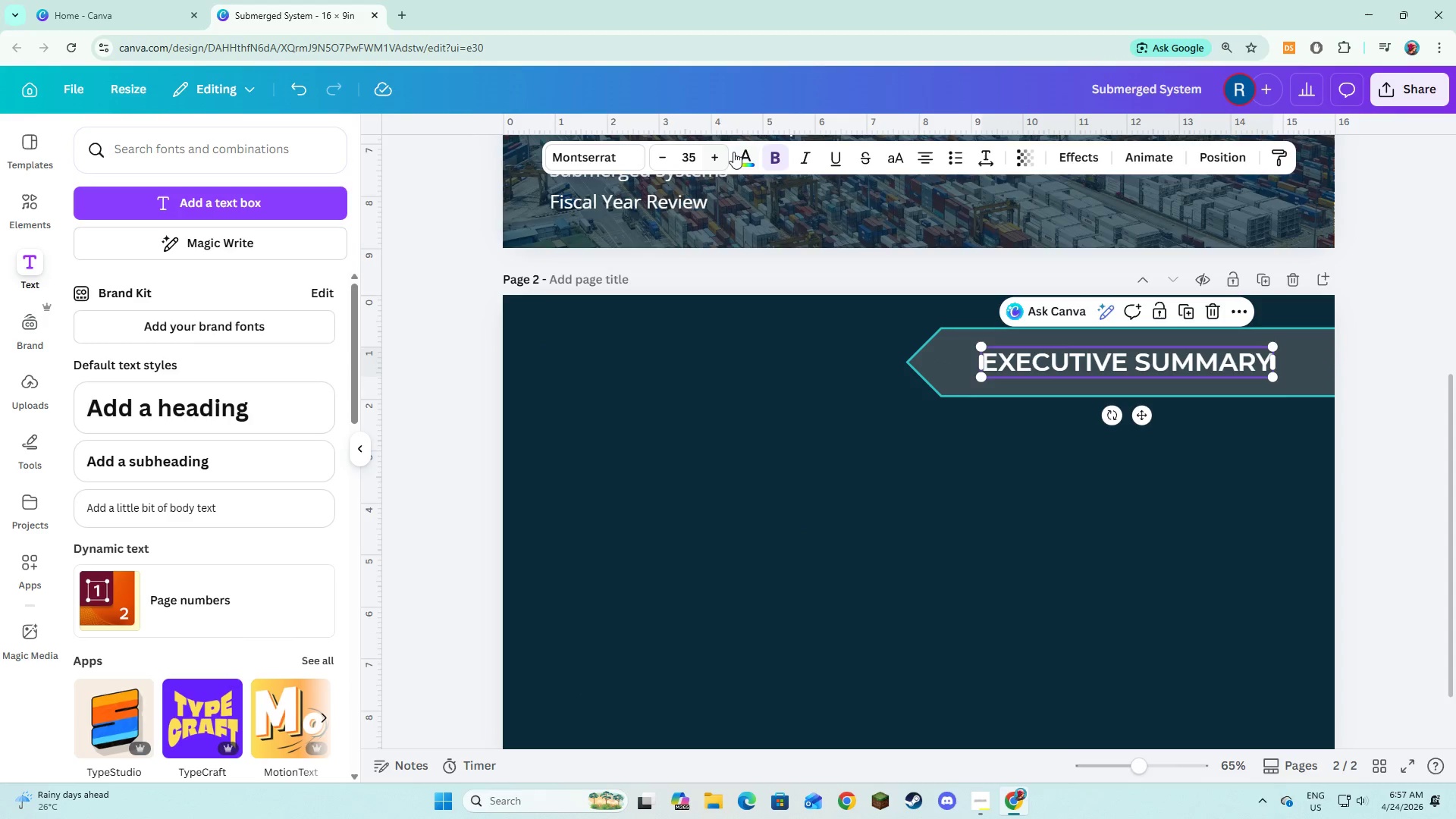 
left_click([769, 459])
 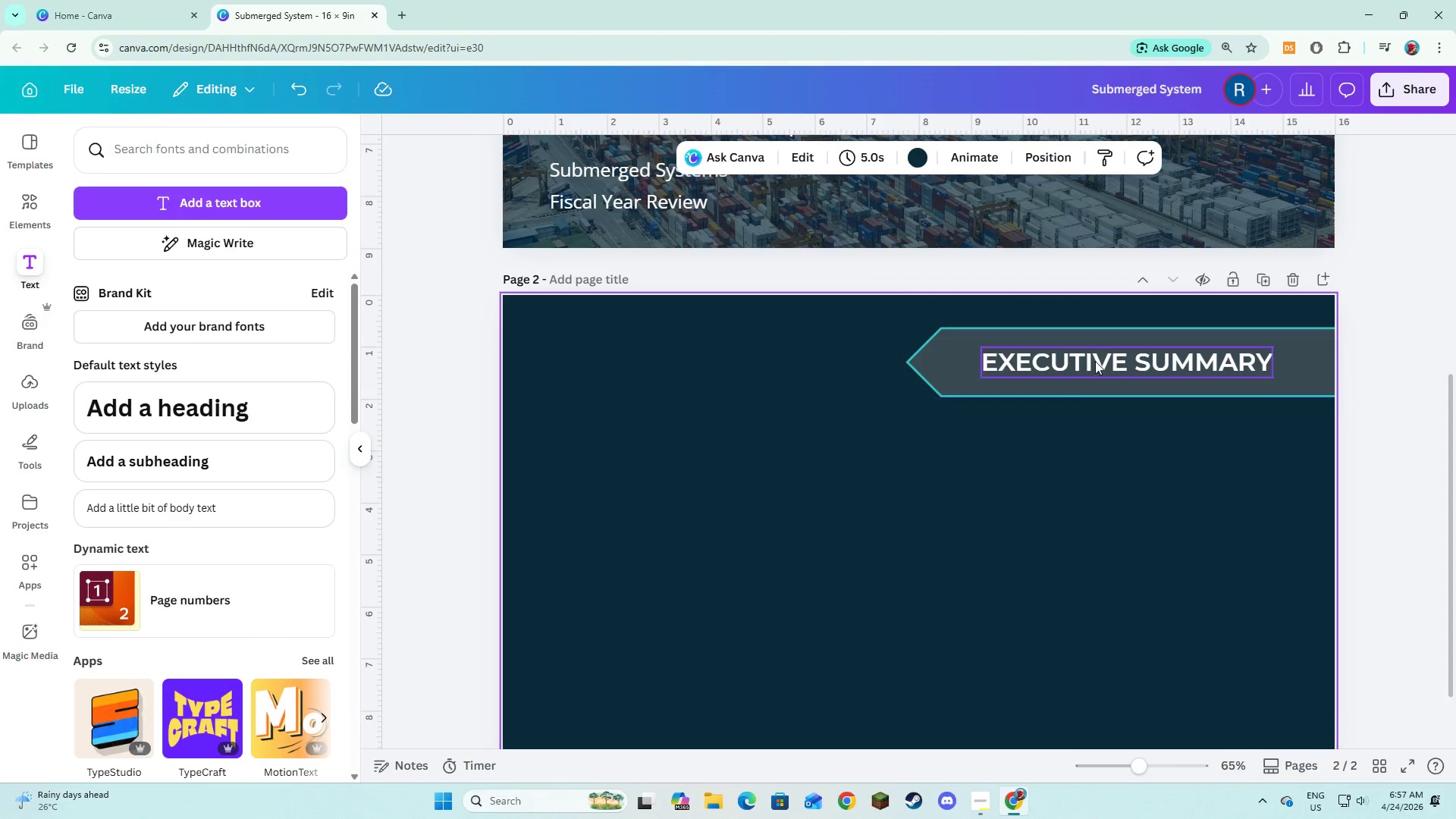 
left_click([1095, 359])
 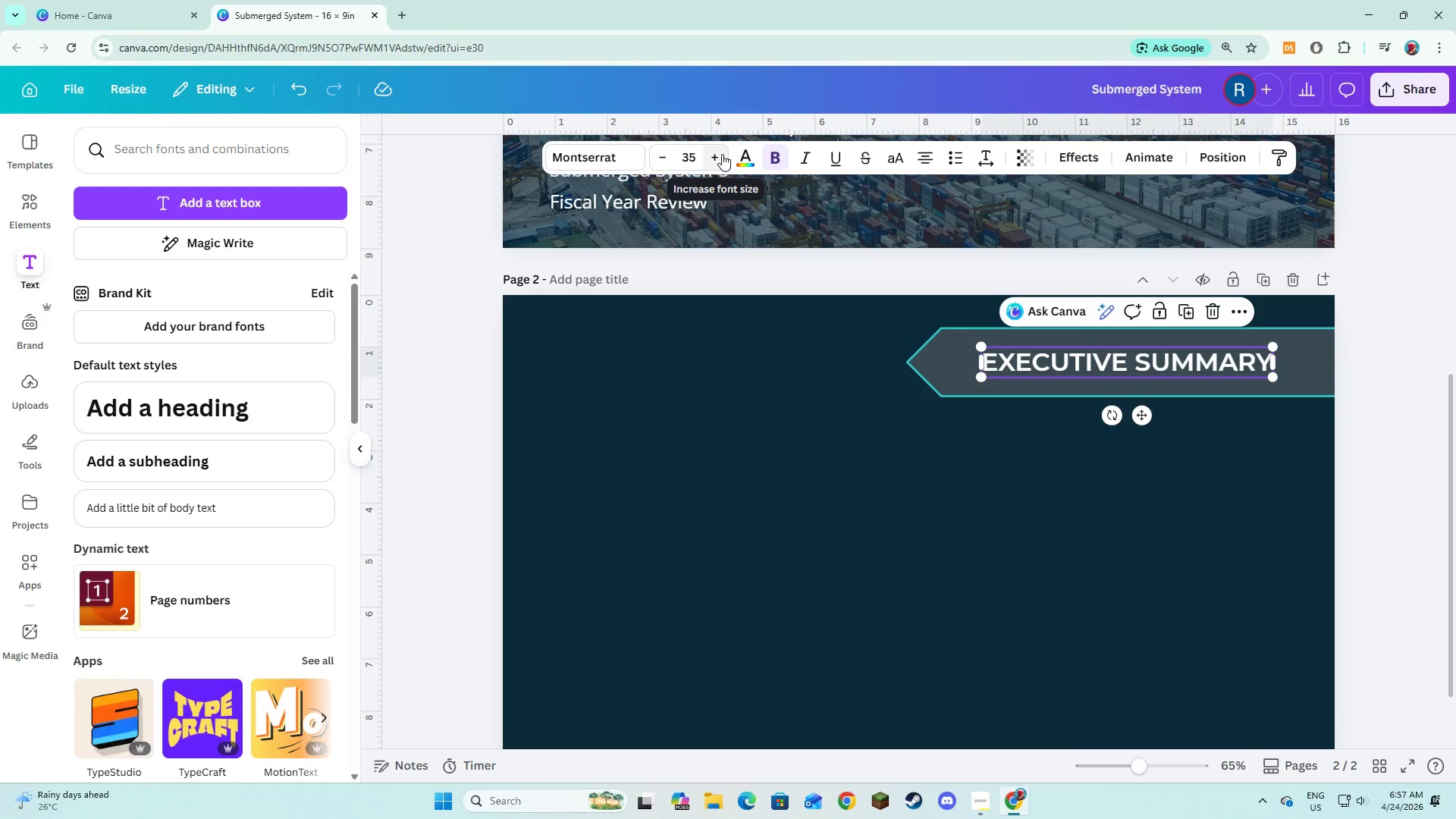 
double_click([722, 154])
 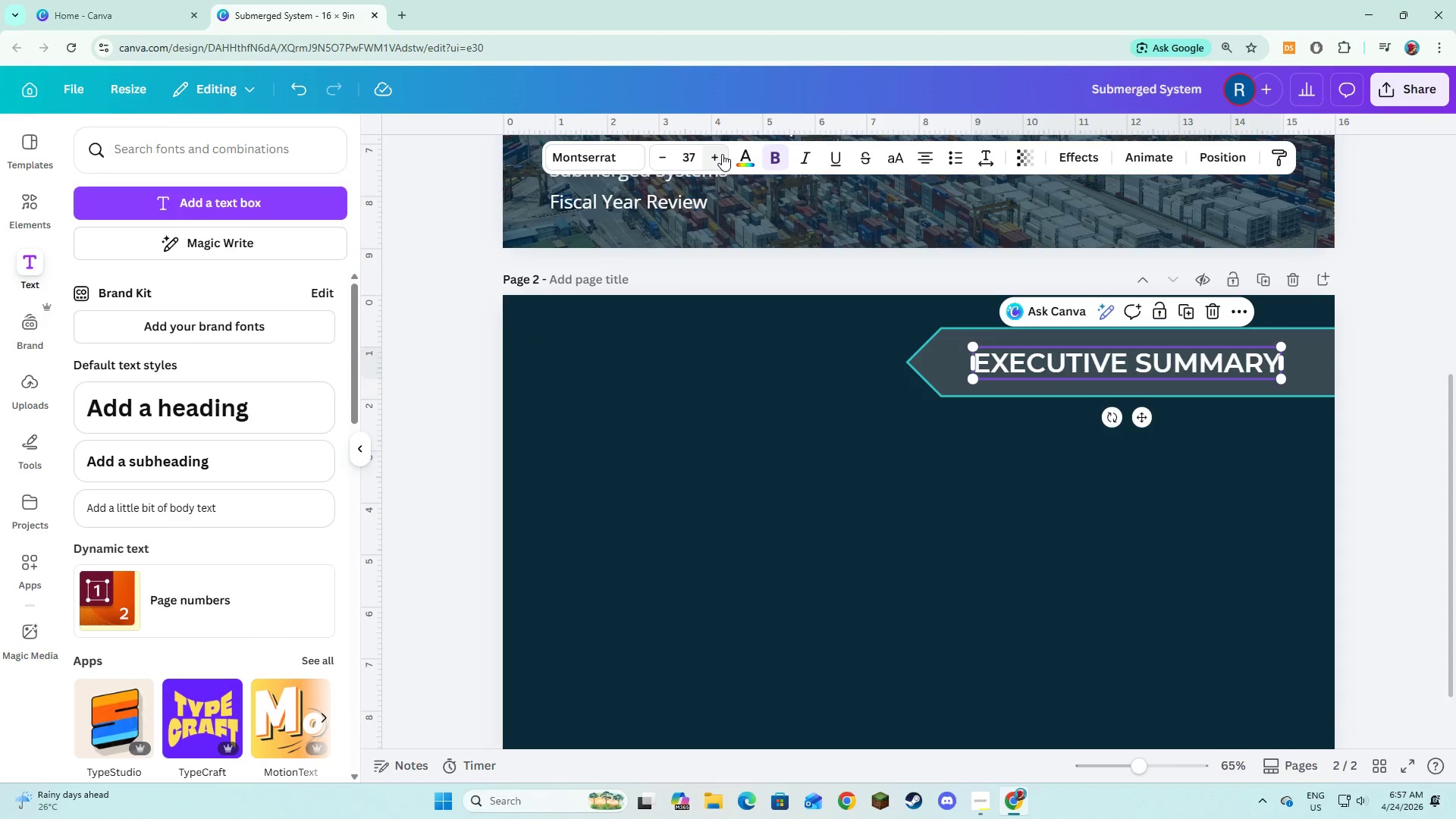 
triple_click([722, 154])
 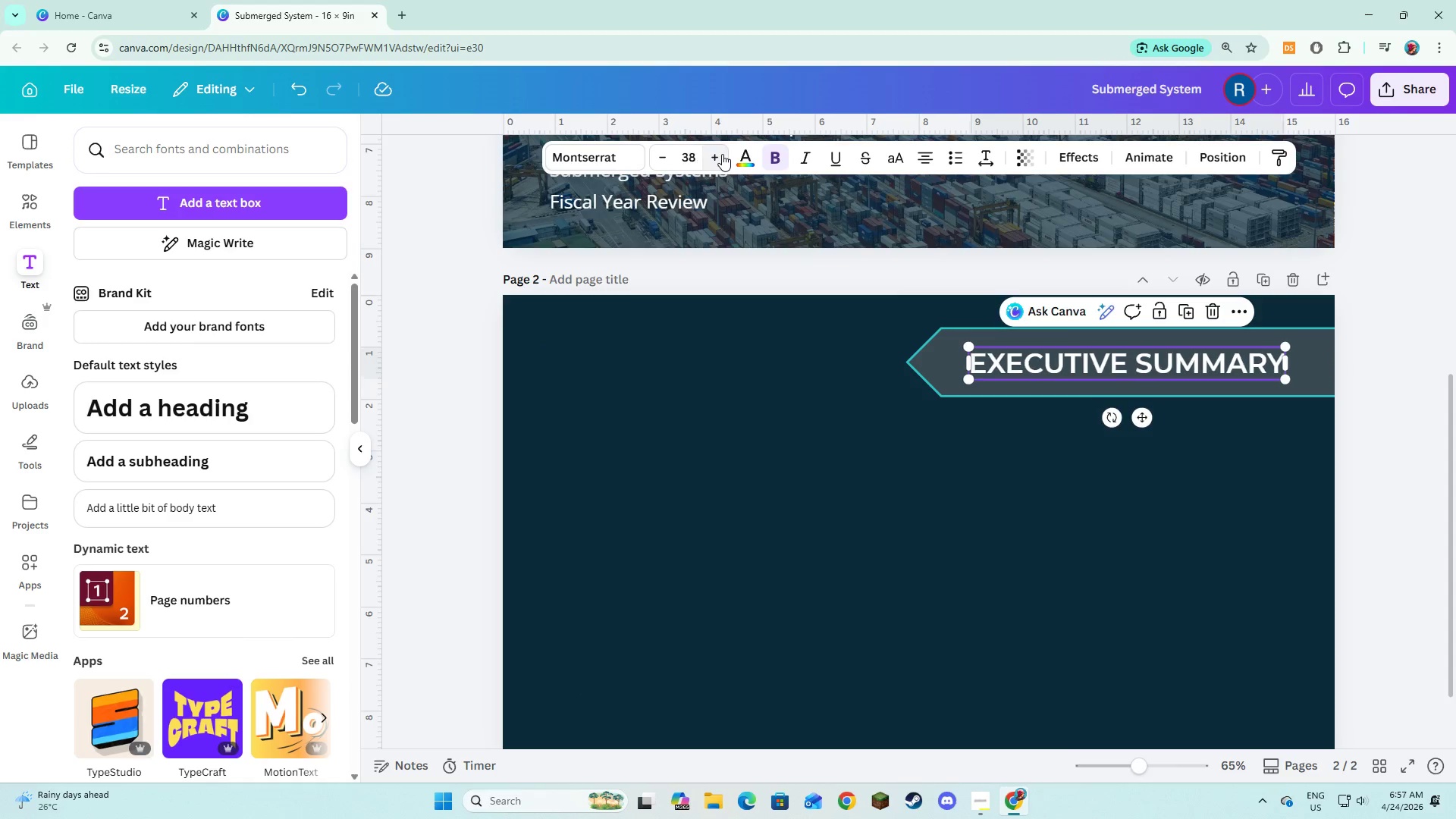 
triple_click([722, 154])
 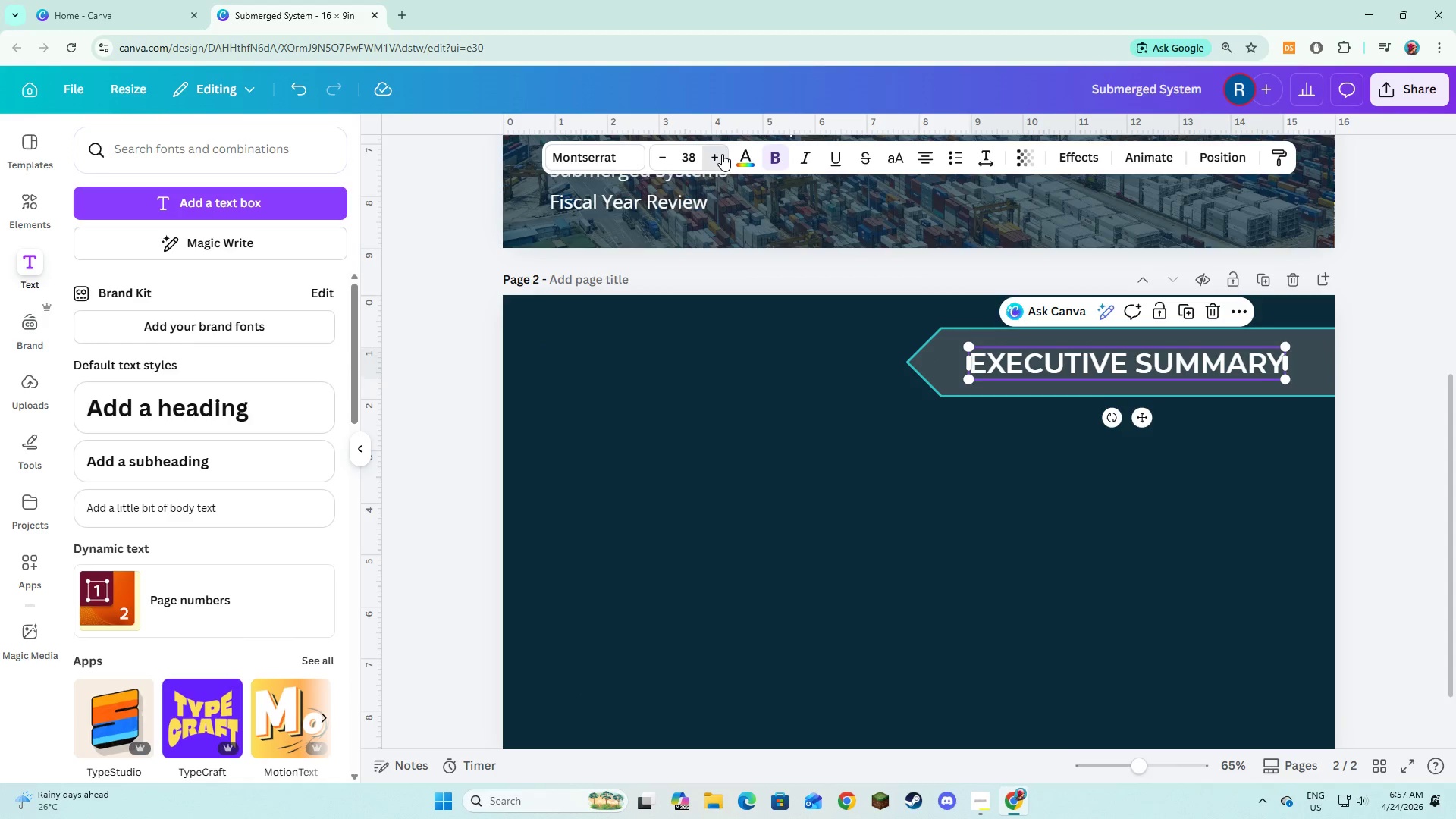 
triple_click([722, 154])
 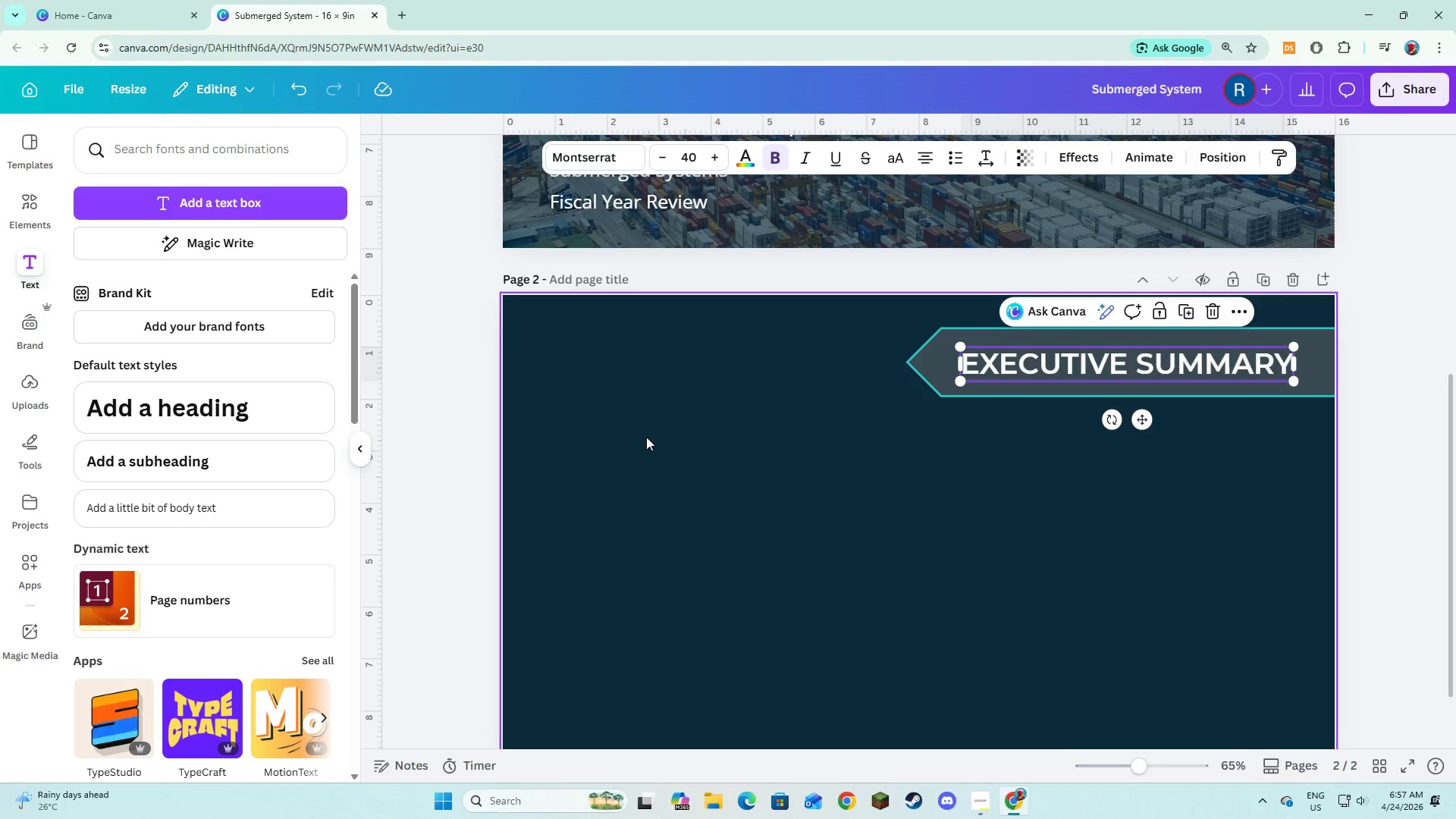 
left_click([646, 437])
 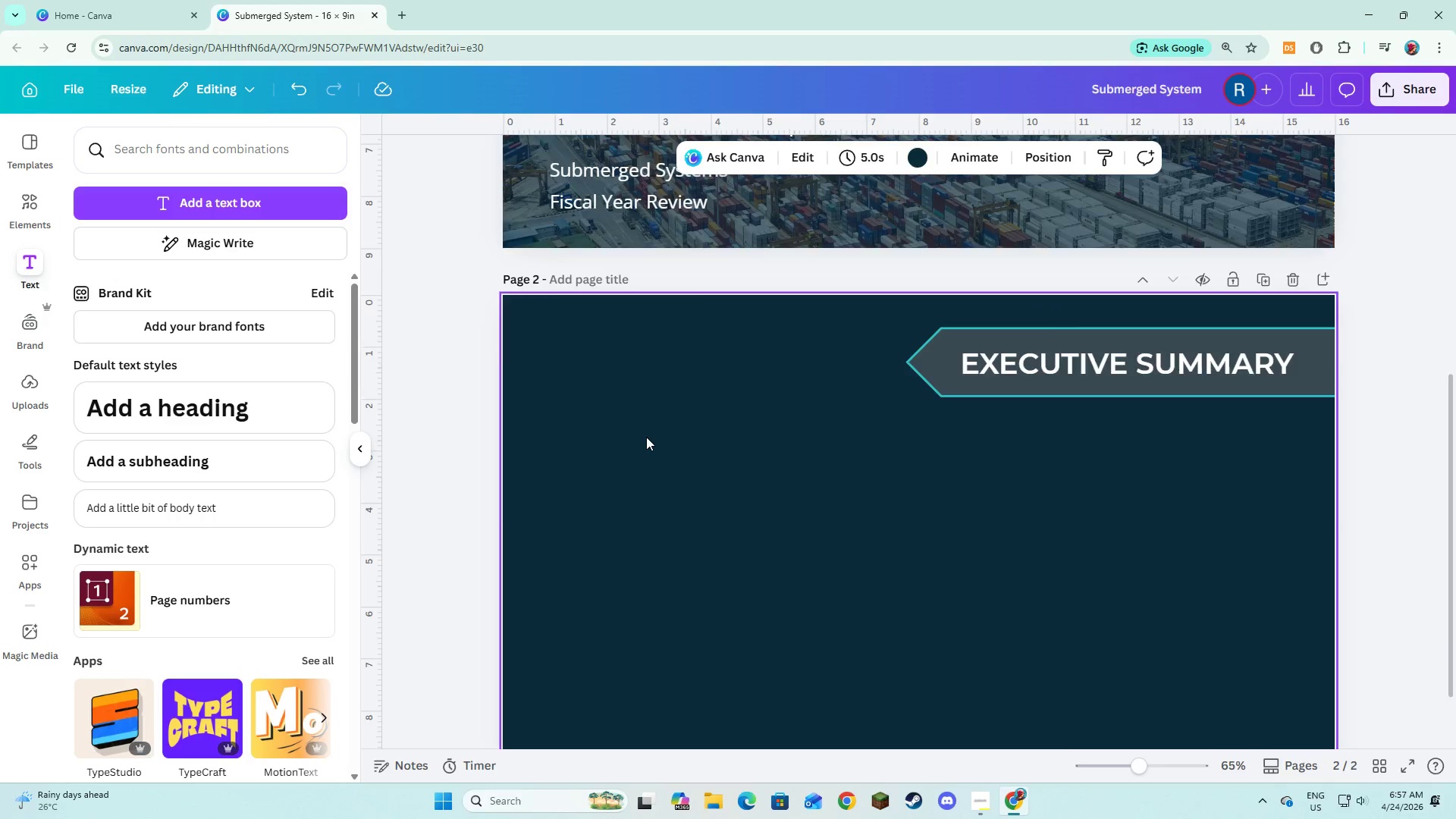 
scroll: coordinate [646, 437], scroll_direction: up, amount: 3.0
 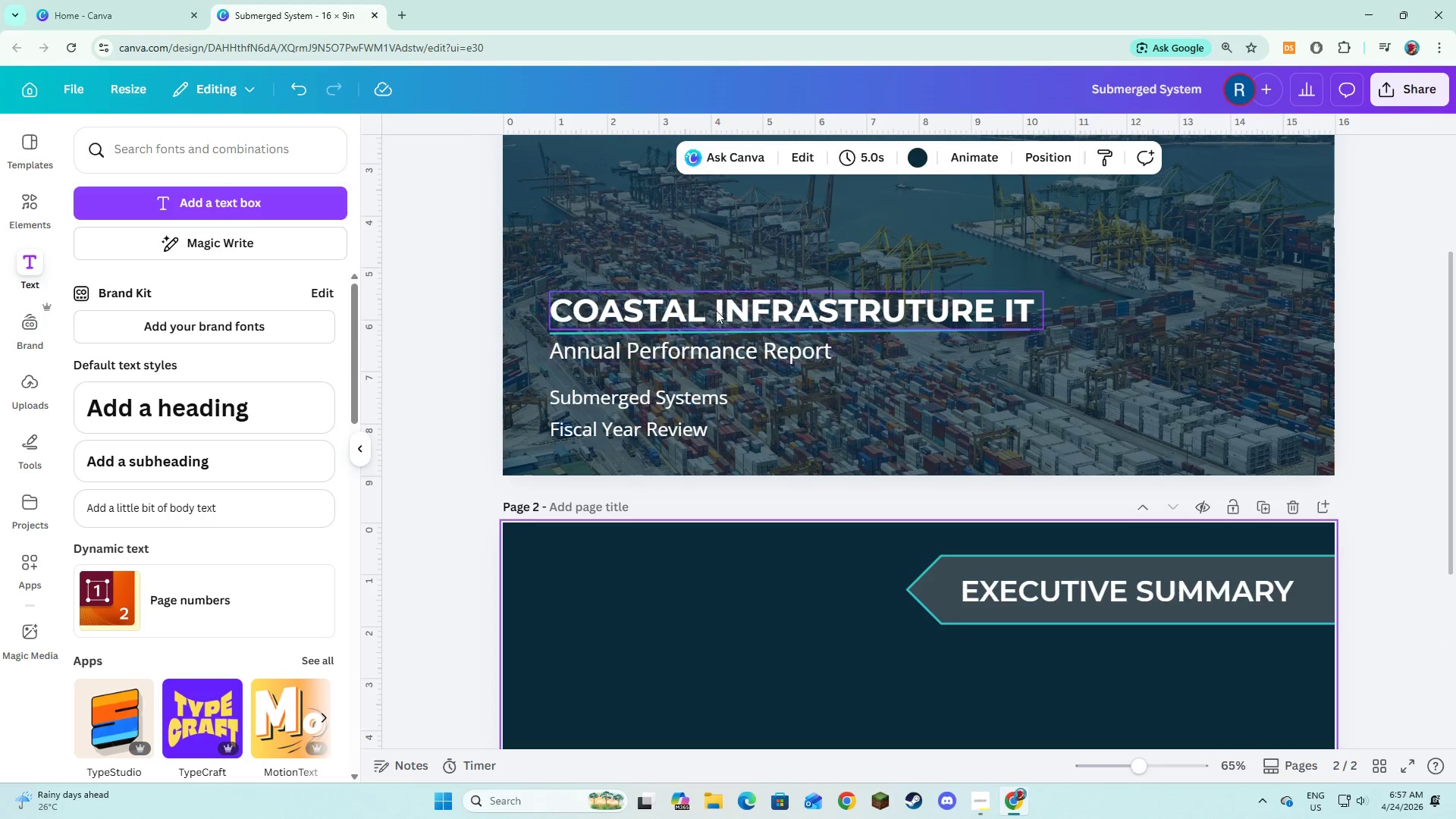 
left_click([720, 303])
 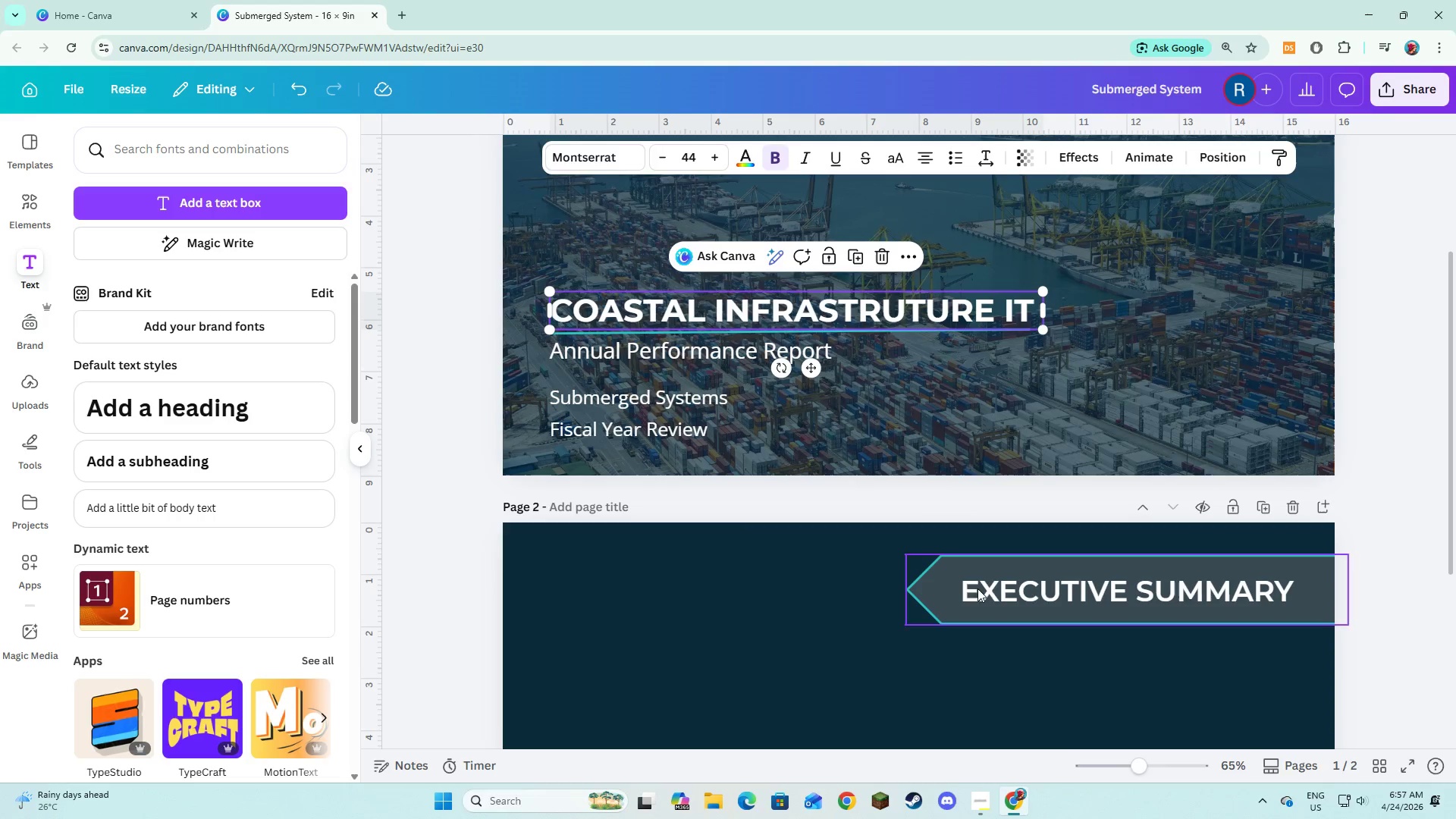 
left_click([1035, 599])
 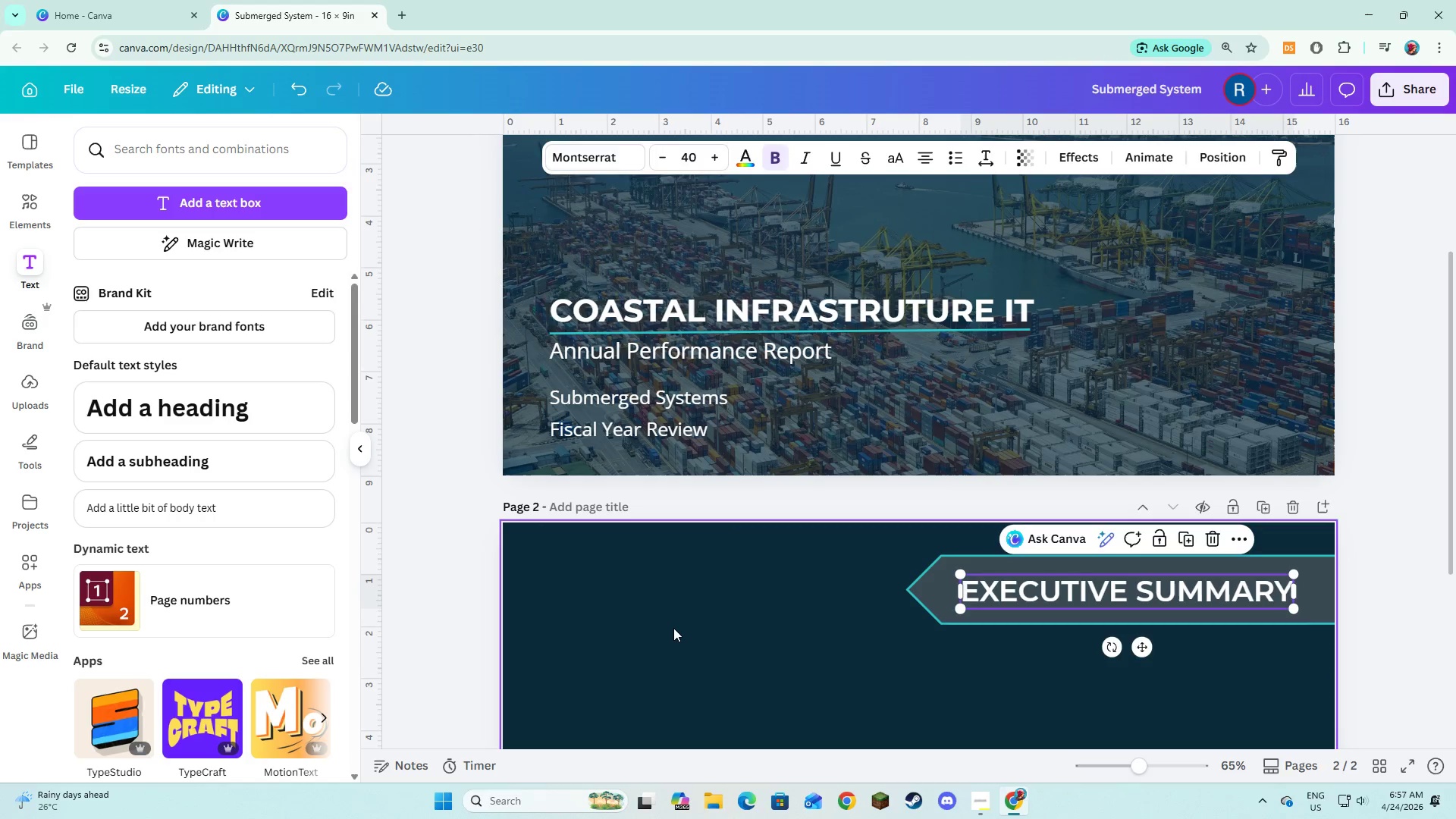 
left_click([673, 628])
 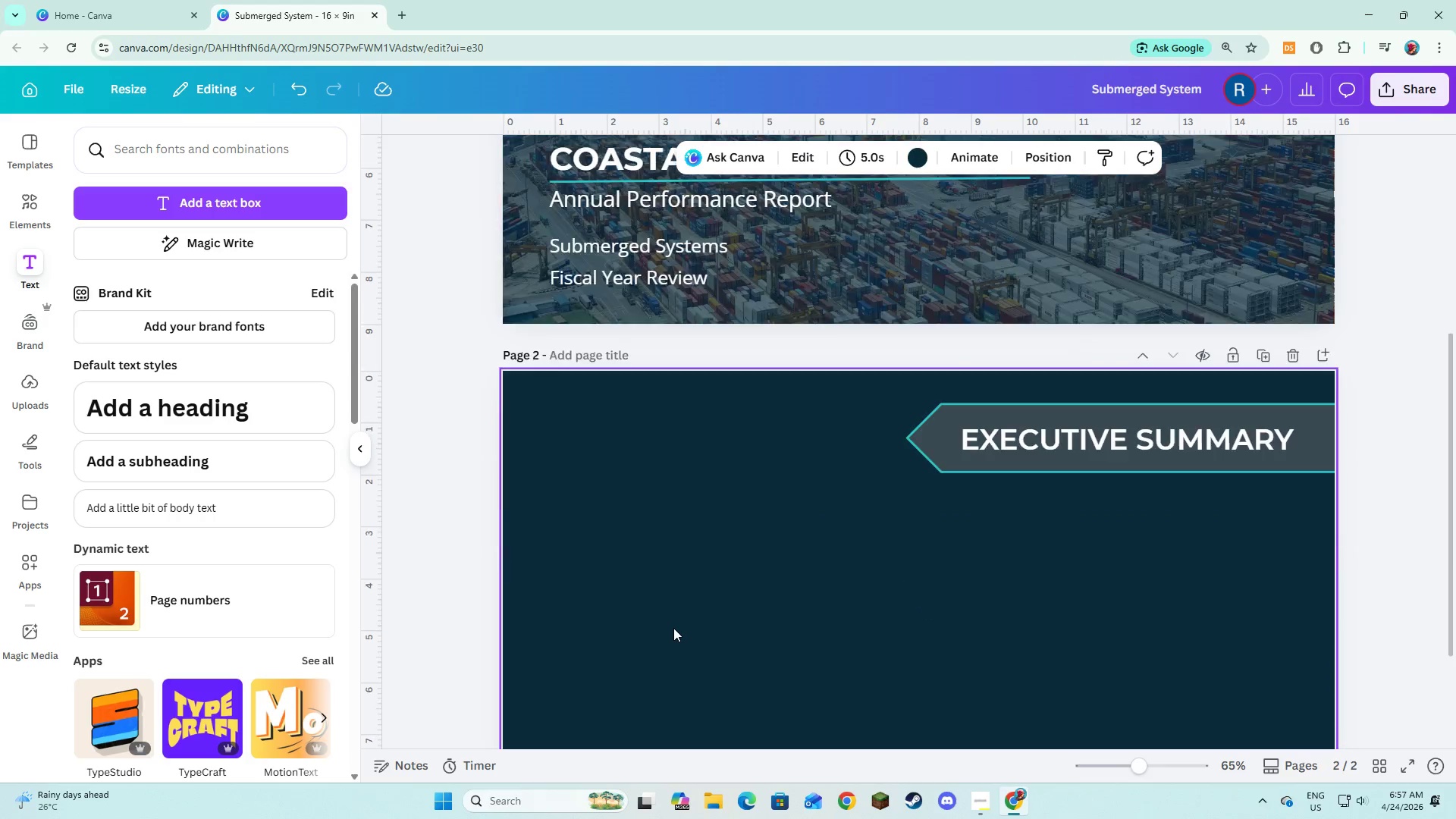 
scroll: coordinate [673, 628], scroll_direction: down, amount: 5.0
 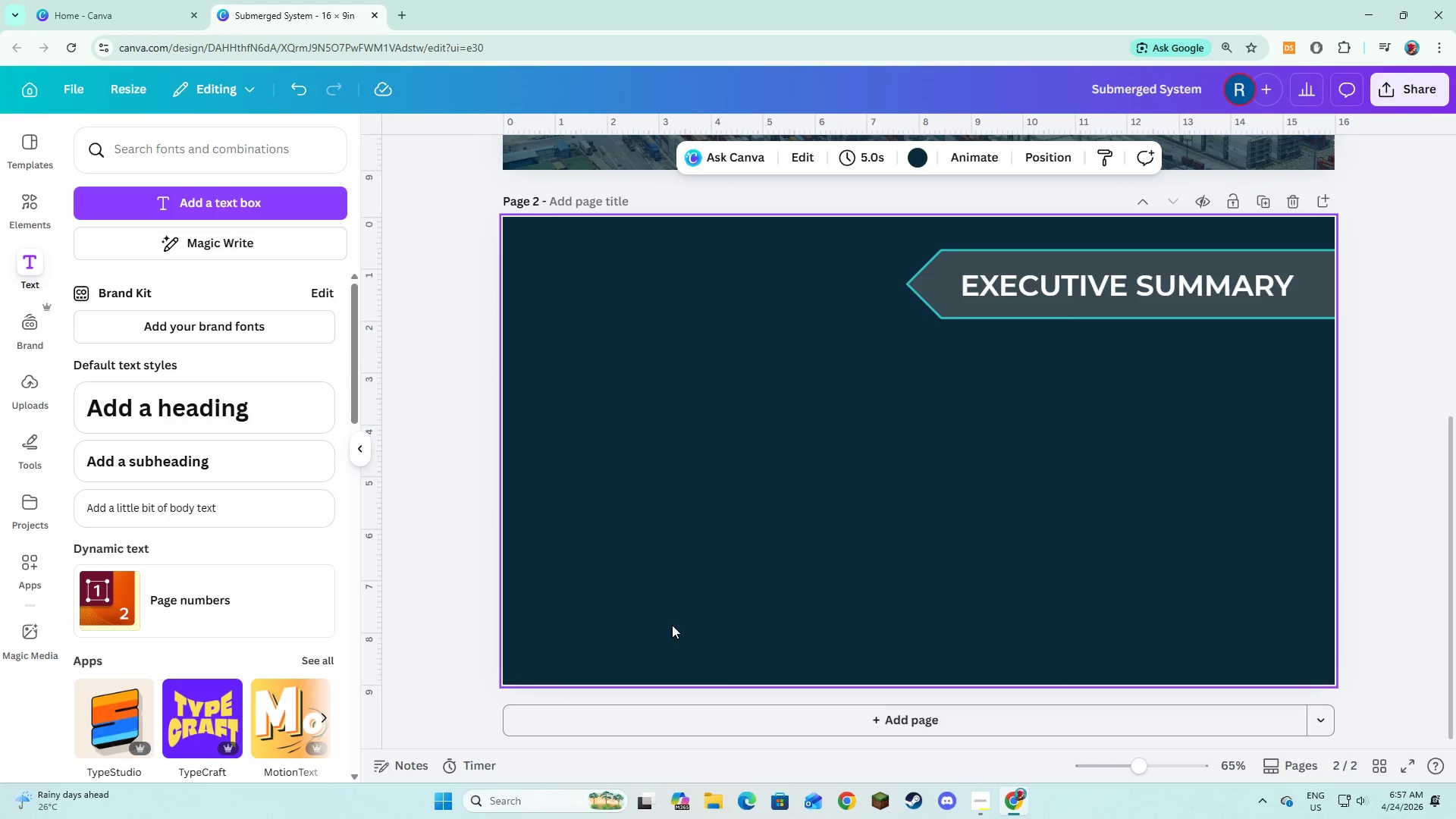 
wait(8.35)
 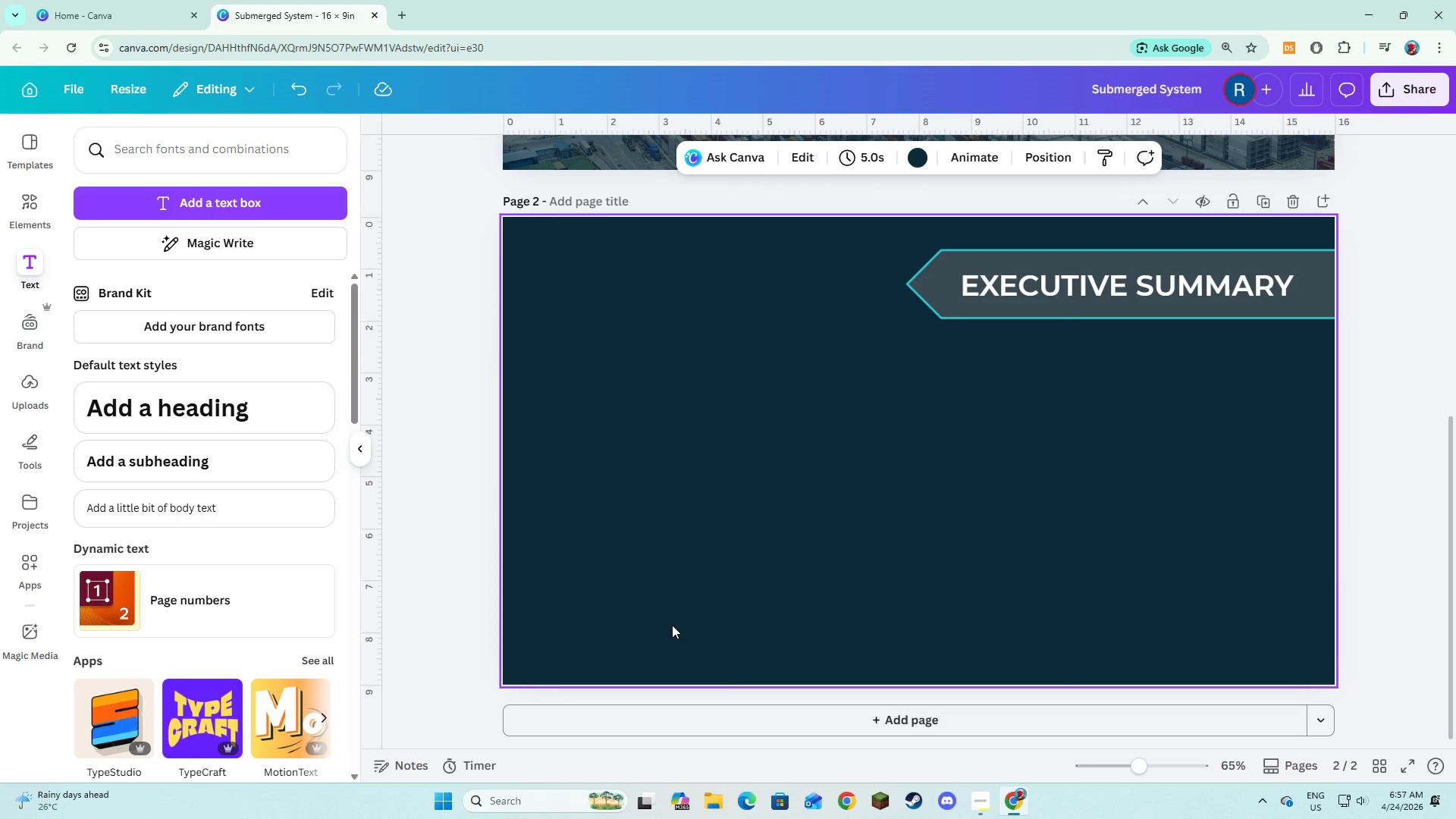 
left_click([843, 562])
 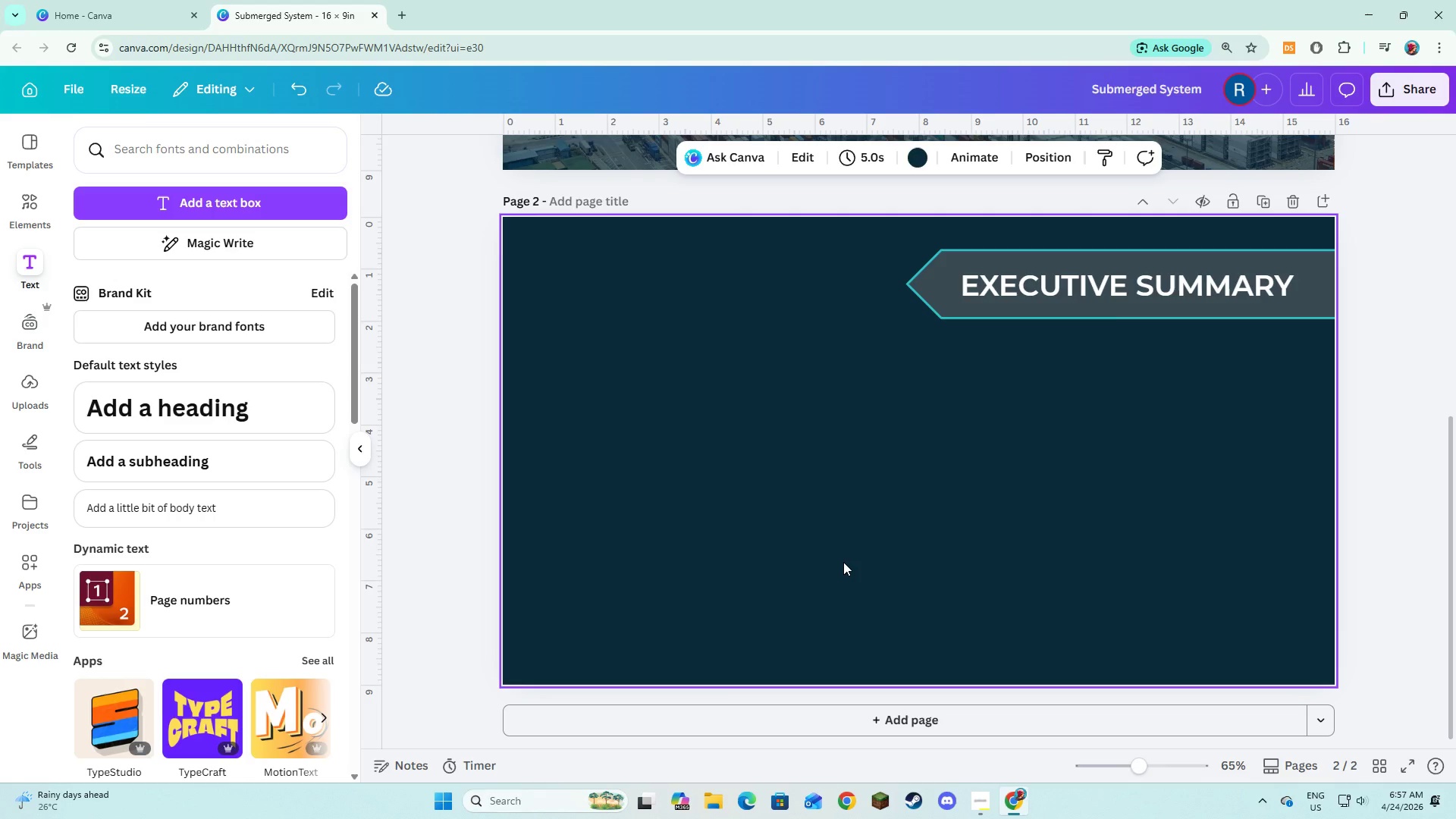 
key(Alt+AltLeft)
 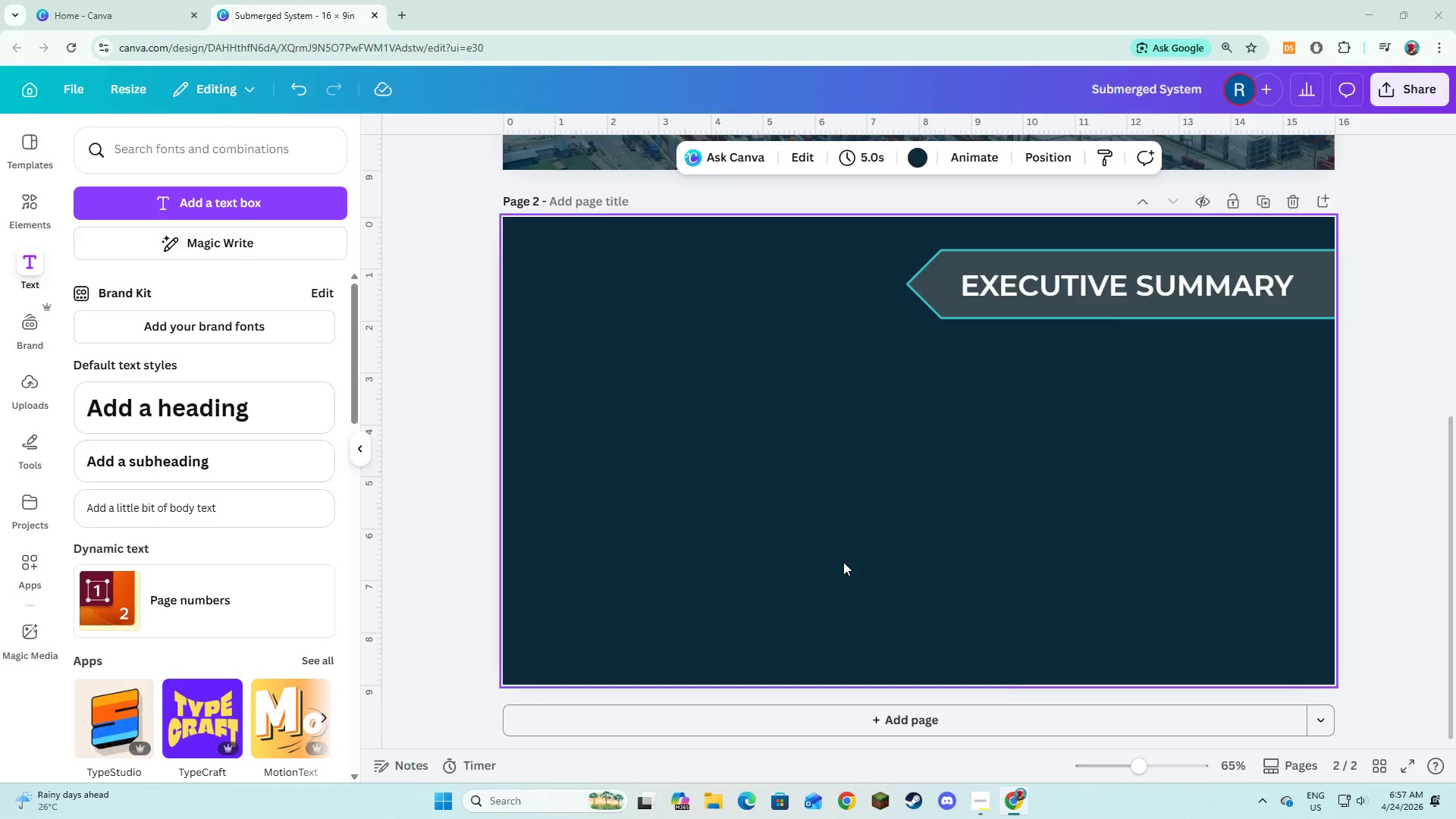 
key(Alt+Tab)